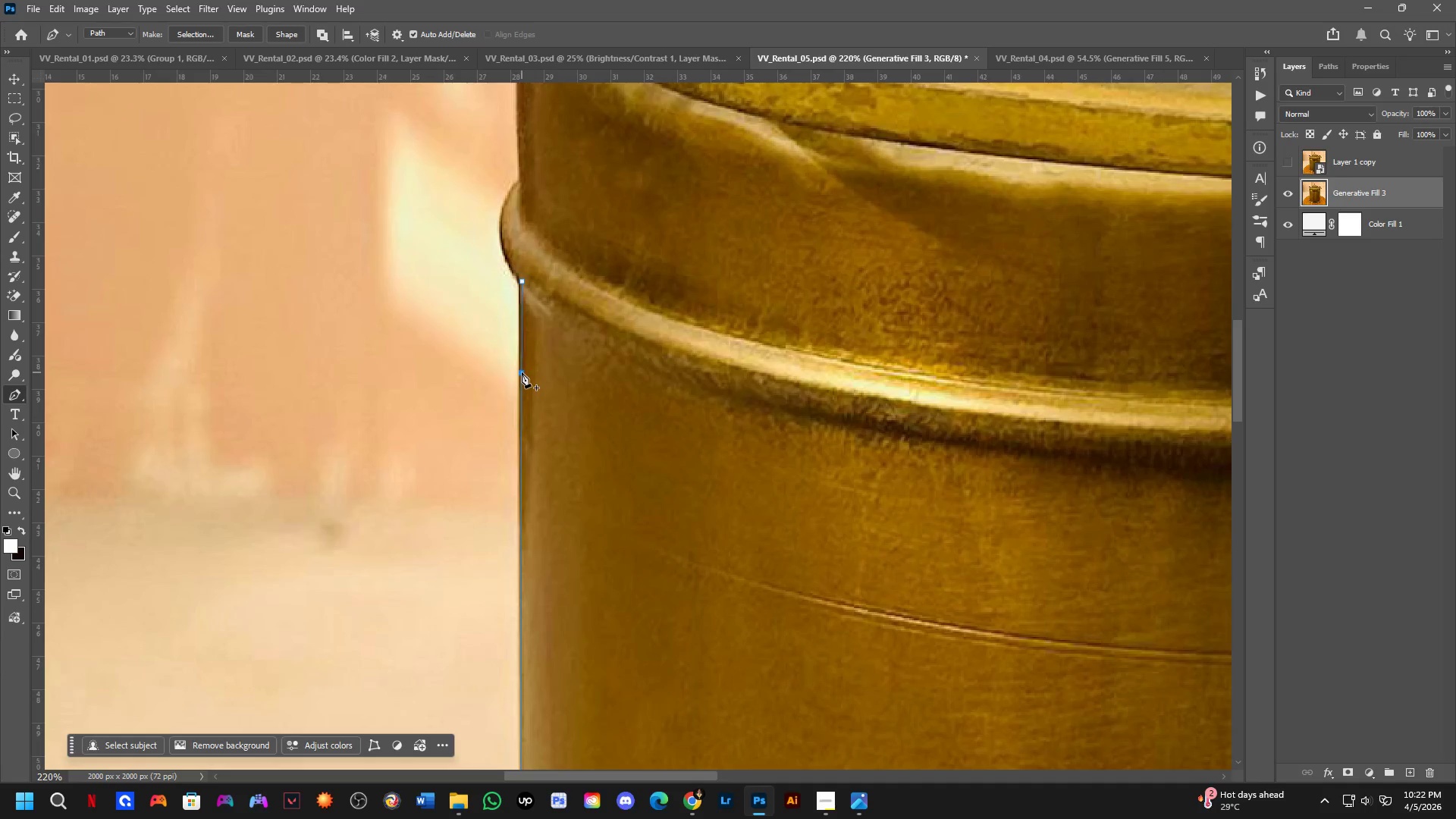 
left_click_drag(start_coordinate=[507, 420], to_coordinate=[531, 729])
 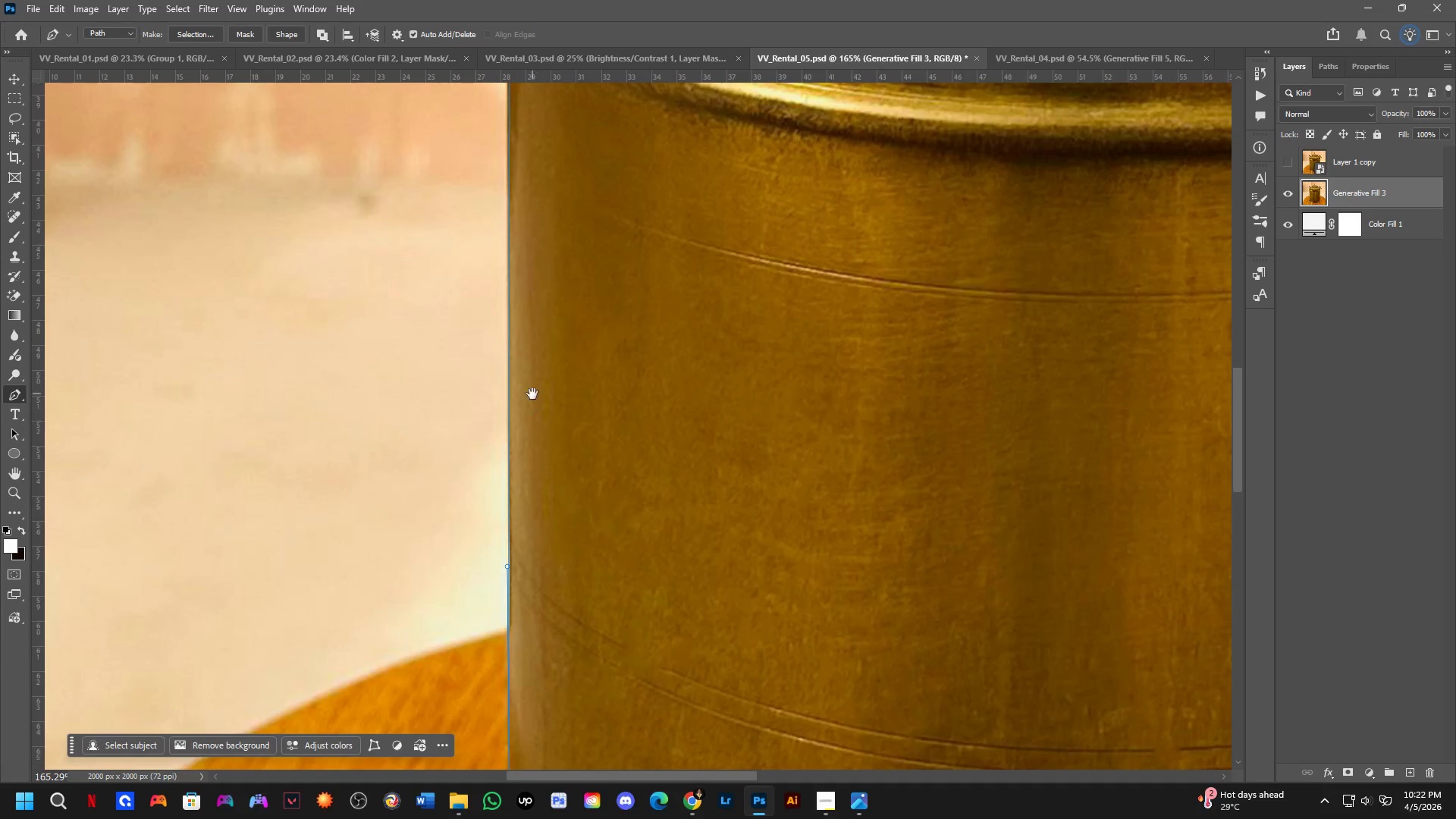 
left_click_drag(start_coordinate=[530, 401], to_coordinate=[538, 686])
 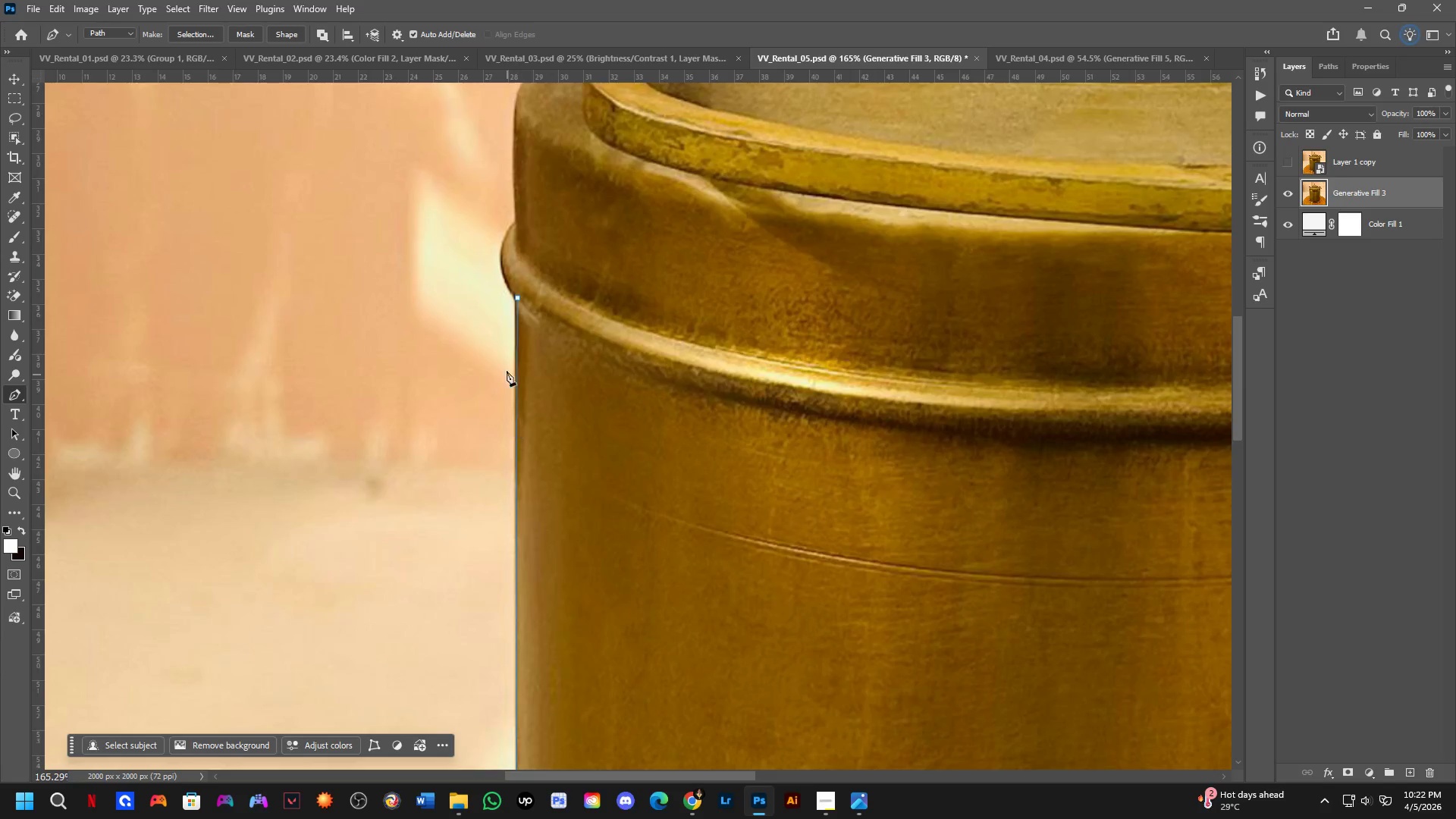 
scroll: coordinate [503, 349], scroll_direction: up, amount: 3.0
 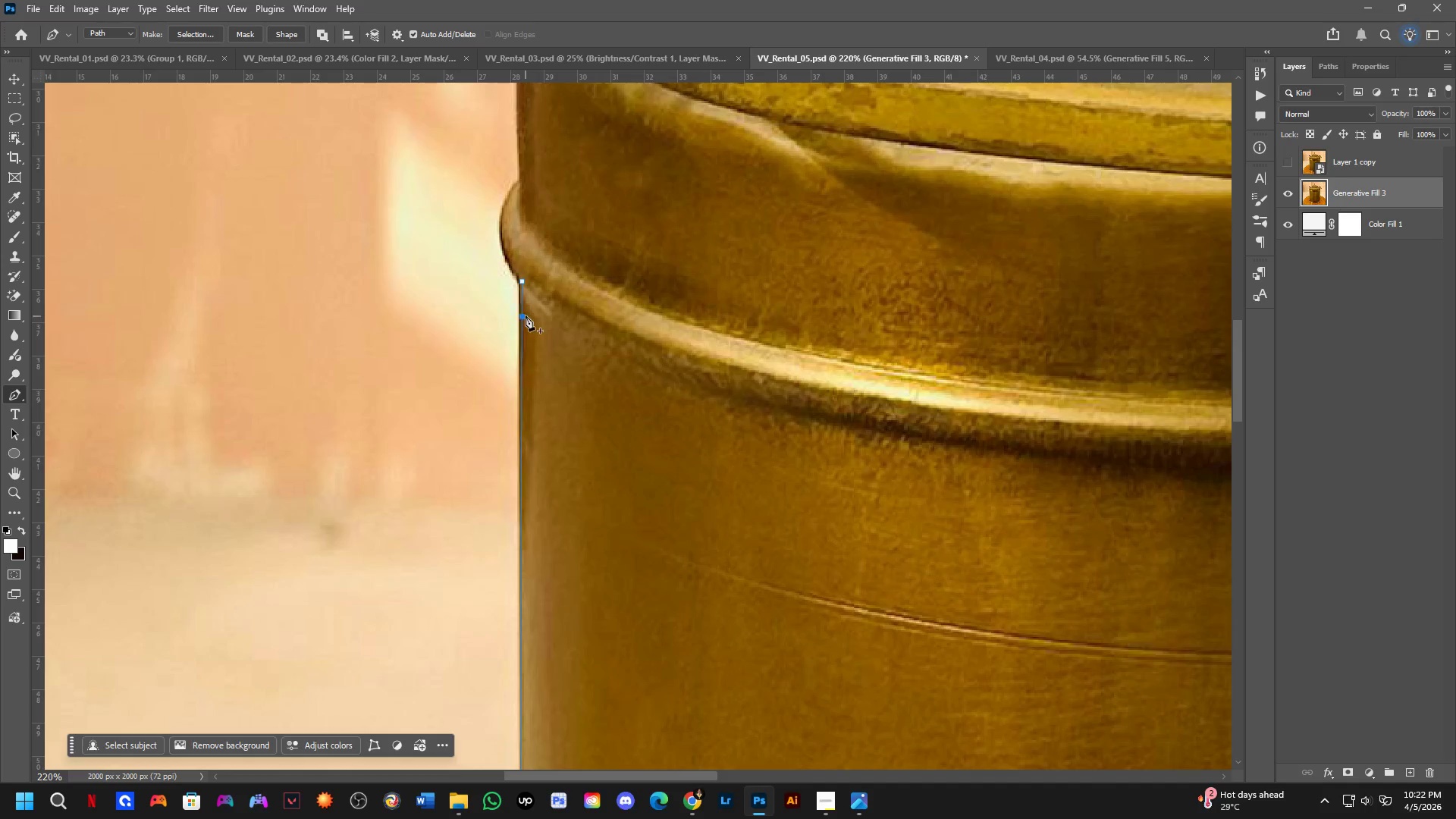 
hold_key(key=ControlLeft, duration=1.22)
 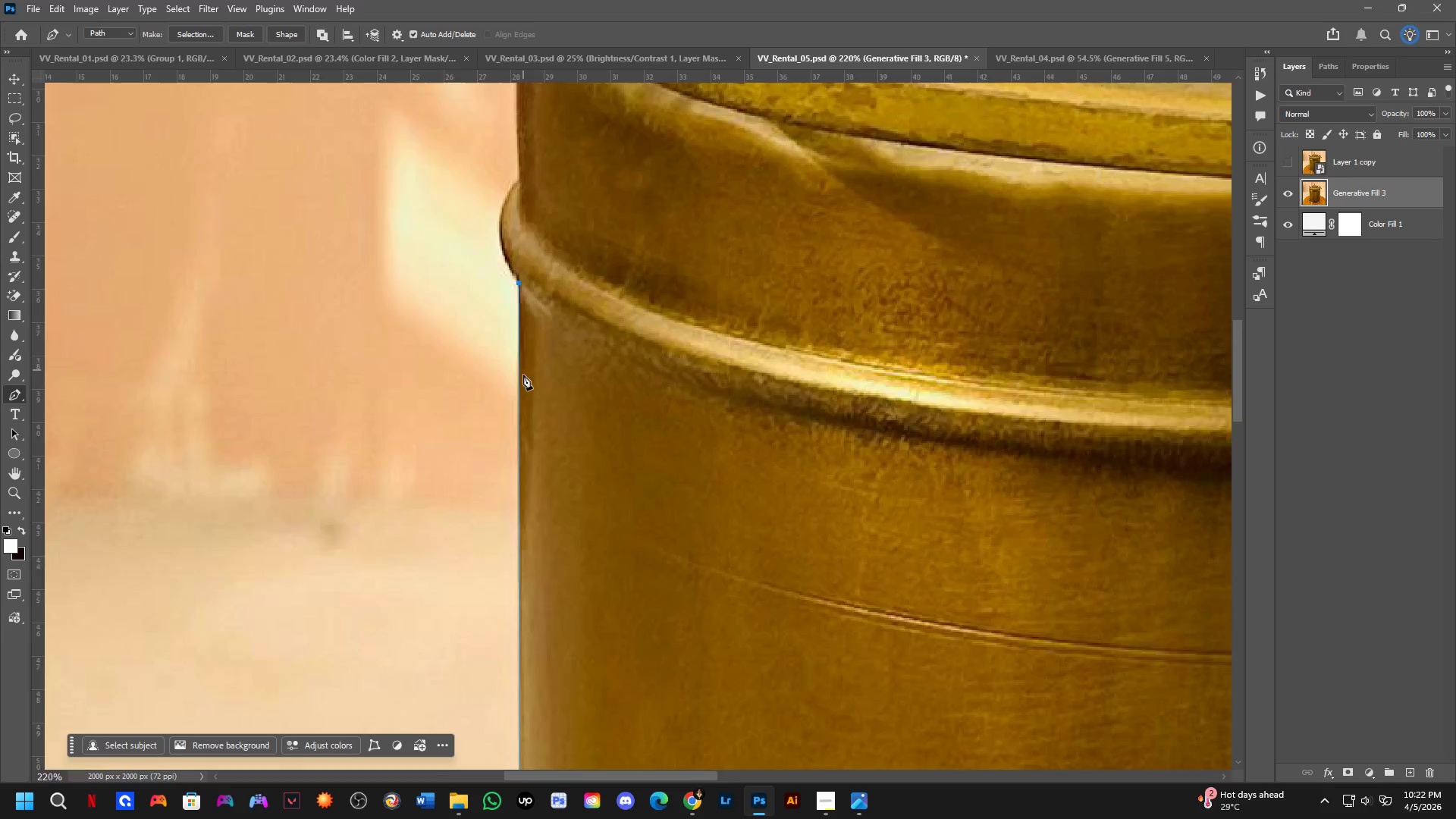 
hold_key(key=Space, duration=0.64)
 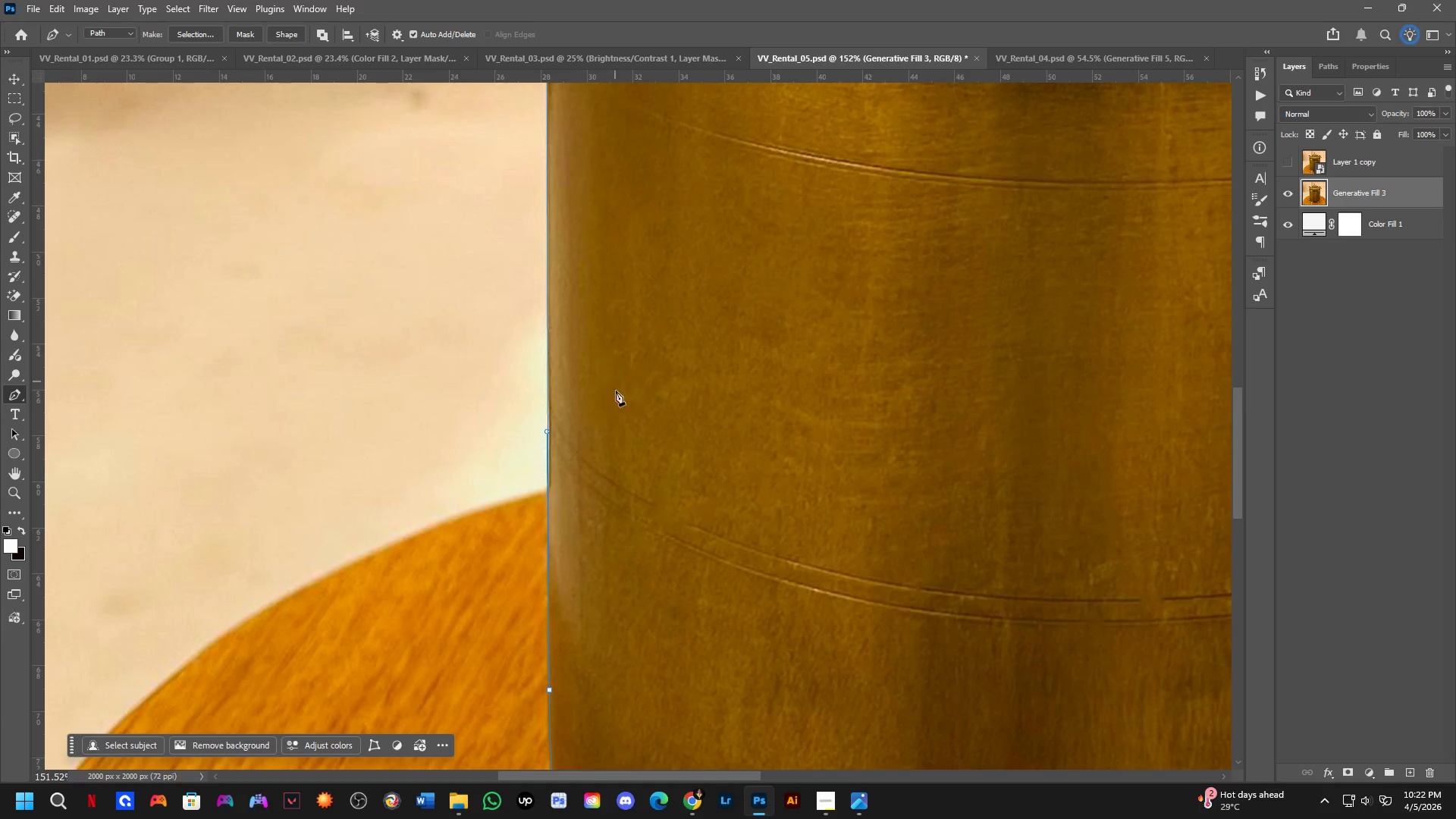 
left_click_drag(start_coordinate=[589, 567], to_coordinate=[616, 180])
 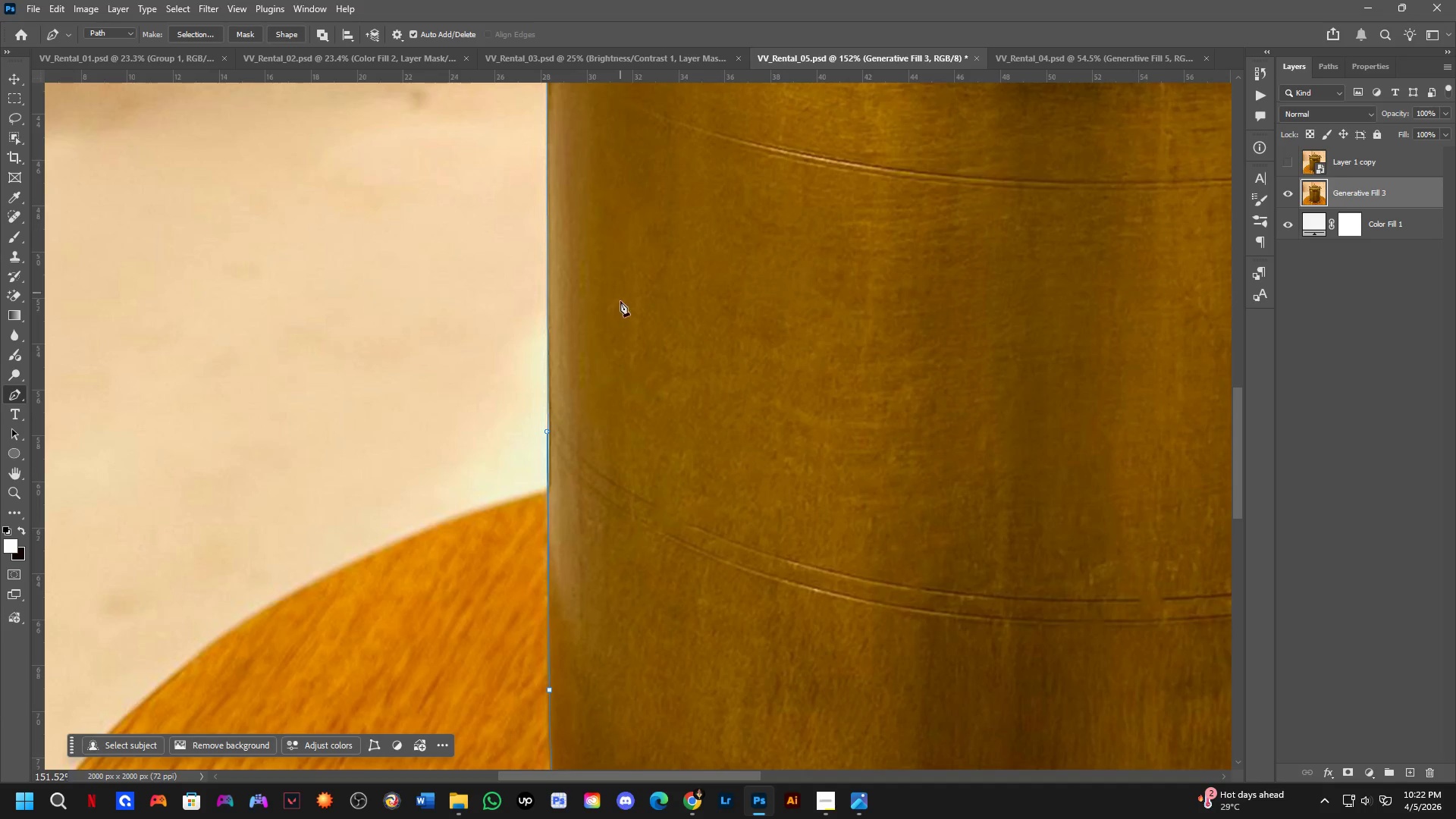 
scroll: coordinate [523, 382], scroll_direction: down, amount: 4.0
 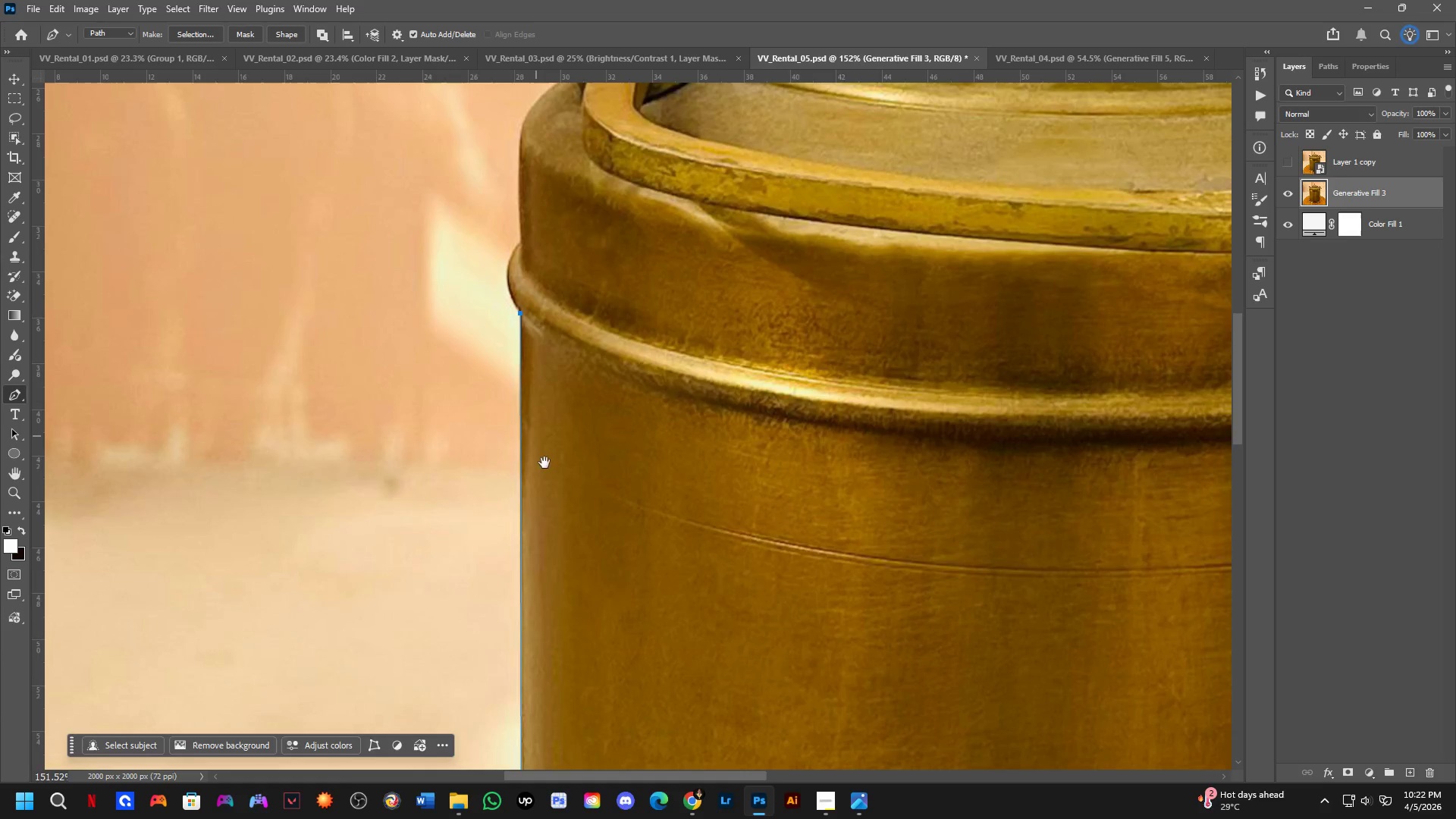 
hold_key(key=Space, duration=6.58)
 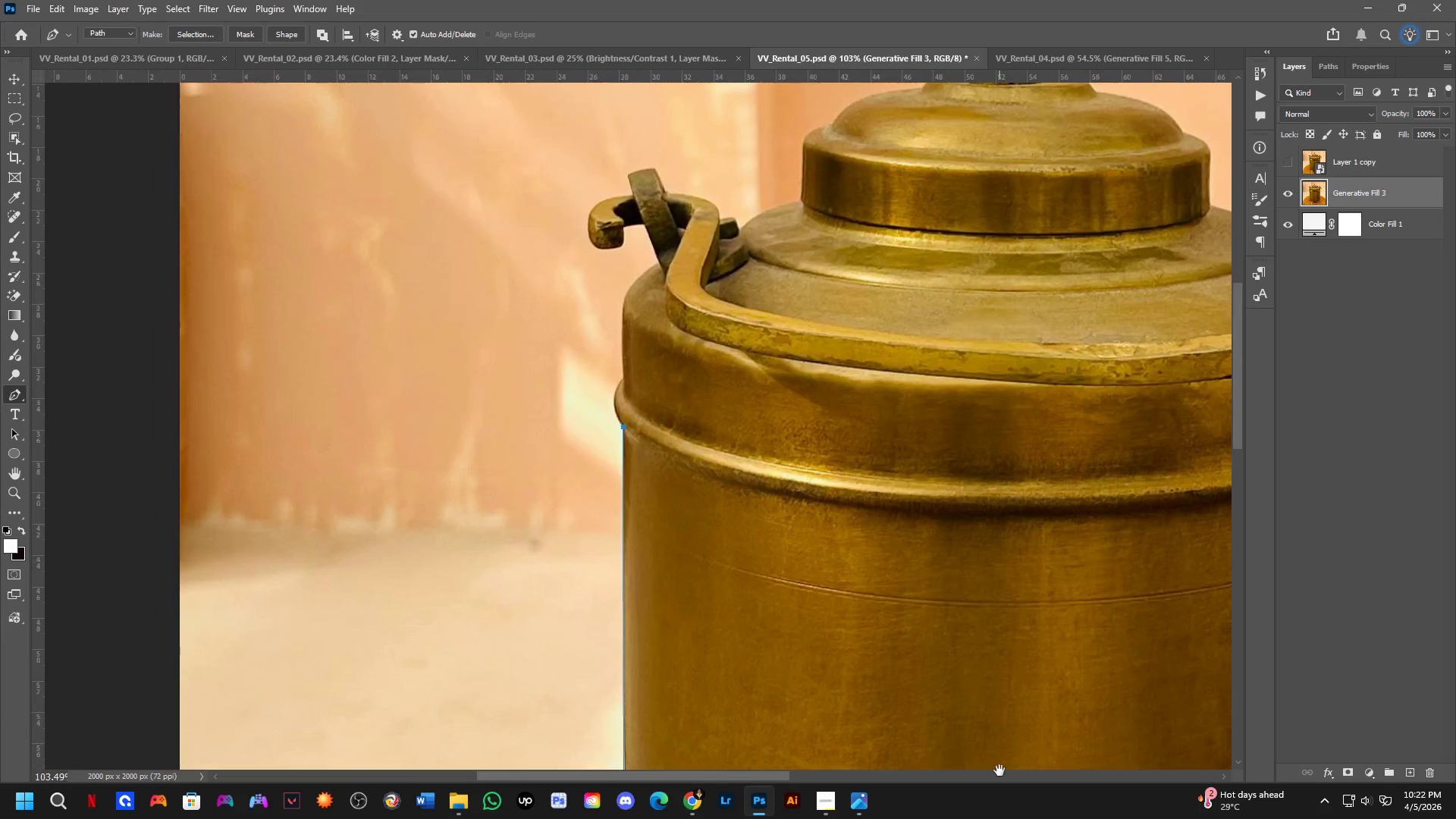 
hold_key(key=Space, duration=0.67)
 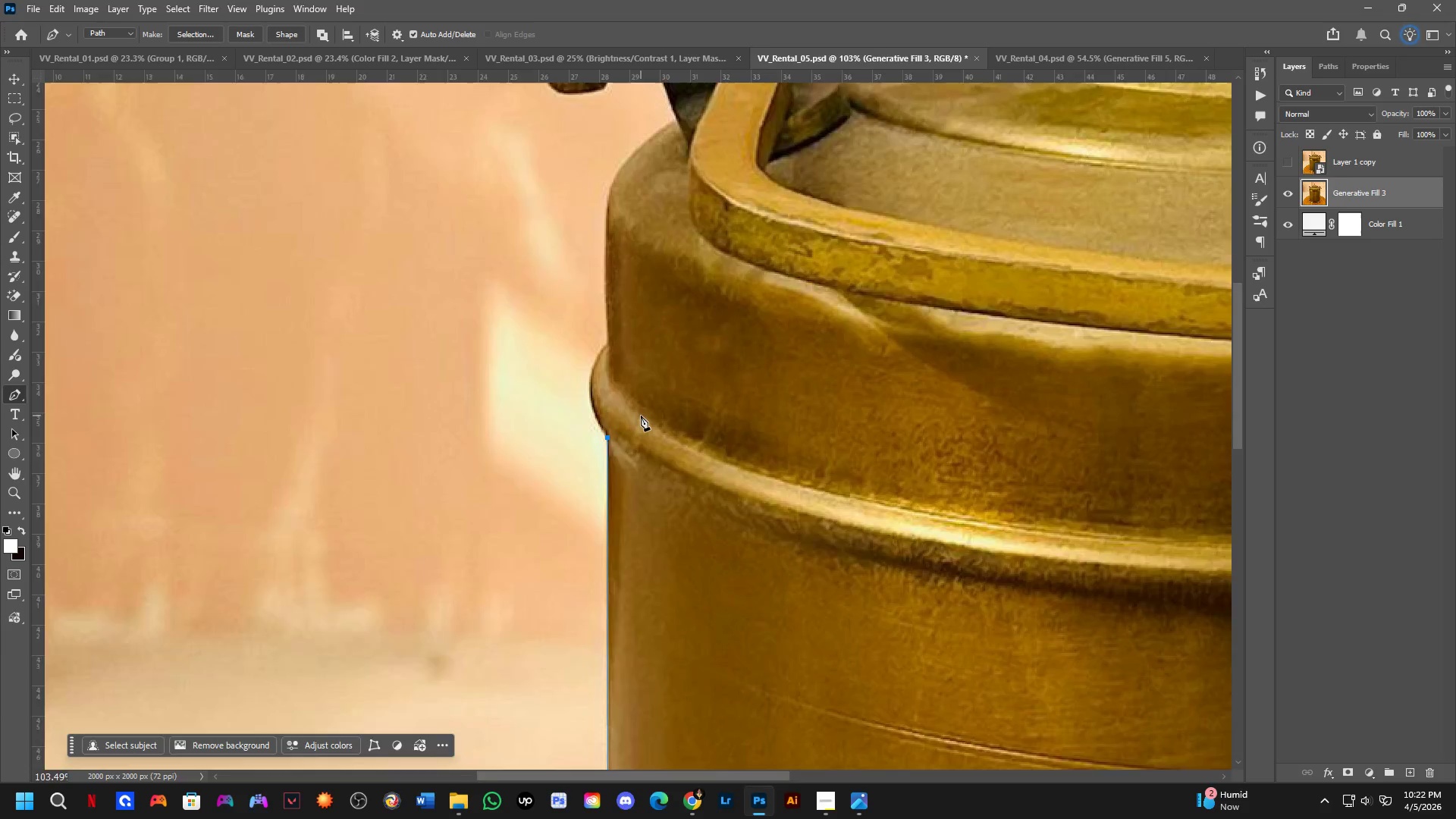 
scroll: coordinate [706, 488], scroll_direction: down, amount: 4.0
 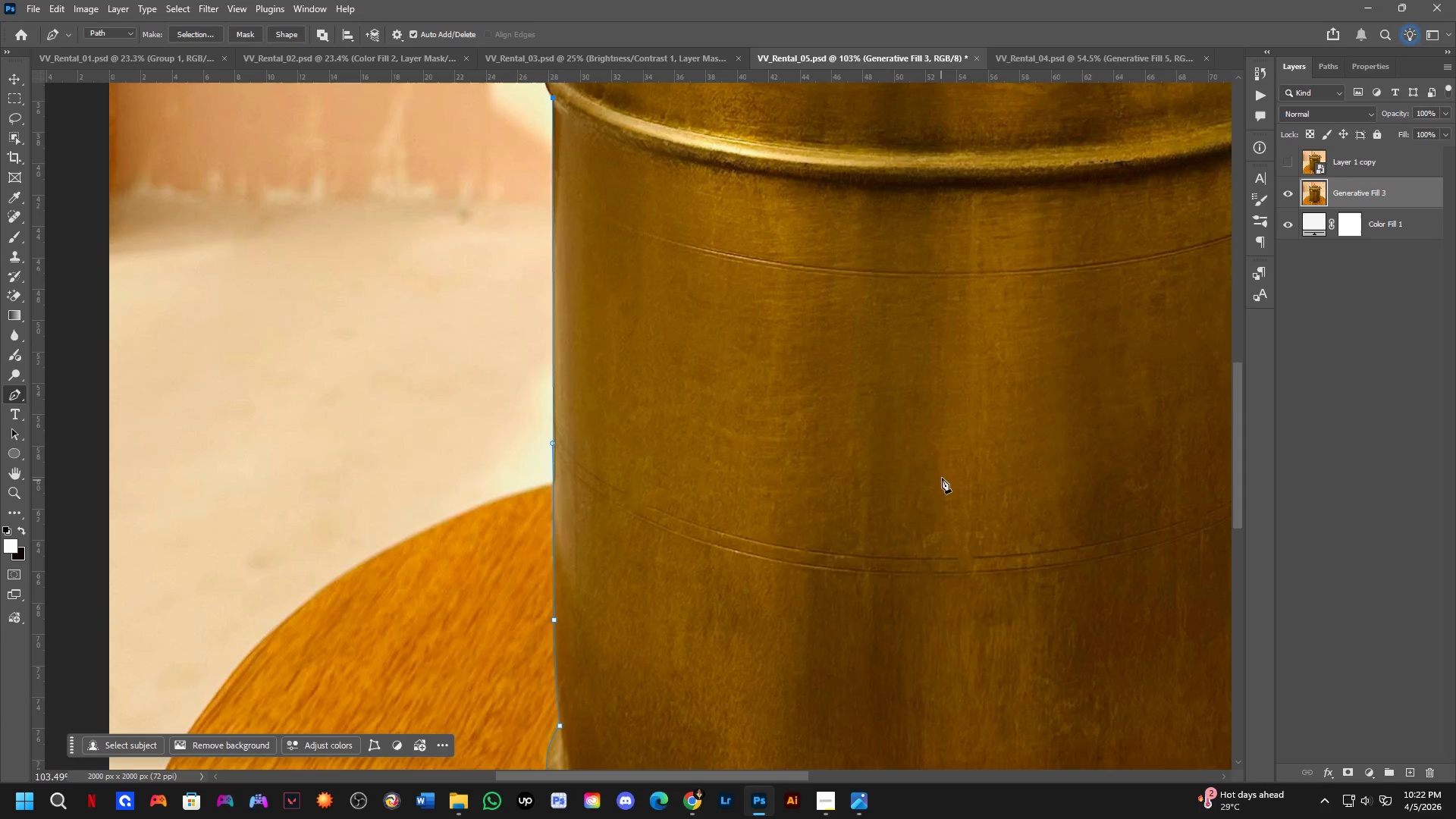 
left_click_drag(start_coordinate=[929, 441], to_coordinate=[999, 770])
 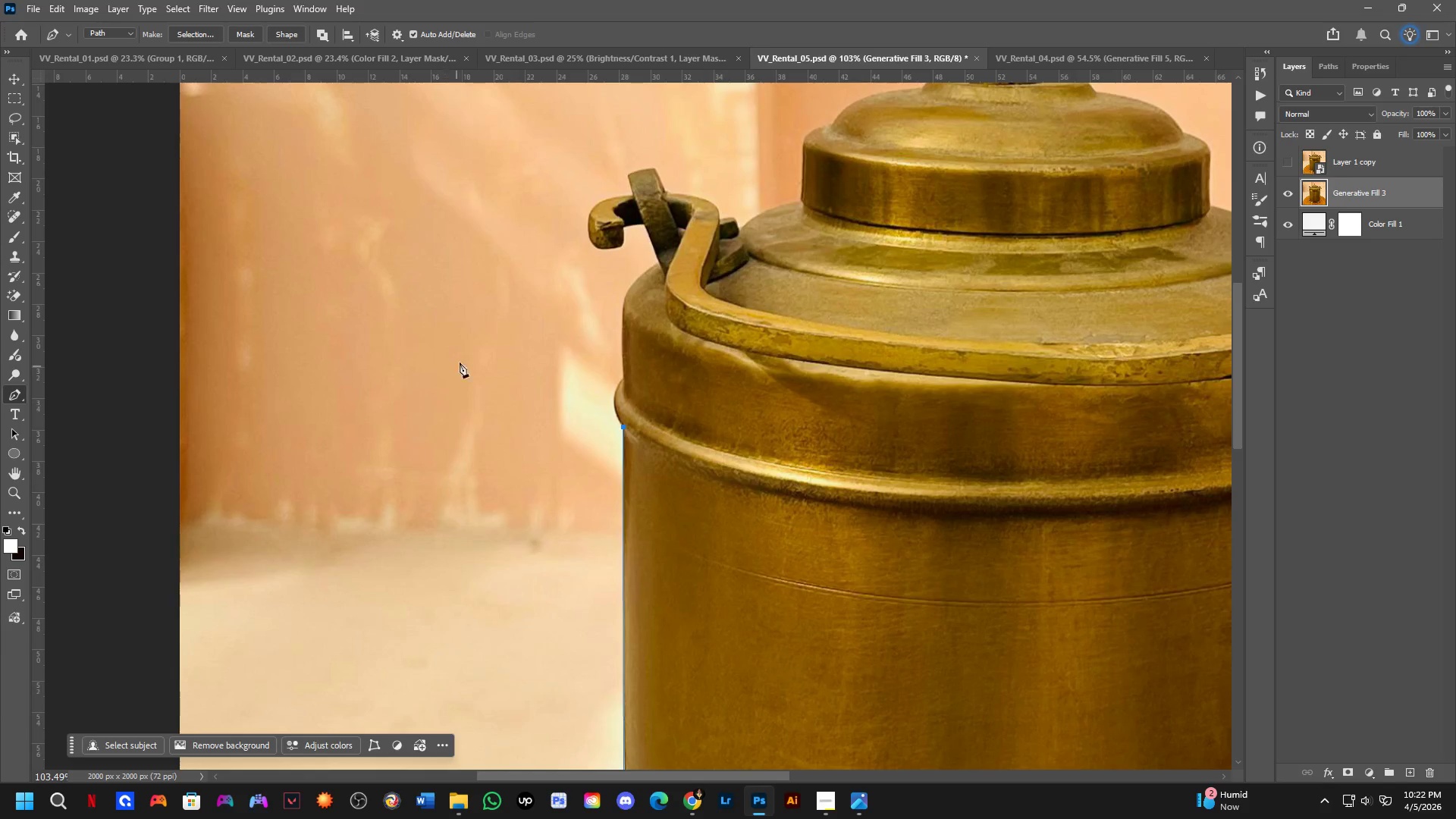 
key(Shift+ShiftLeft)
 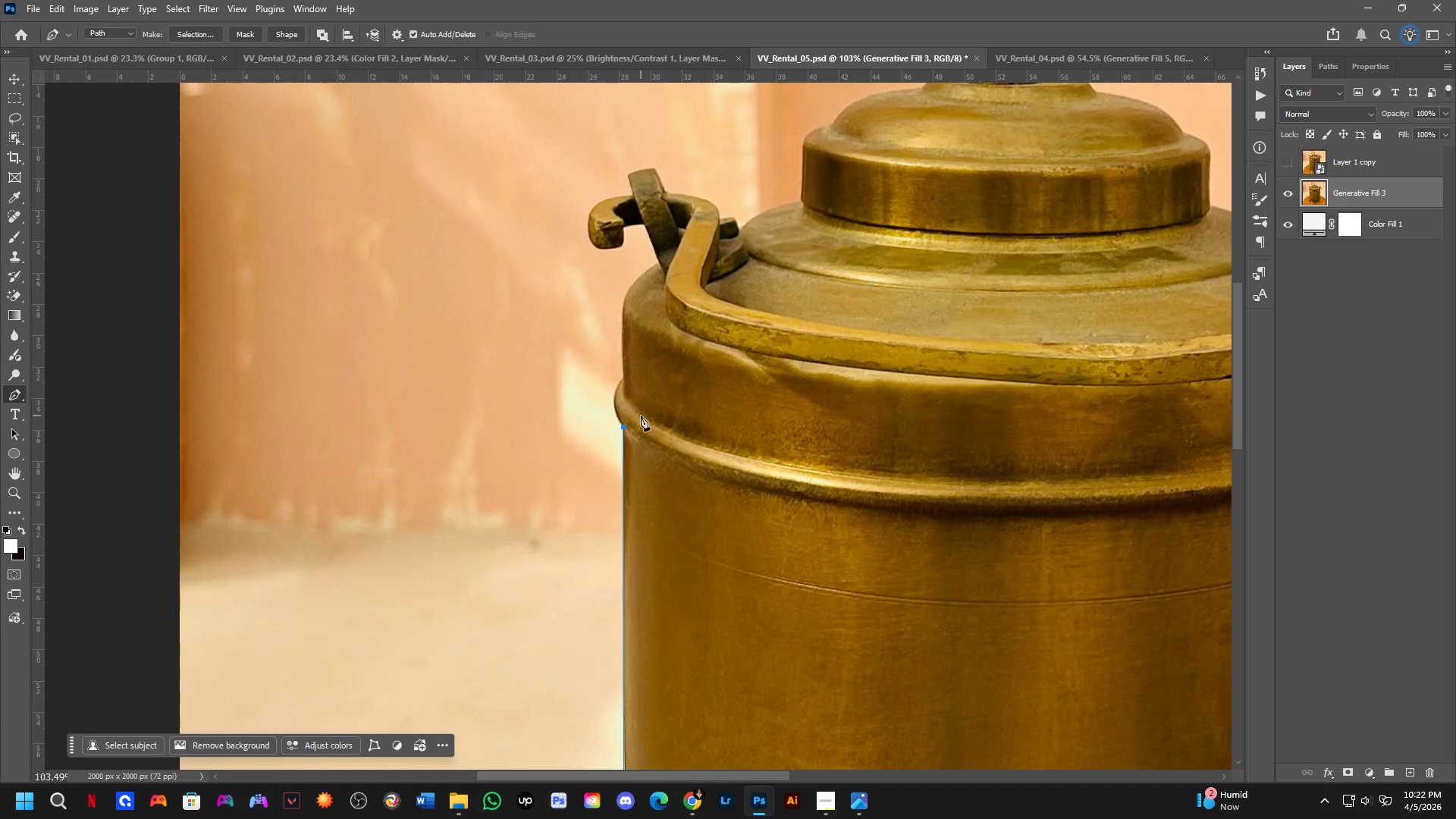 
scroll: coordinate [641, 416], scroll_direction: up, amount: 3.0
 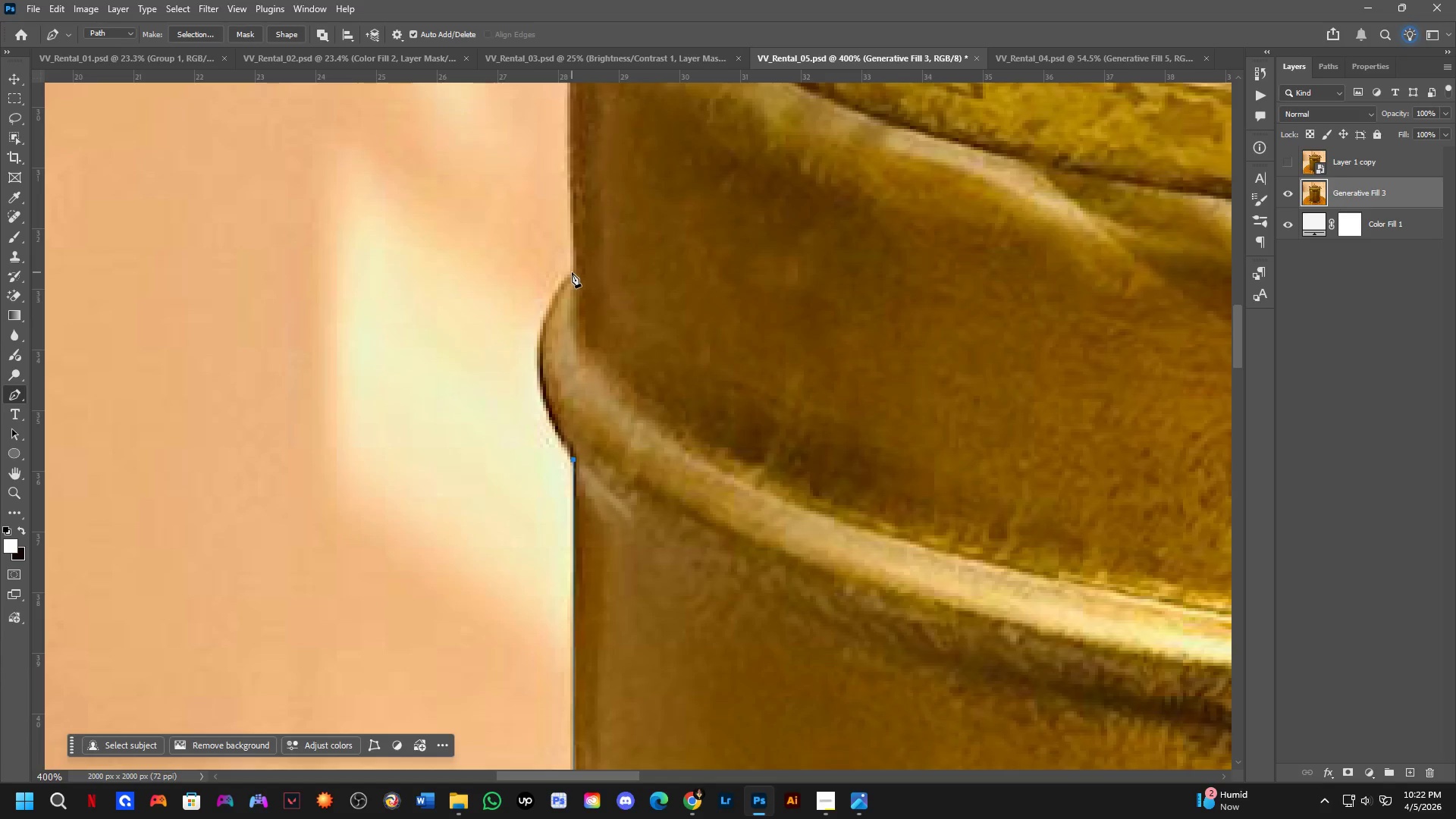 
left_click_drag(start_coordinate=[574, 272], to_coordinate=[650, 173])
 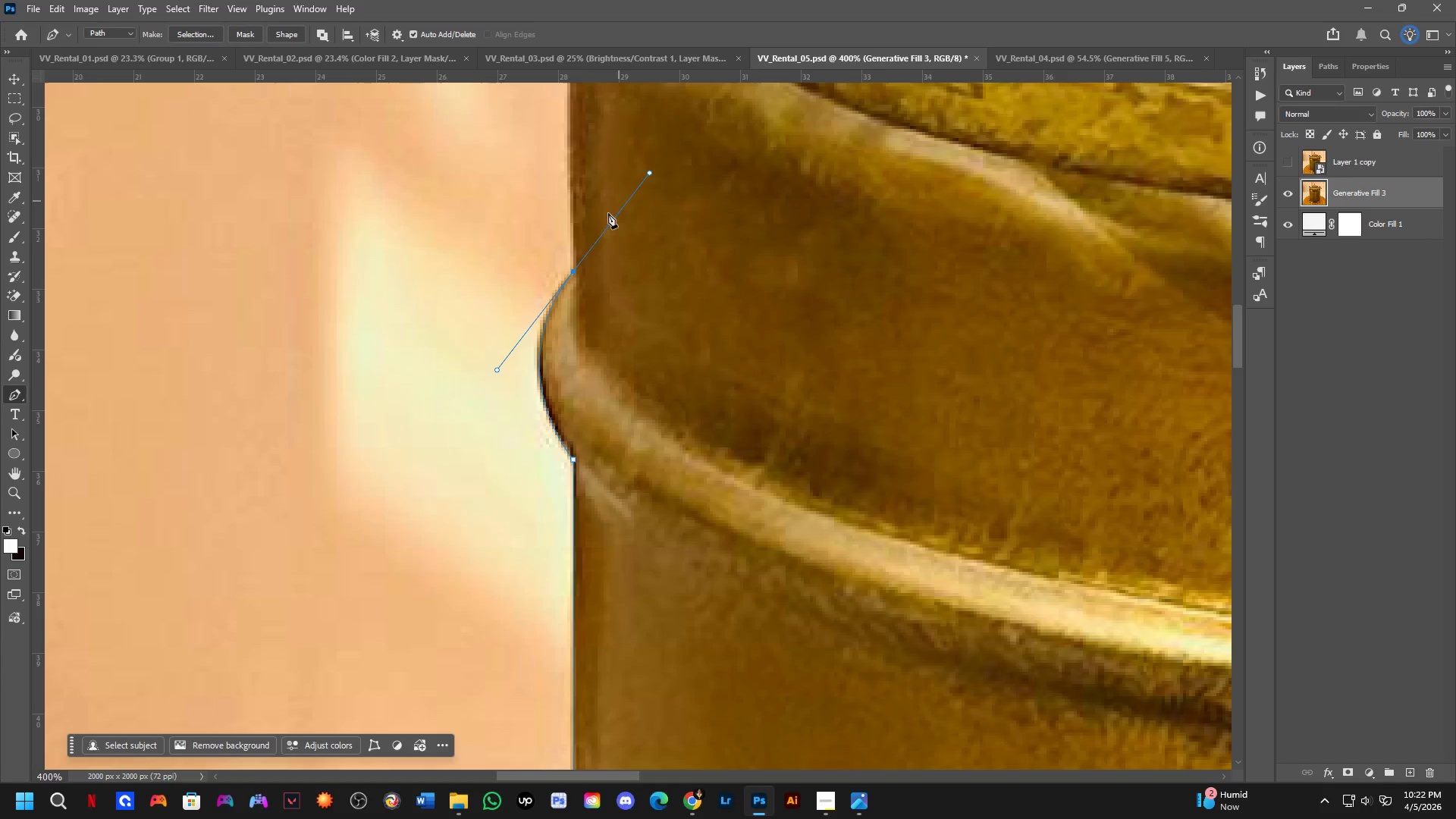 
key(Control+ControlLeft)
 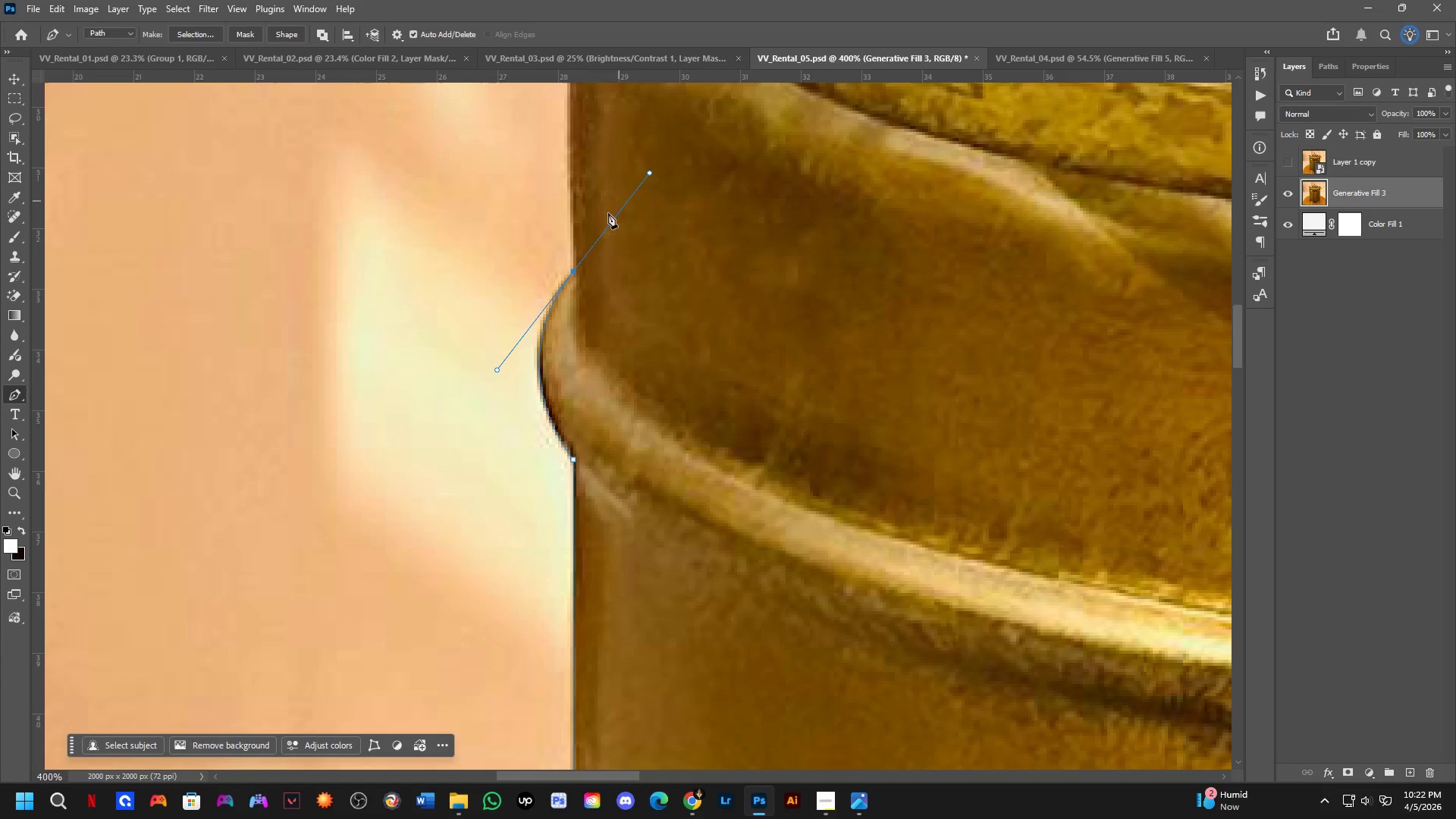 
key(Control+Meta+MetaLeft)
 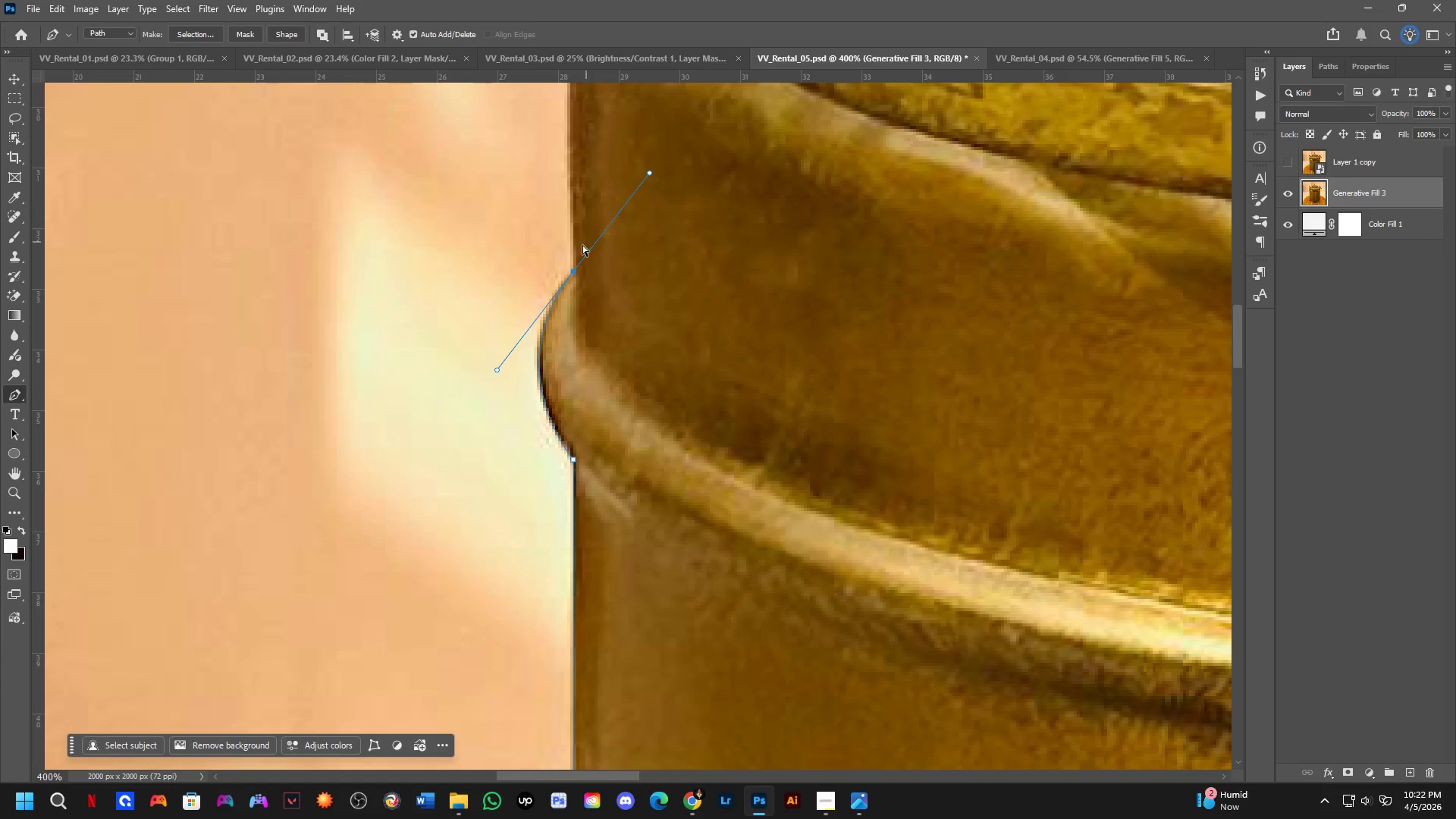 
key(Control+Meta+Z)
 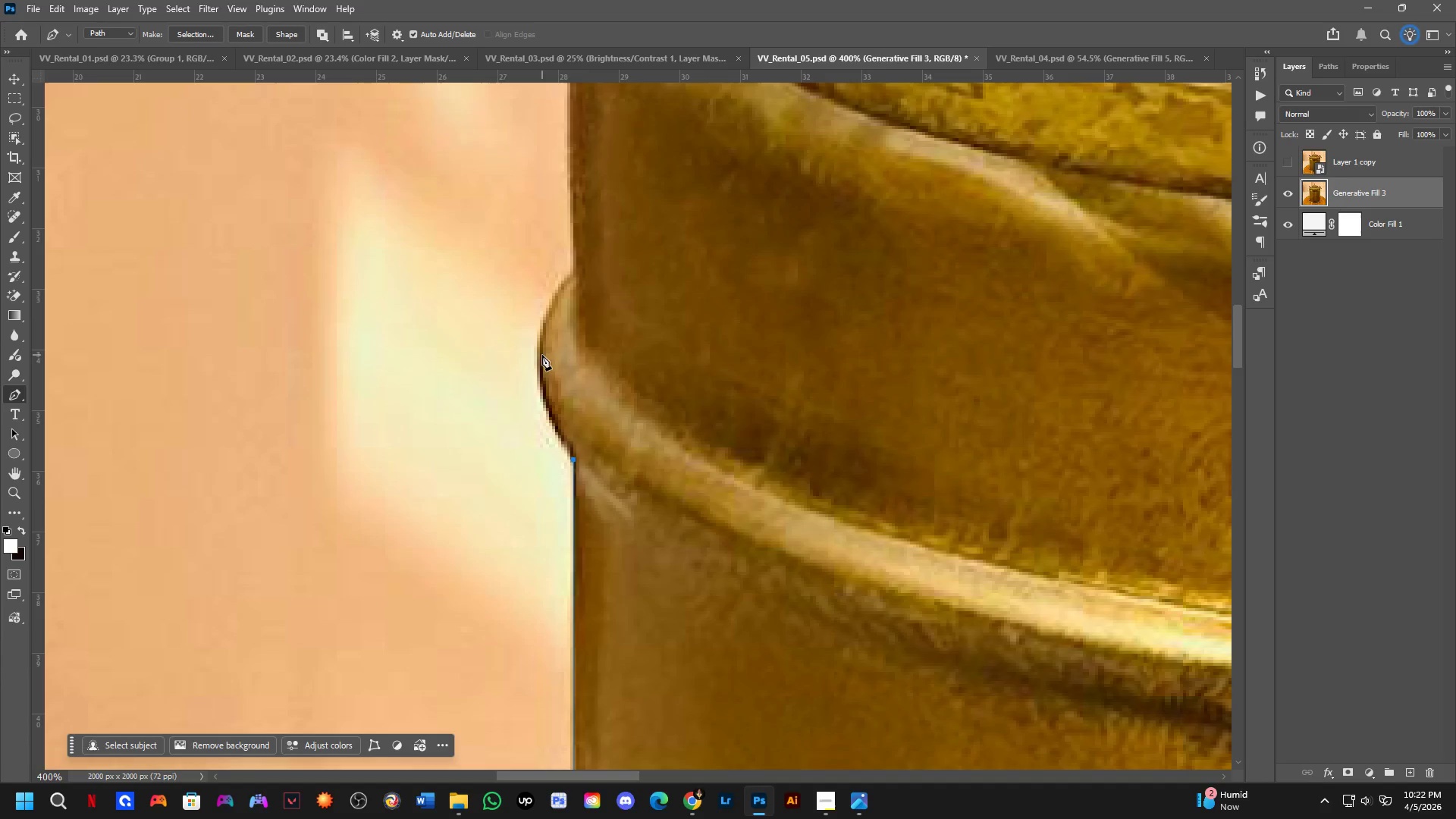 
left_click_drag(start_coordinate=[540, 353], to_coordinate=[548, 289])
 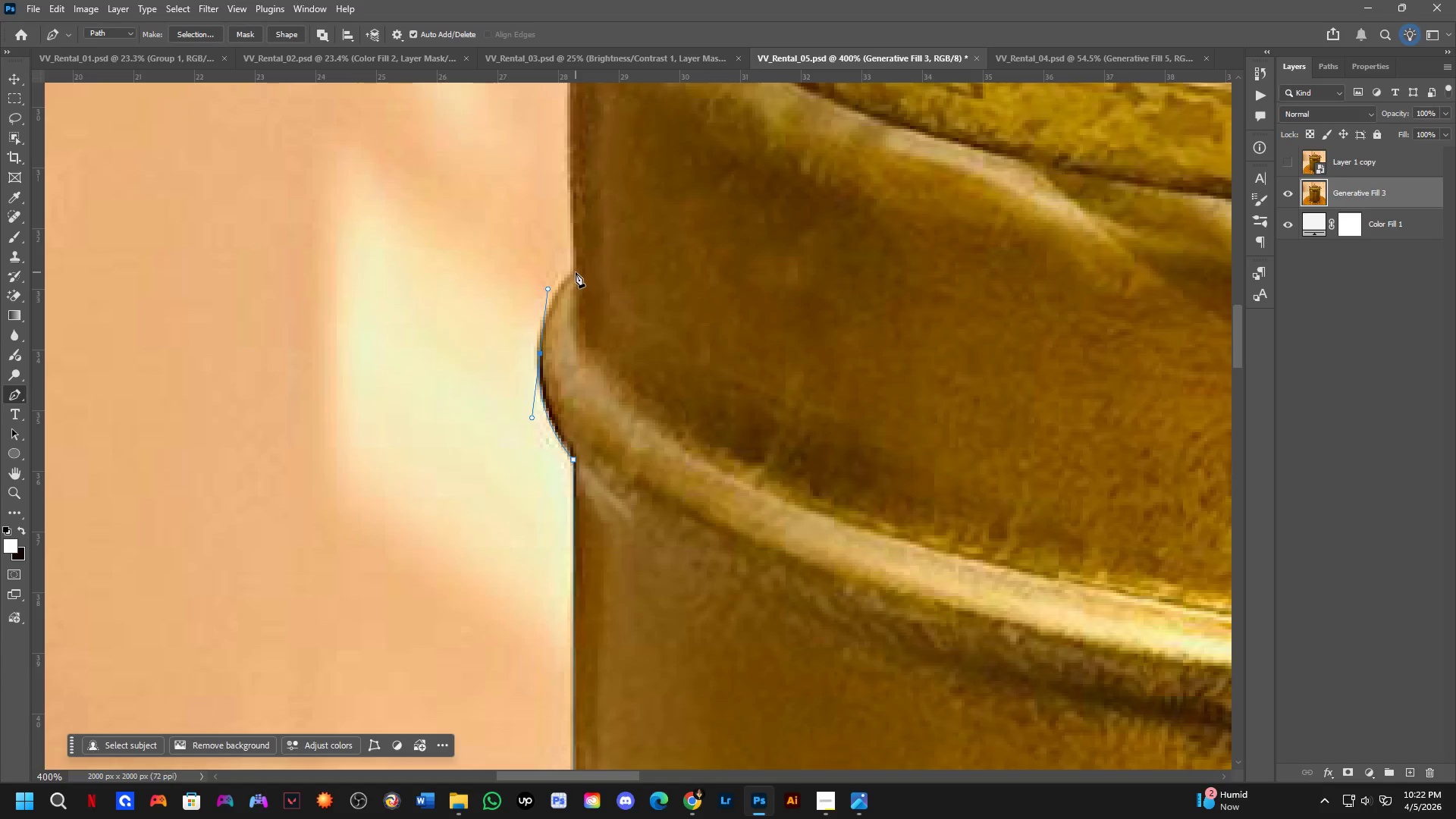 
left_click([576, 271])
 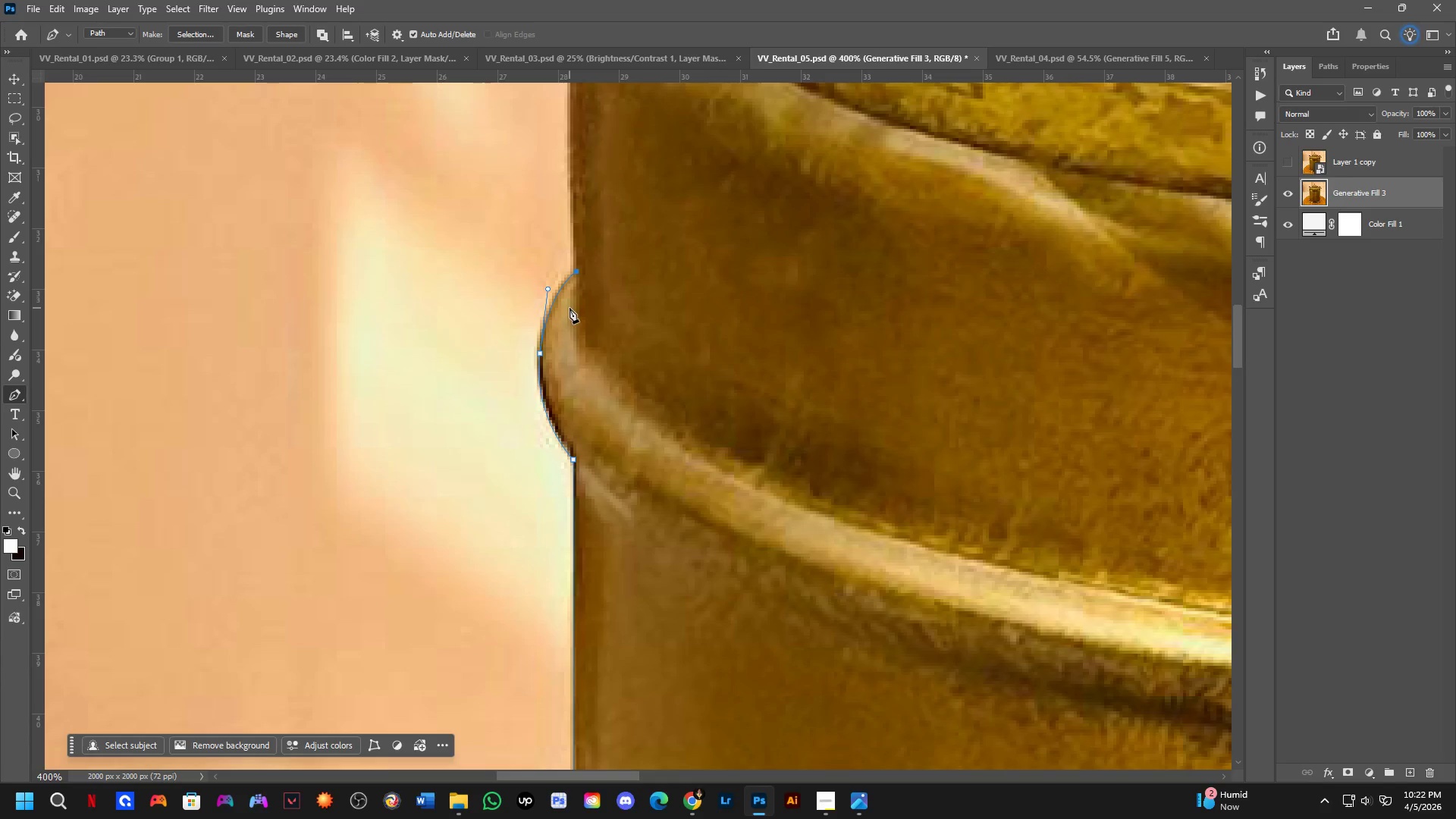 
hold_key(key=Space, duration=0.59)
 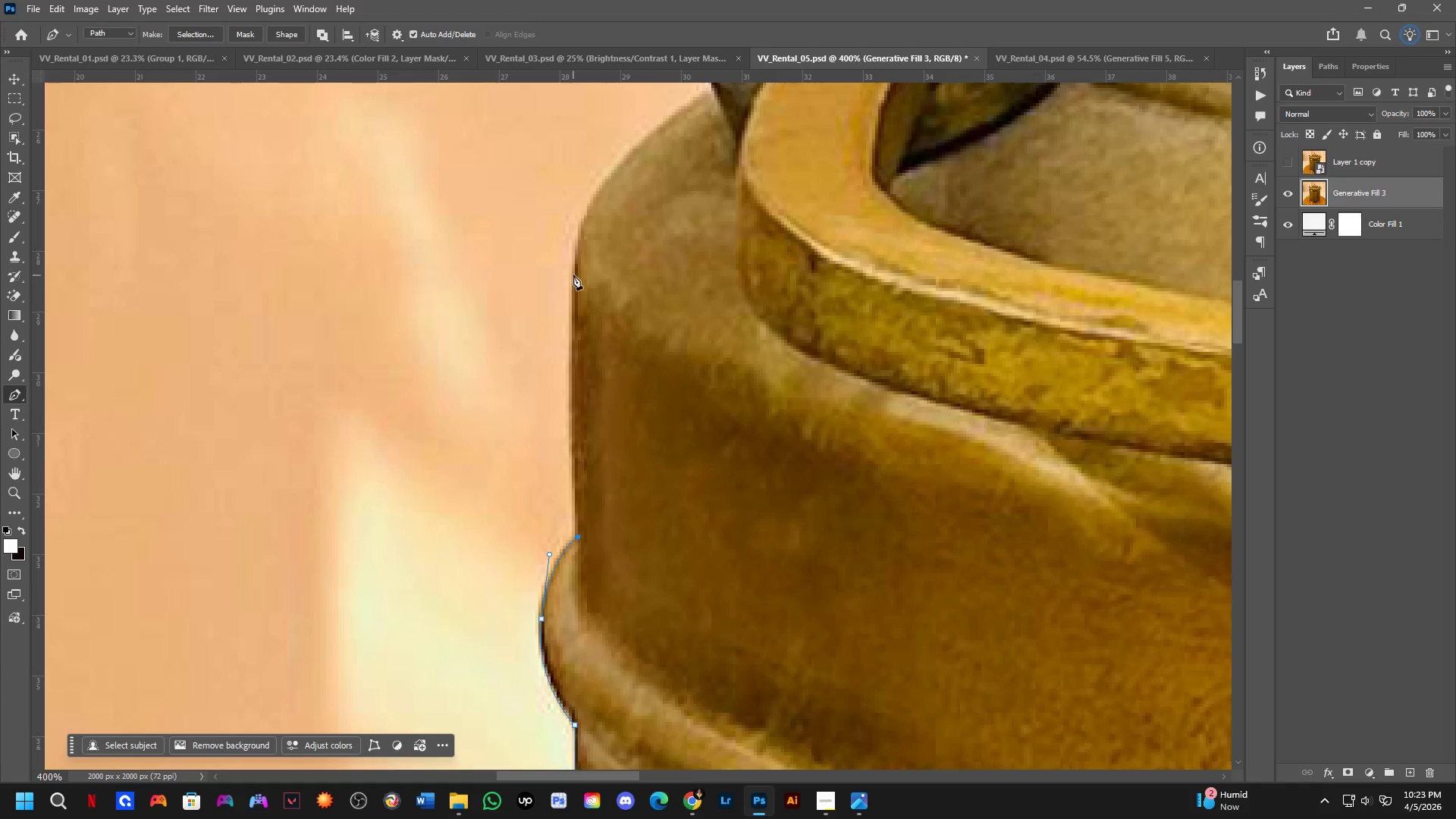 
left_click_drag(start_coordinate=[600, 267], to_coordinate=[601, 532])
 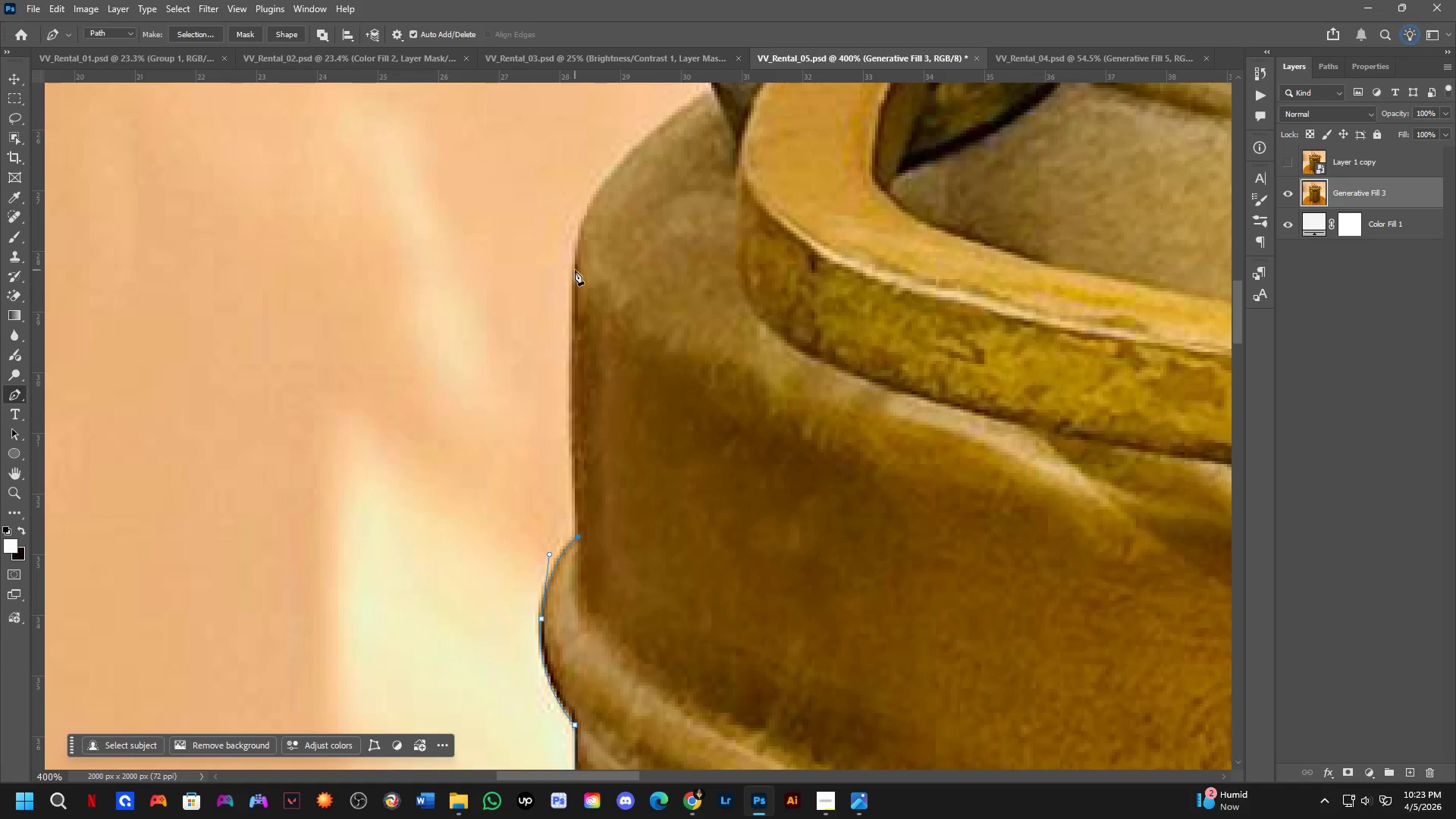 
left_click_drag(start_coordinate=[575, 270], to_coordinate=[585, 214])
 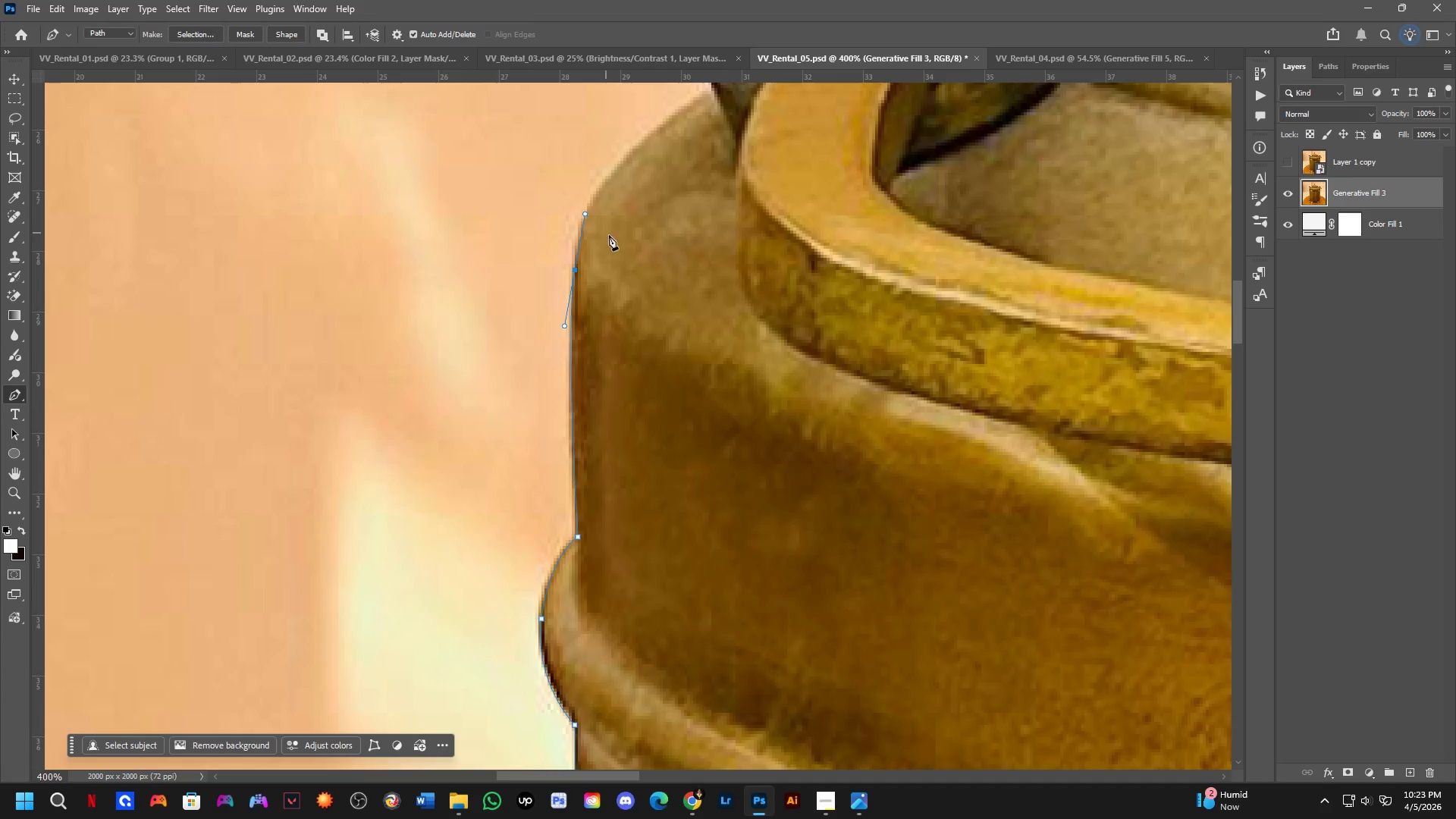 
hold_key(key=Space, duration=0.64)
 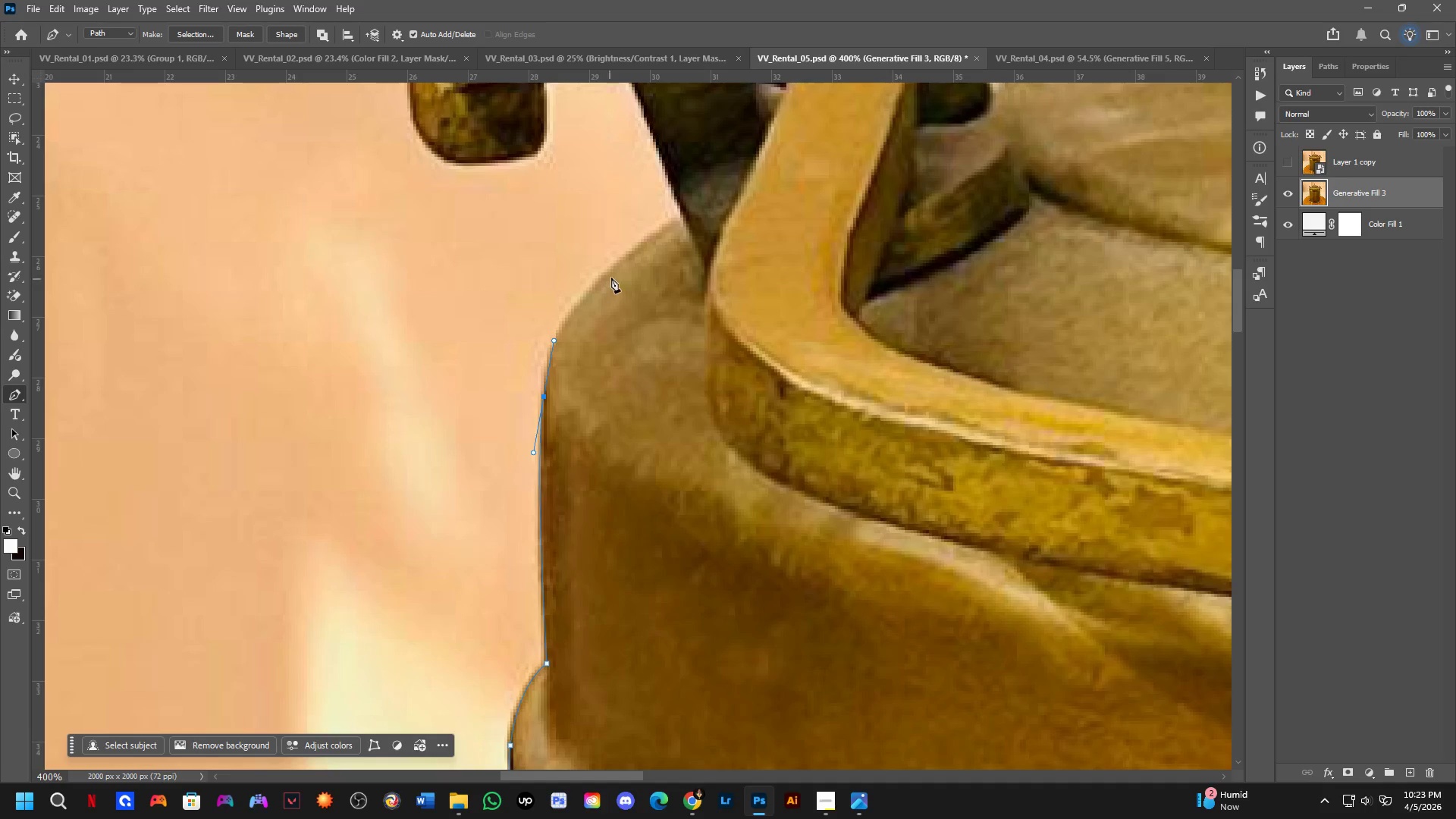 
left_click_drag(start_coordinate=[635, 239], to_coordinate=[604, 366])
 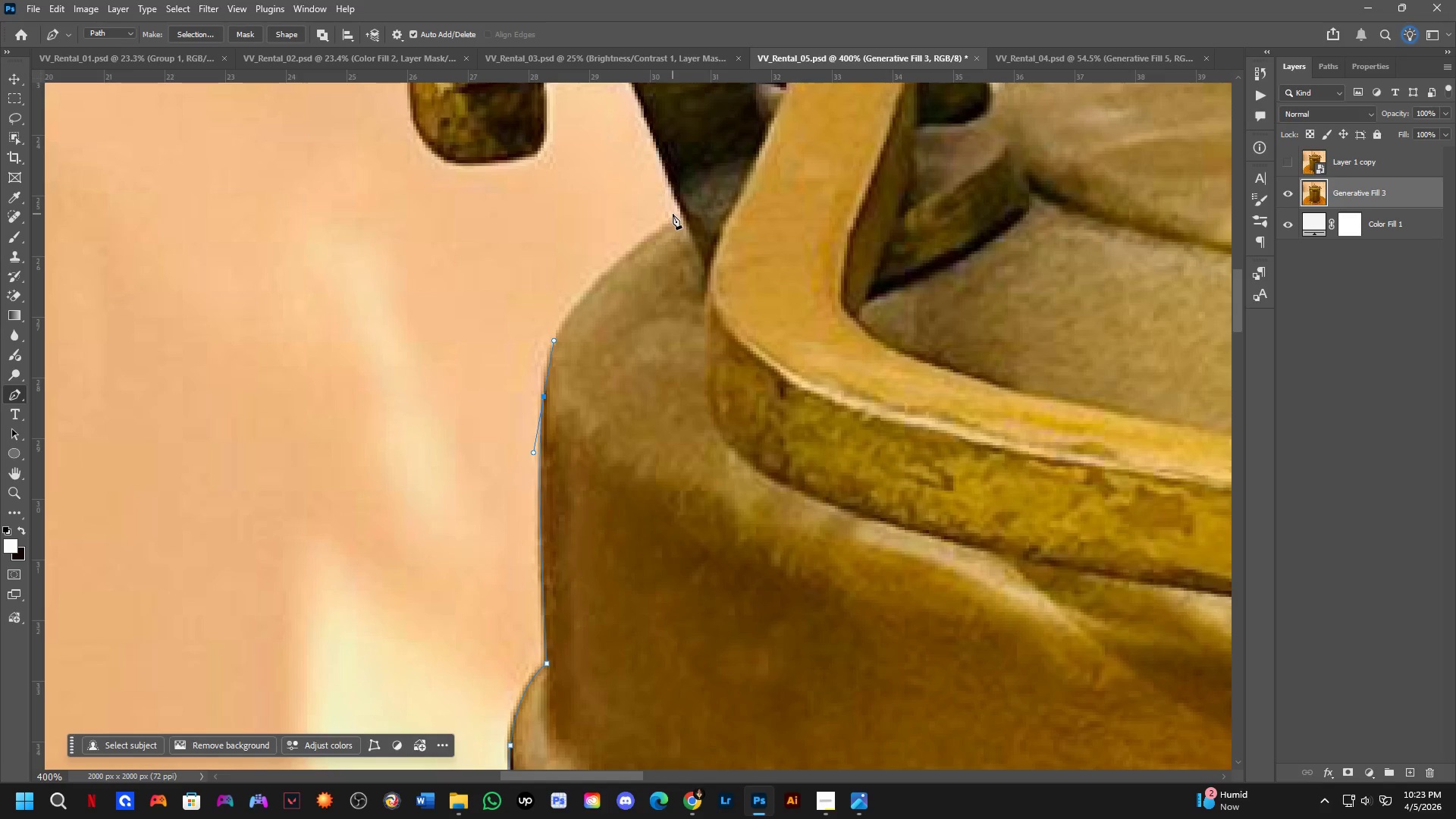 
left_click_drag(start_coordinate=[679, 214], to_coordinate=[825, 97])
 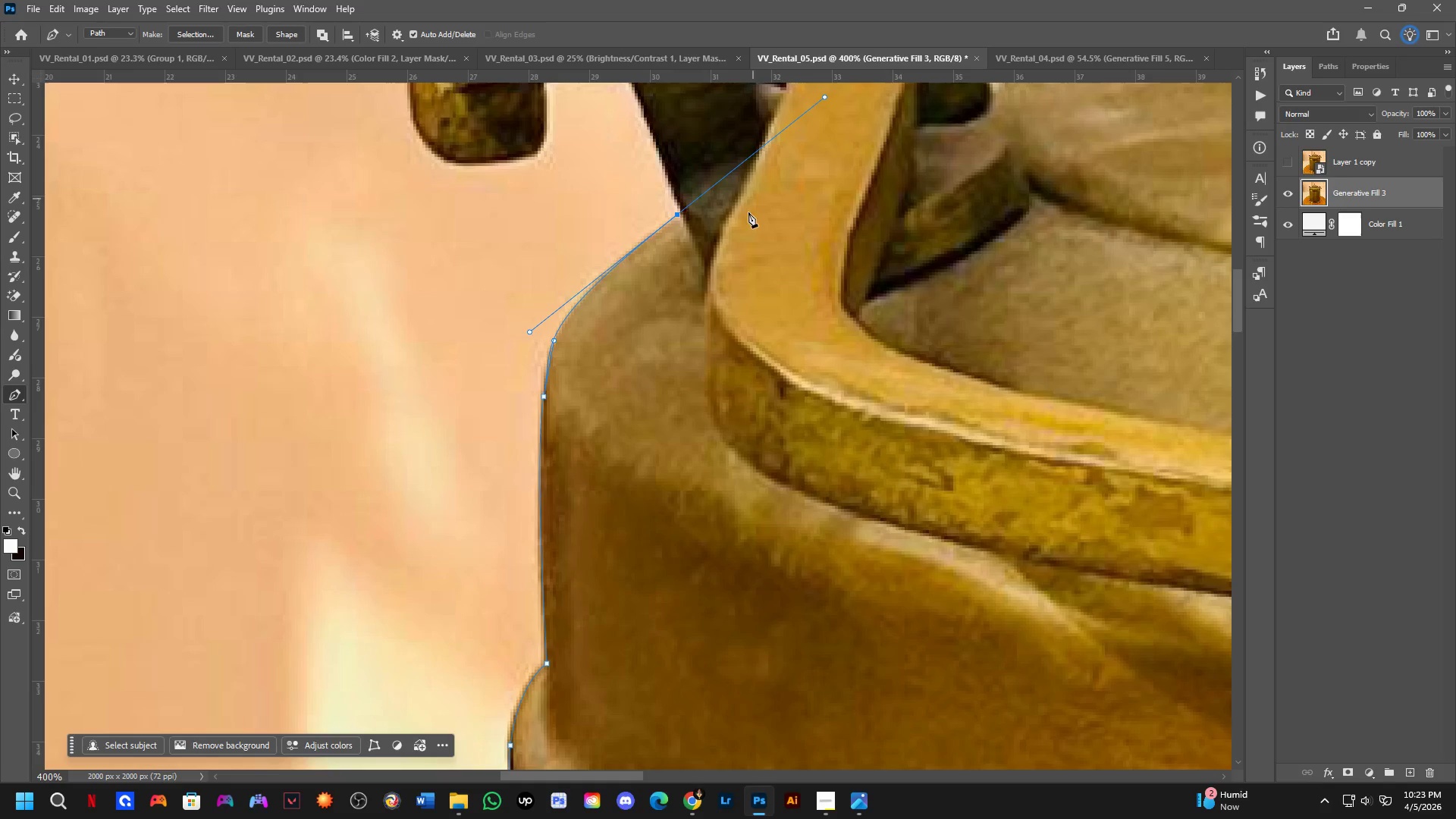 
hold_key(key=Space, duration=1.47)
 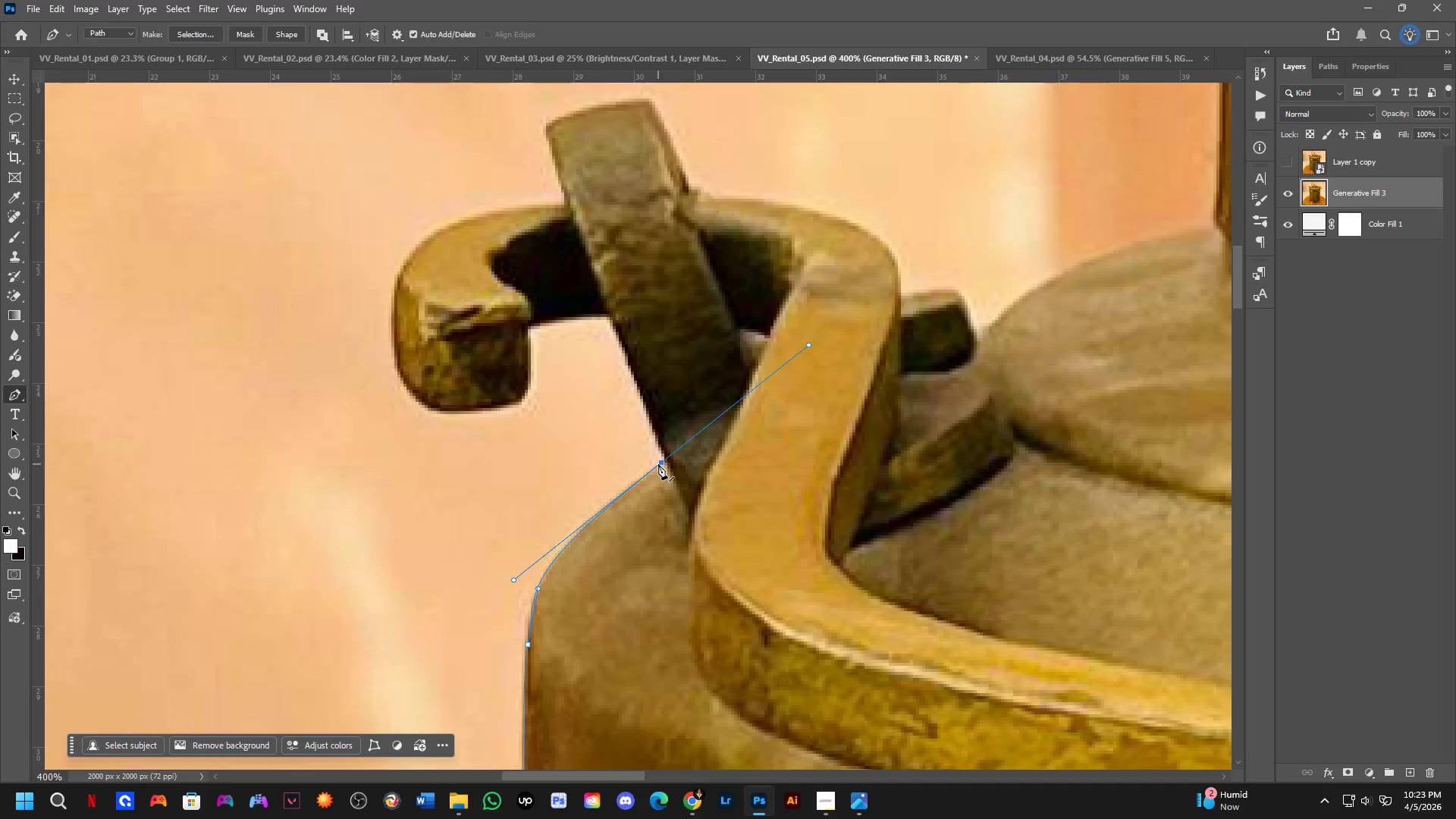 
left_click_drag(start_coordinate=[729, 285], to_coordinate=[713, 533])
 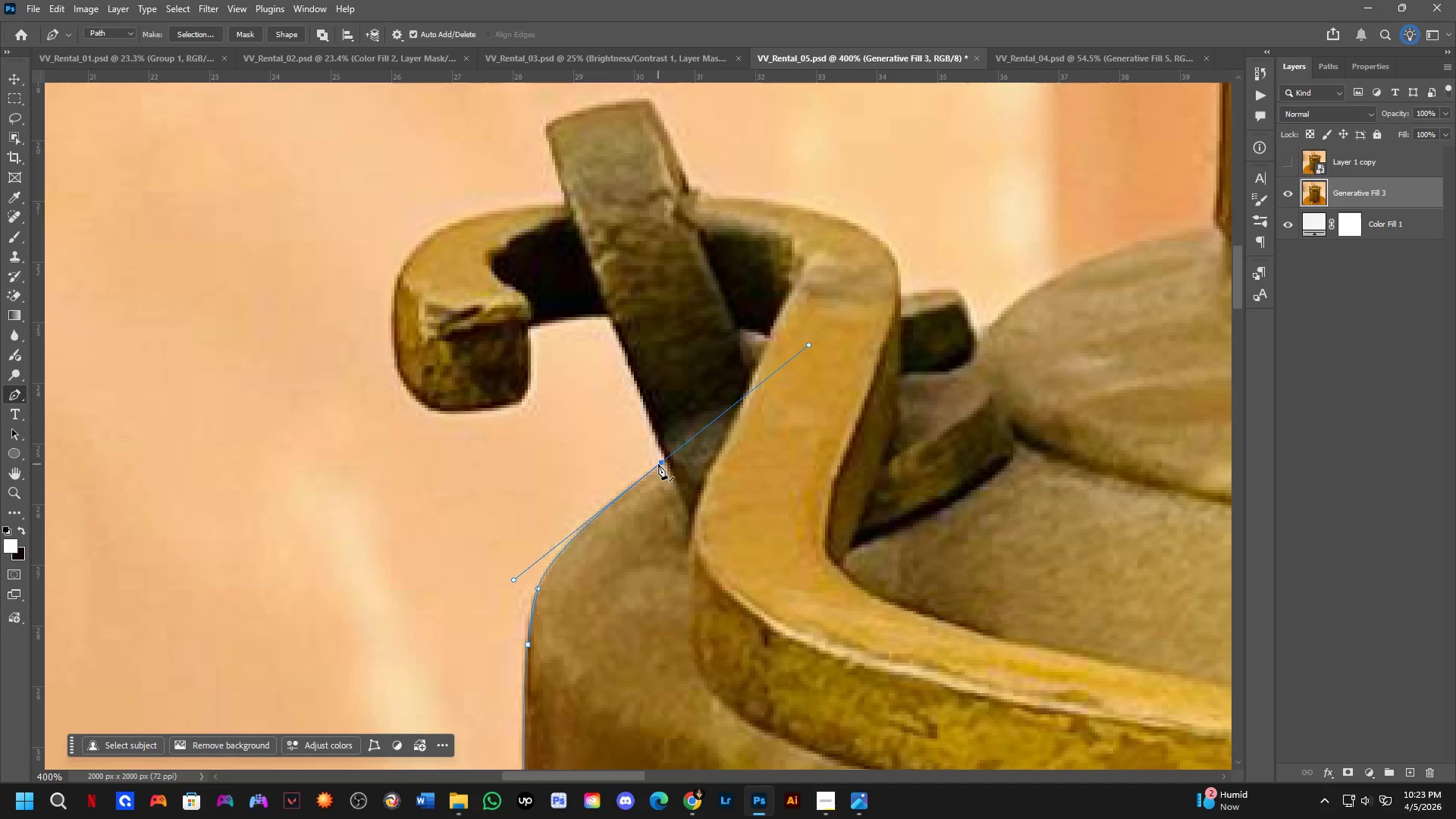 
hold_key(key=ControlLeft, duration=0.67)
left_click_drag(start_coordinate=[660, 463], to_coordinate=[666, 460])
 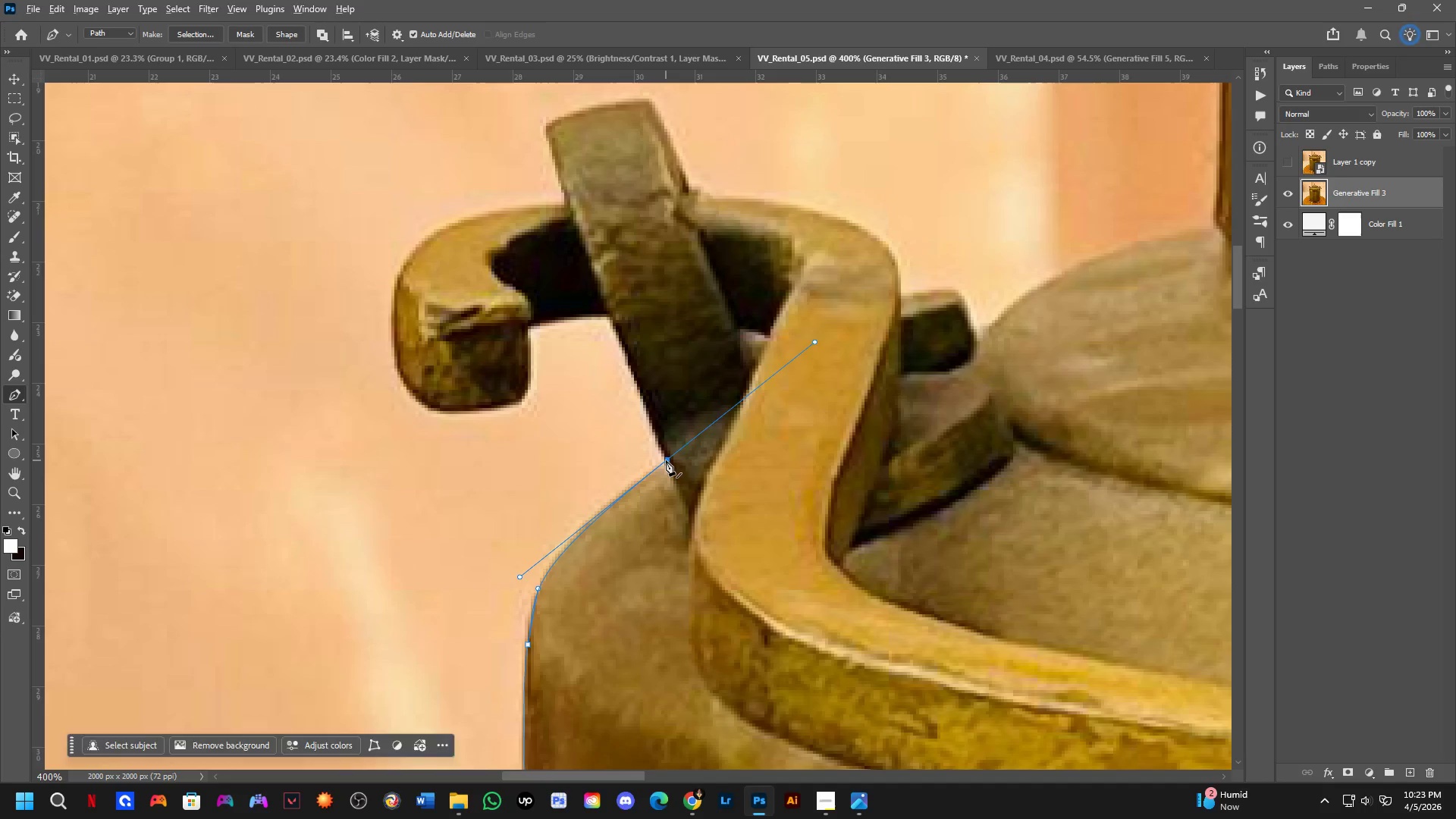 
key(Alt+AltLeft)
 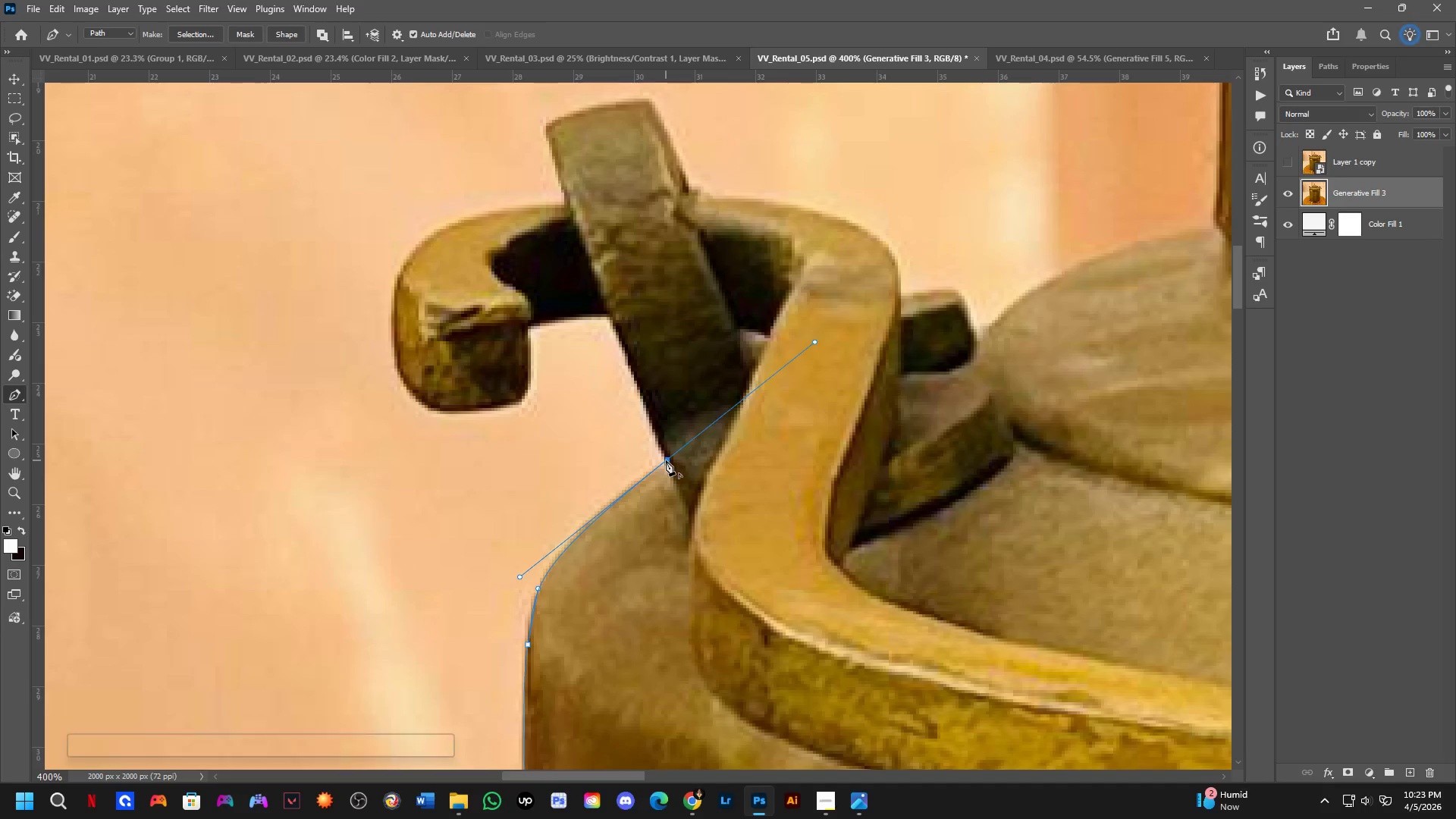 
left_click([666, 460])
 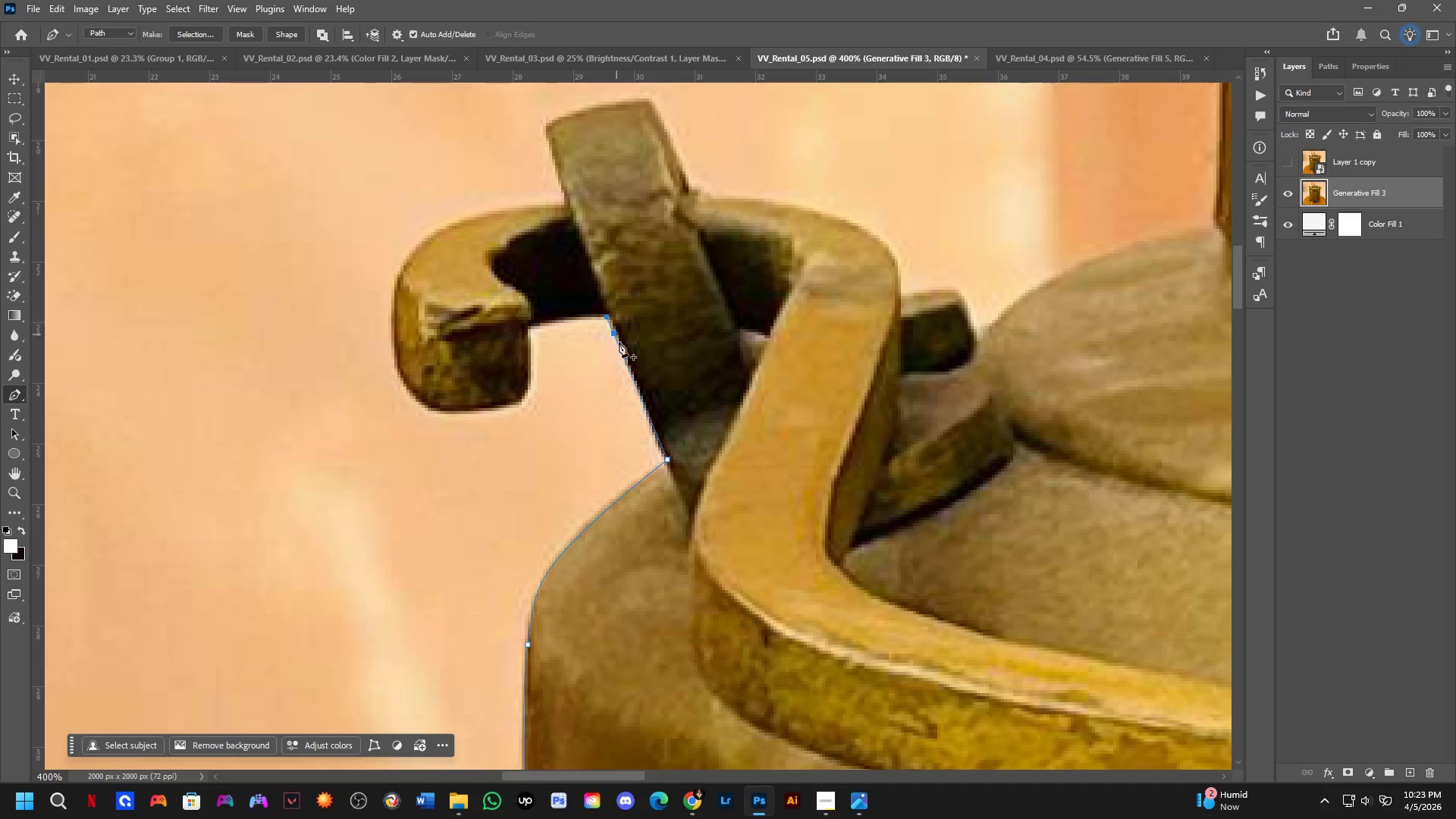 
key(Control+ControlLeft)
 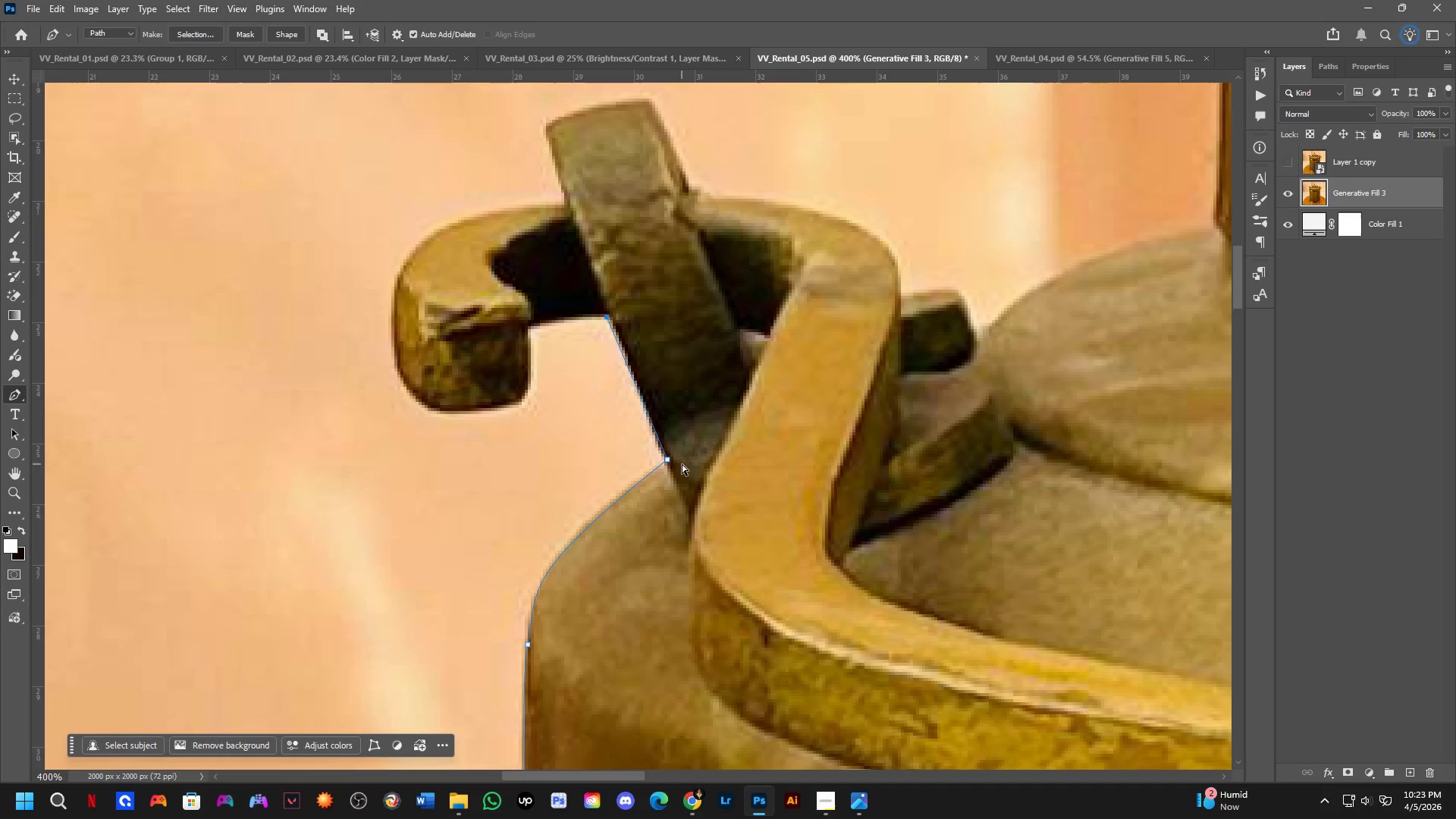 
key(Control+Z)
 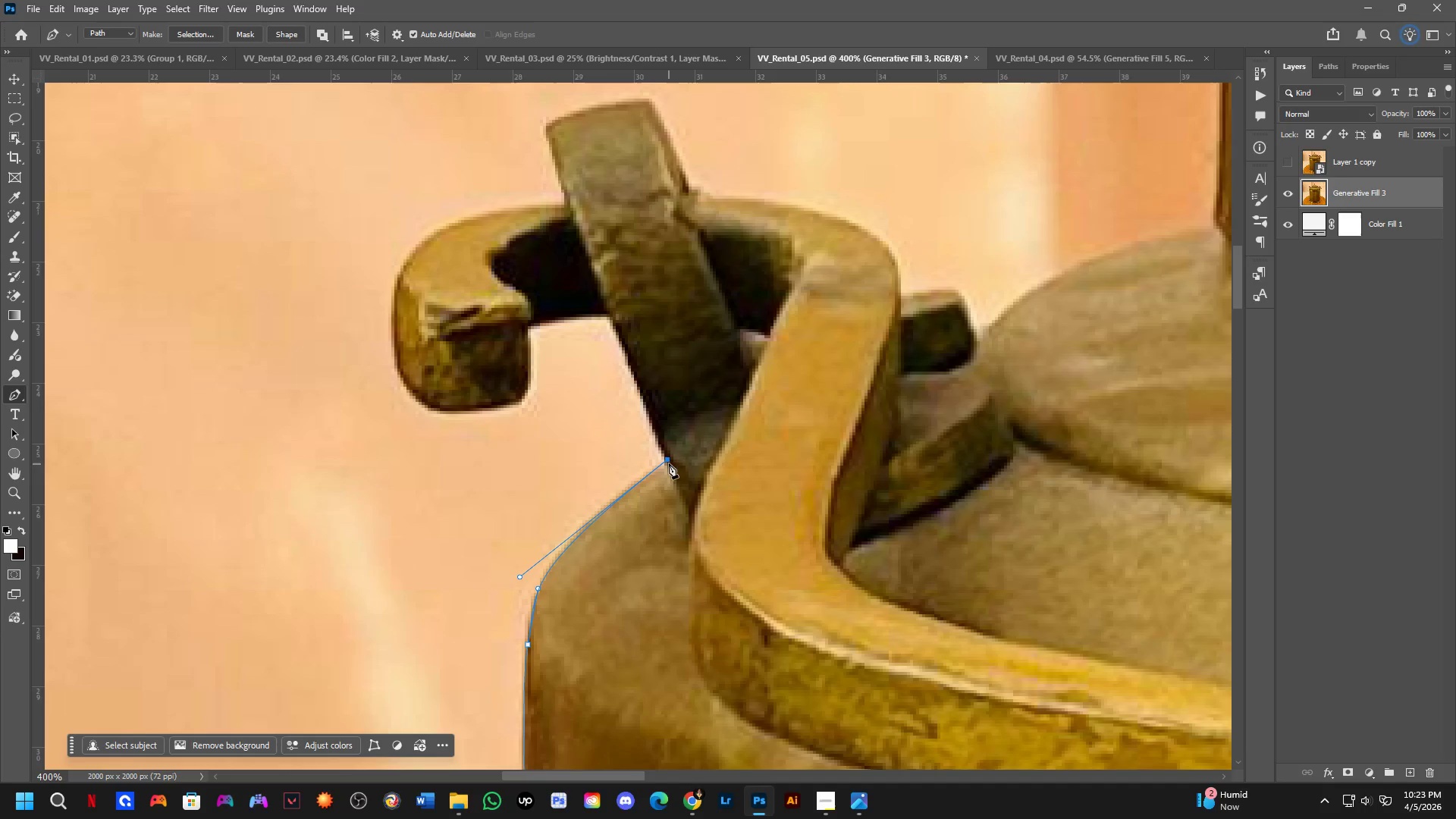 
hold_key(key=ControlLeft, duration=1.0)
 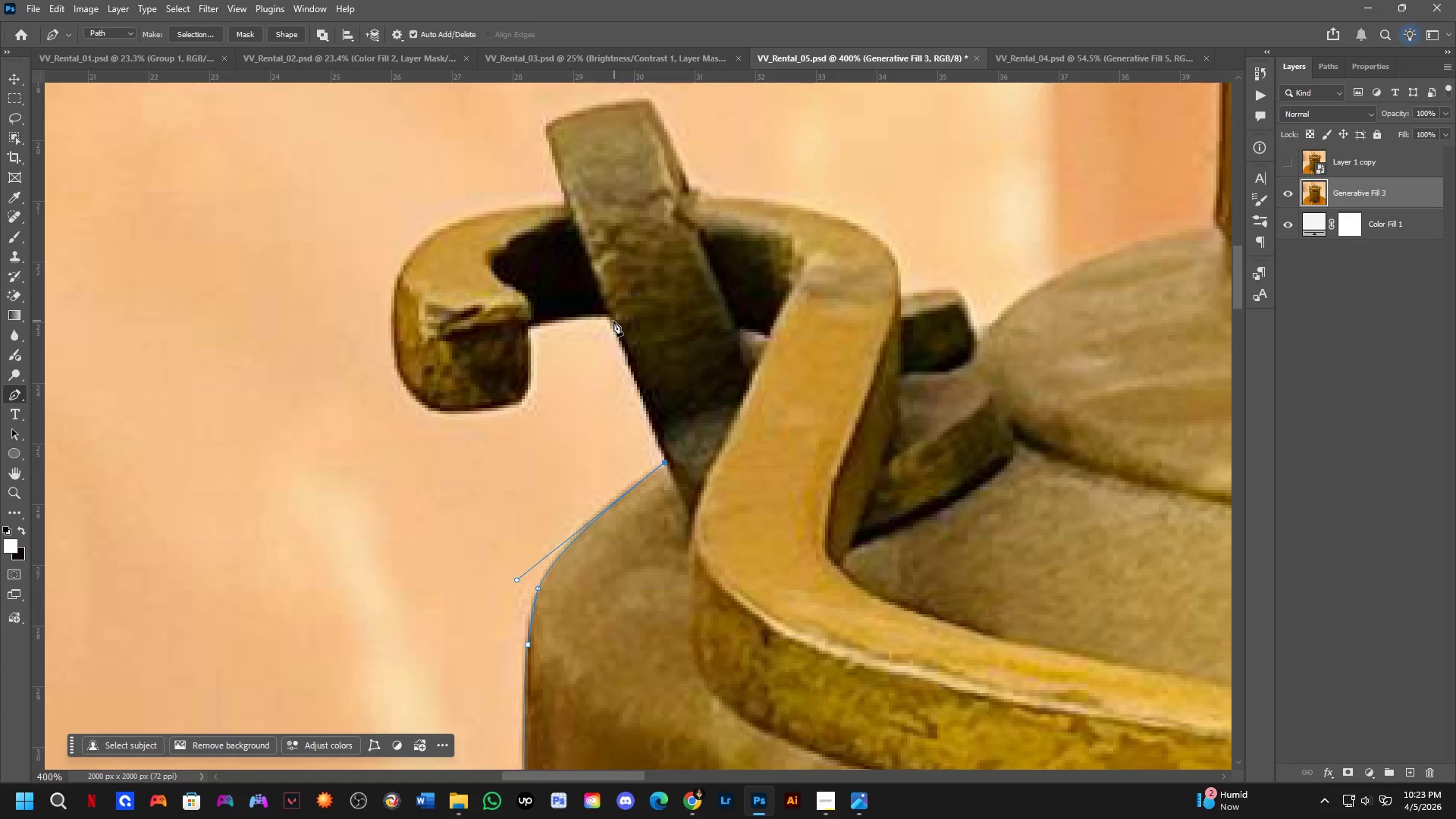 
left_click([610, 317])
 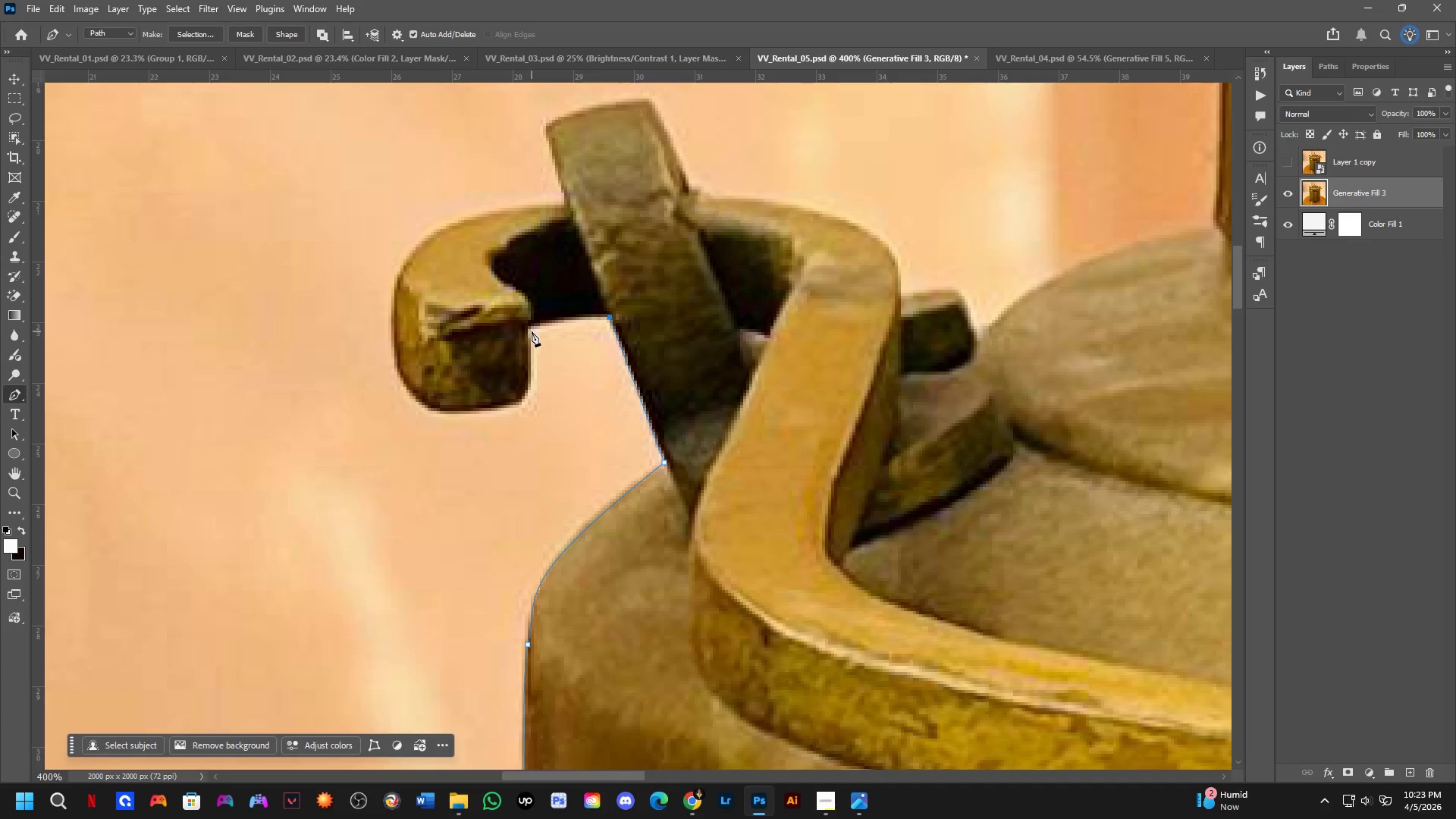 
left_click_drag(start_coordinate=[528, 328], to_coordinate=[510, 340])
 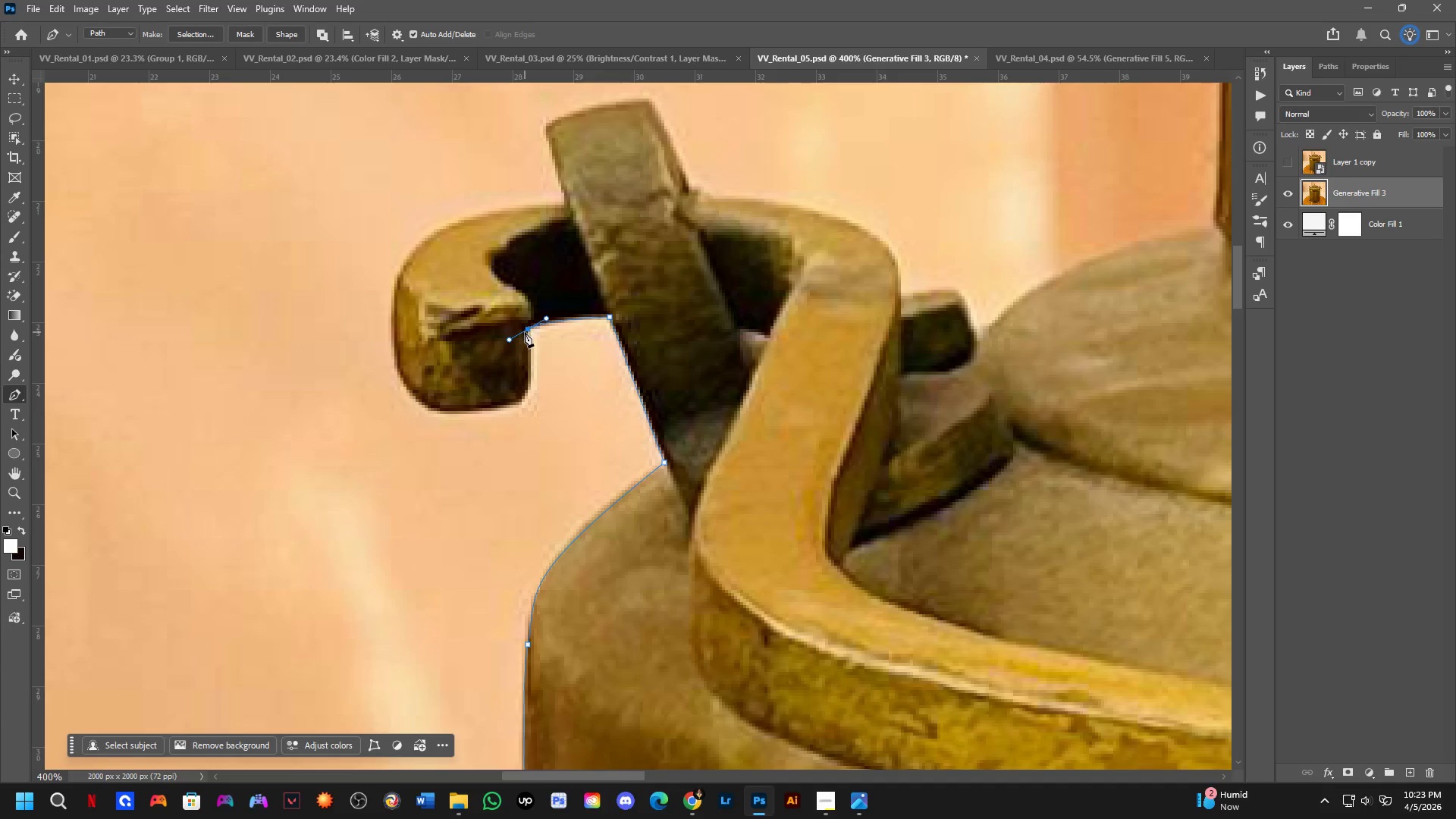 
hold_key(key=AltLeft, duration=0.55)
left_click([529, 329])
 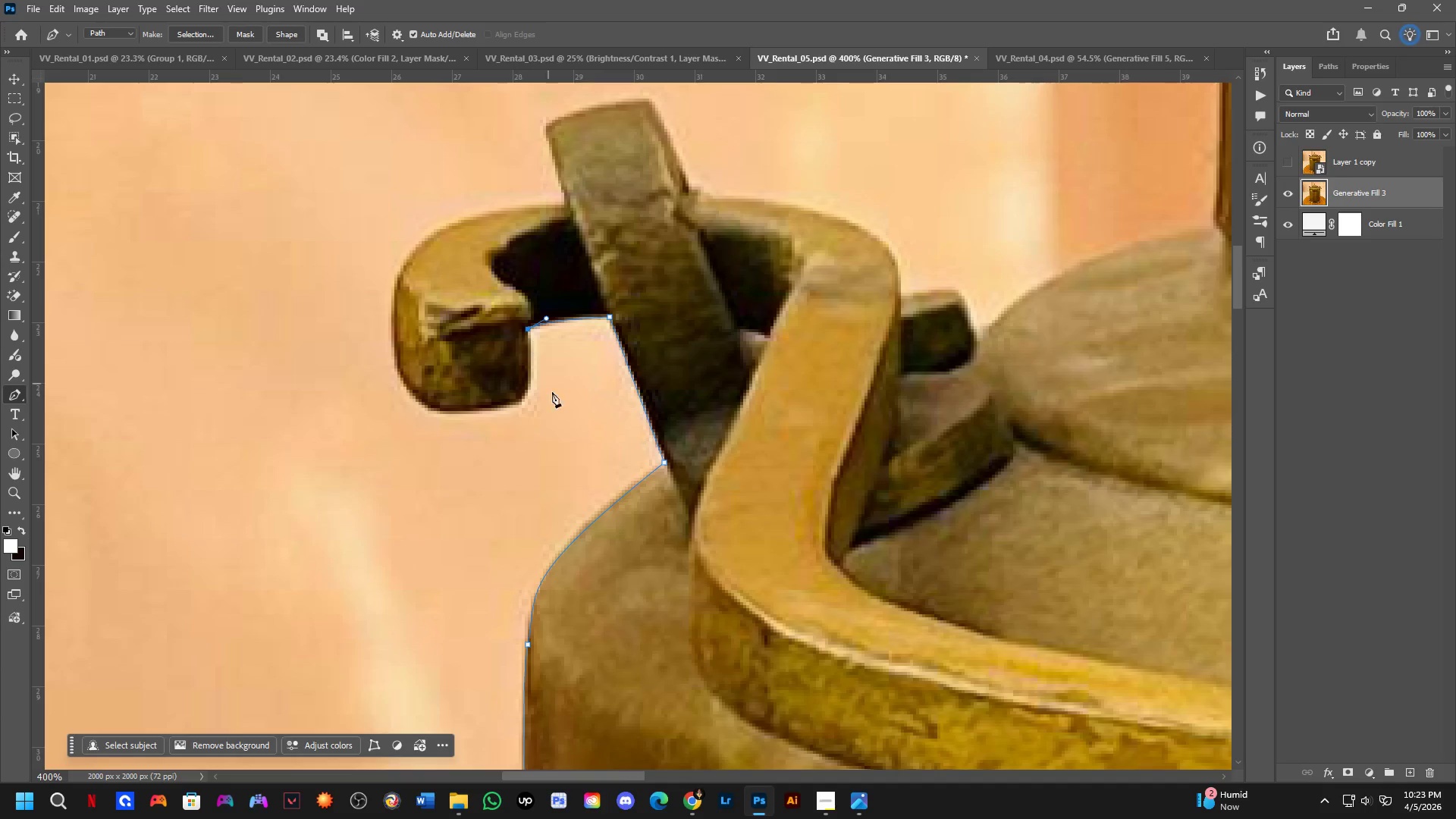 
hold_key(key=Space, duration=0.56)
 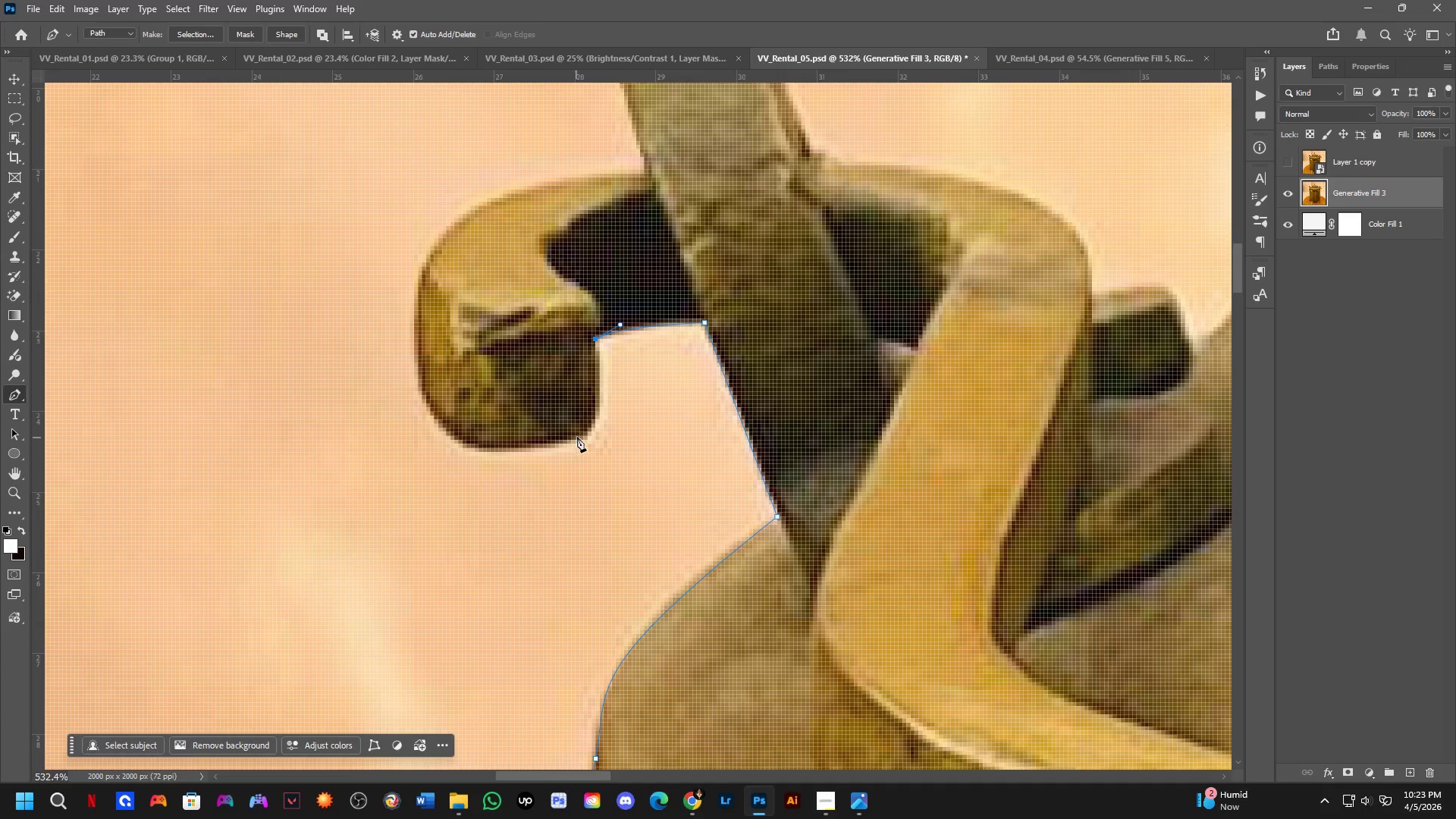 
left_click_drag(start_coordinate=[573, 447], to_coordinate=[637, 482])
 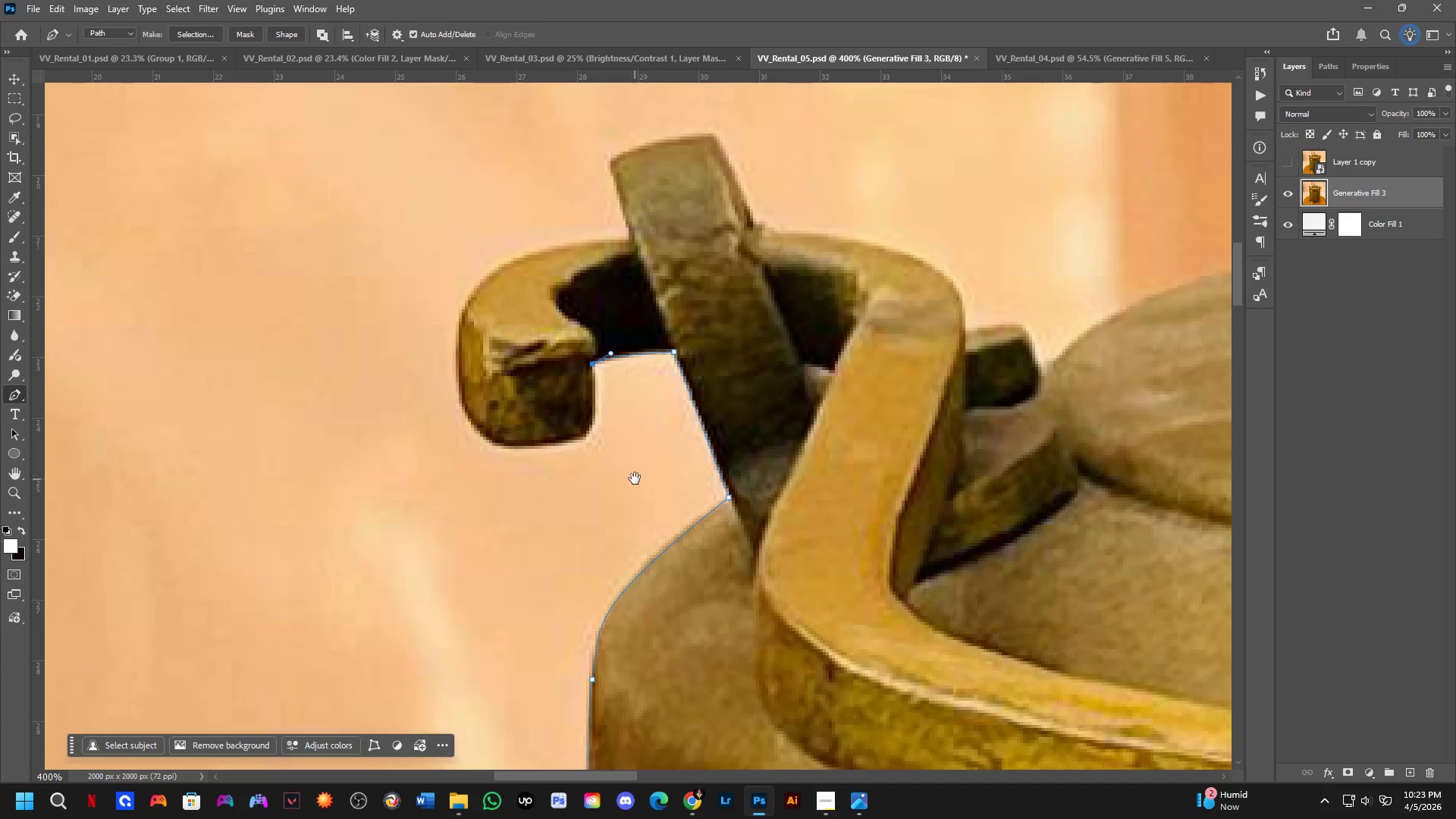 
hold_key(key=Space, duration=18.61)
 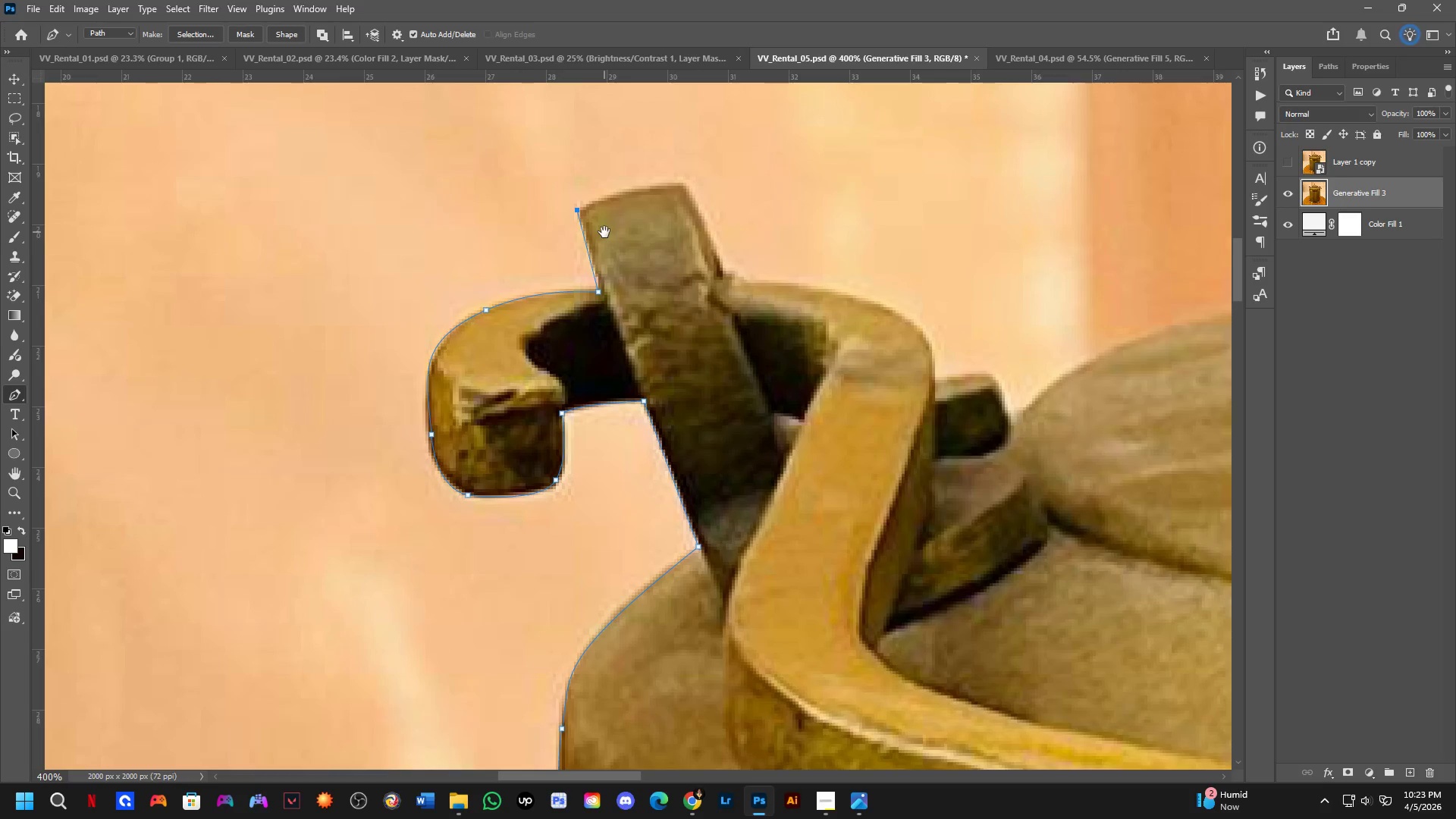 
scroll: coordinate [585, 433], scroll_direction: none, amount: 0.0
 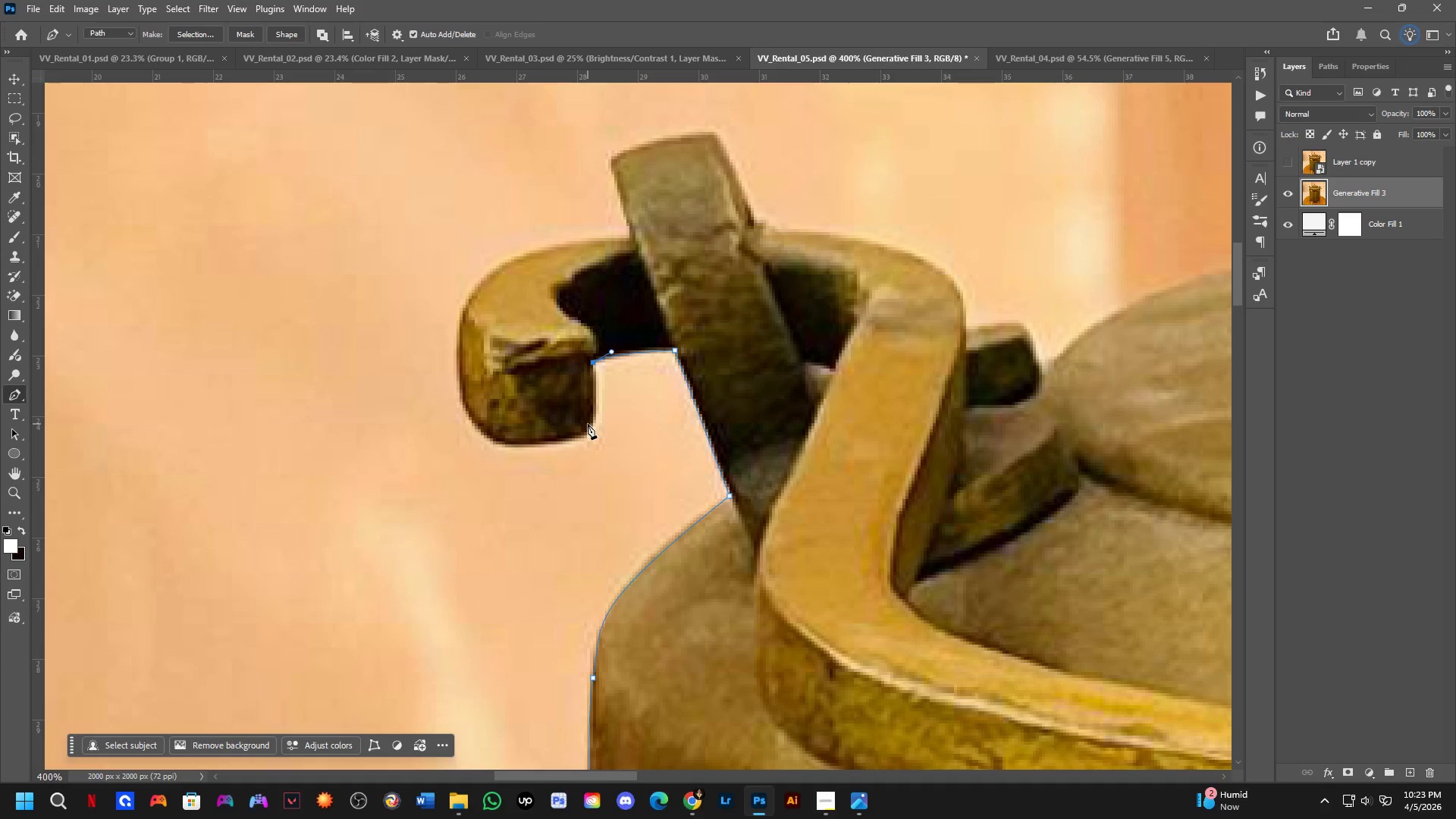 
left_click_drag(start_coordinate=[588, 429], to_coordinate=[573, 453])
 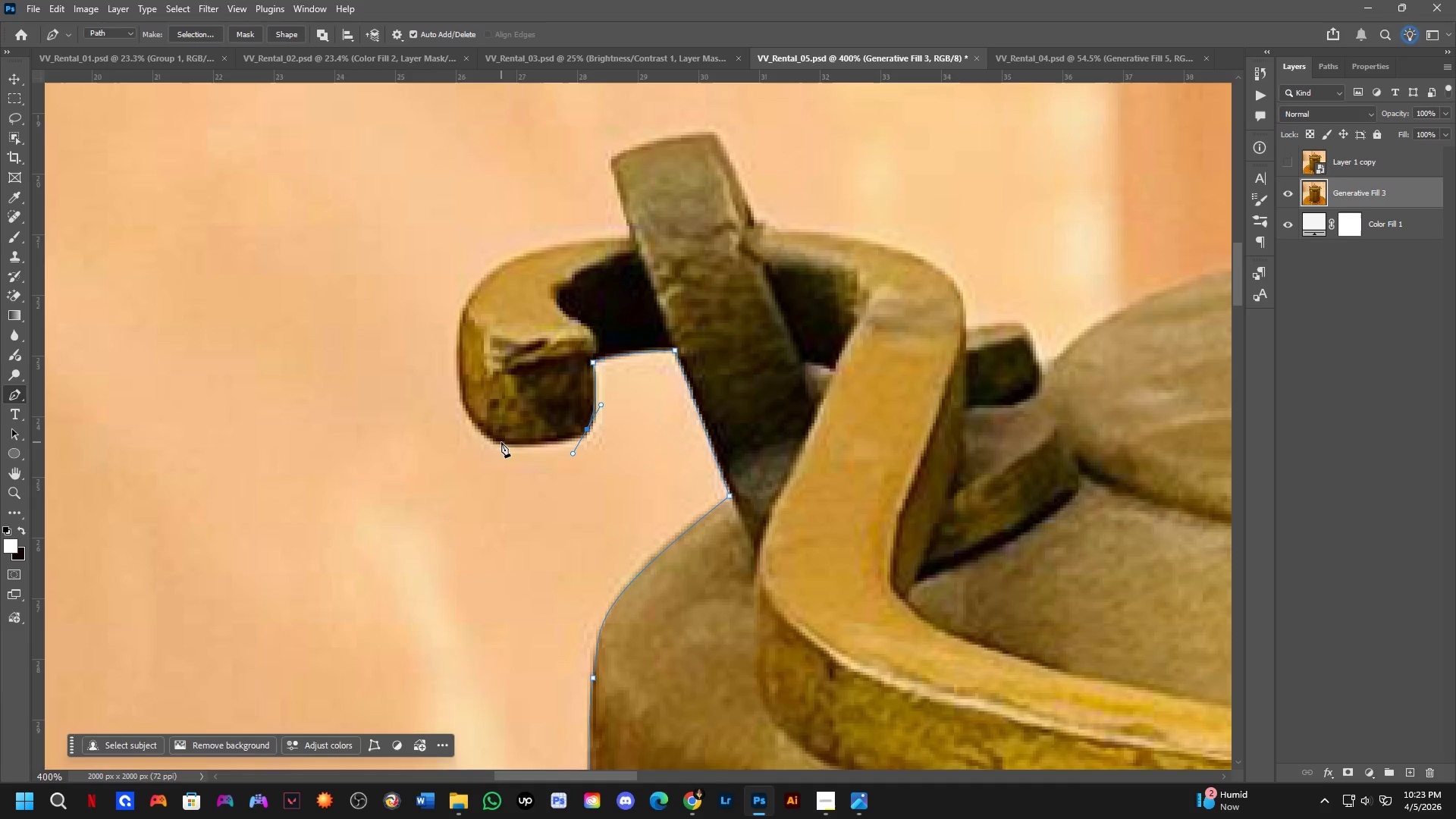 
left_click([499, 443])
 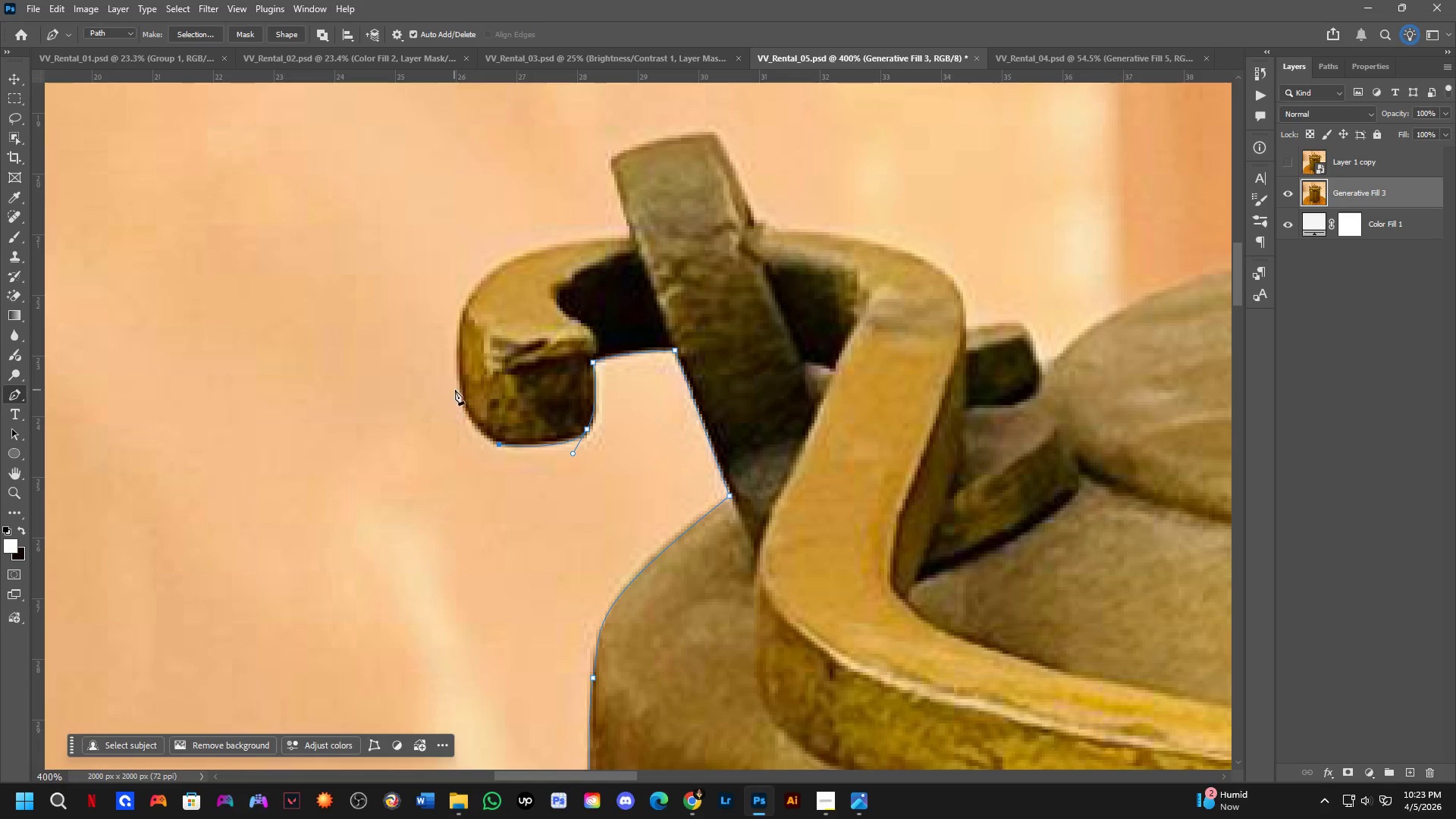 
left_click_drag(start_coordinate=[461, 382], to_coordinate=[458, 327])
 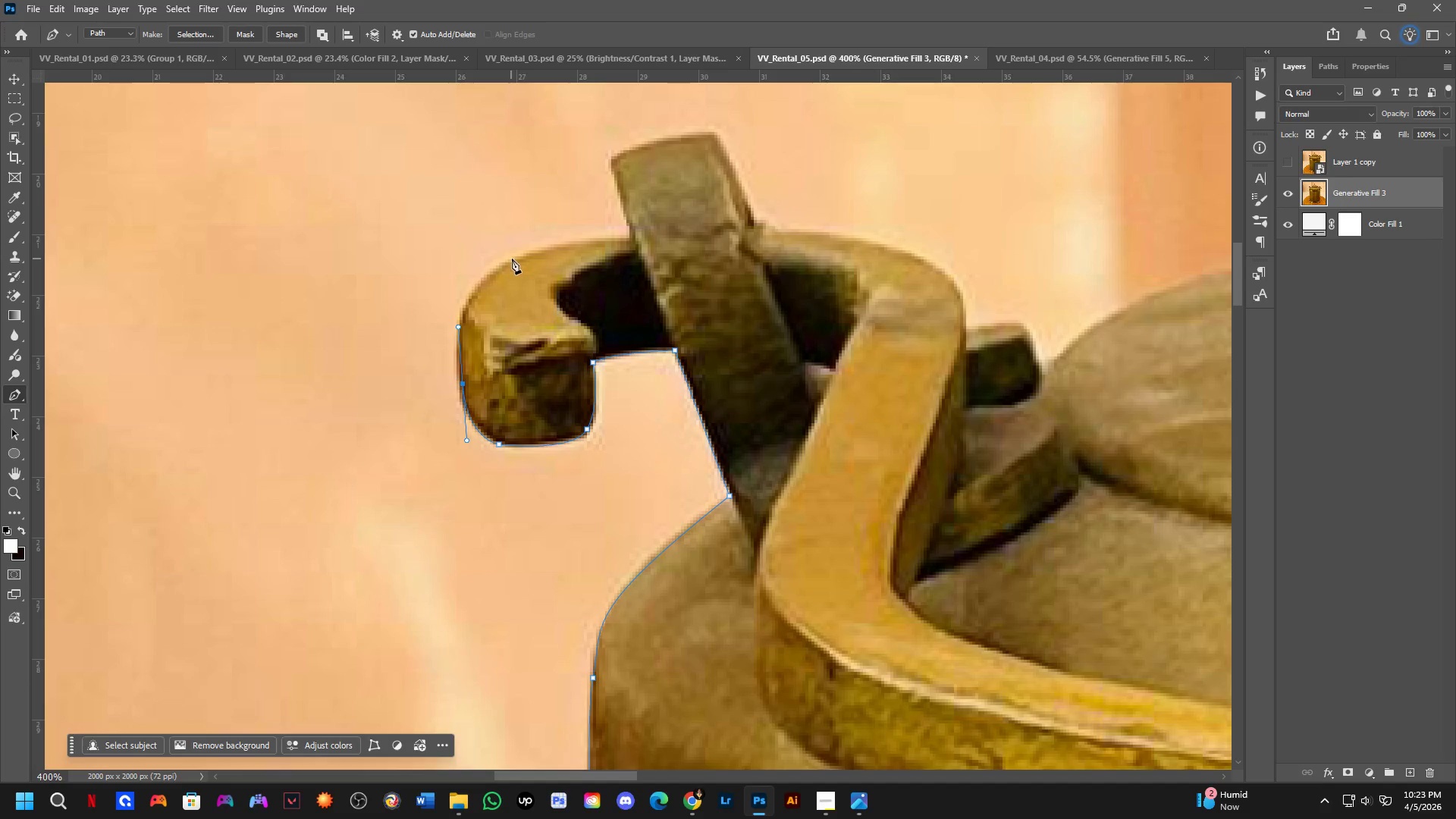 
left_click_drag(start_coordinate=[516, 258], to_coordinate=[588, 221])
 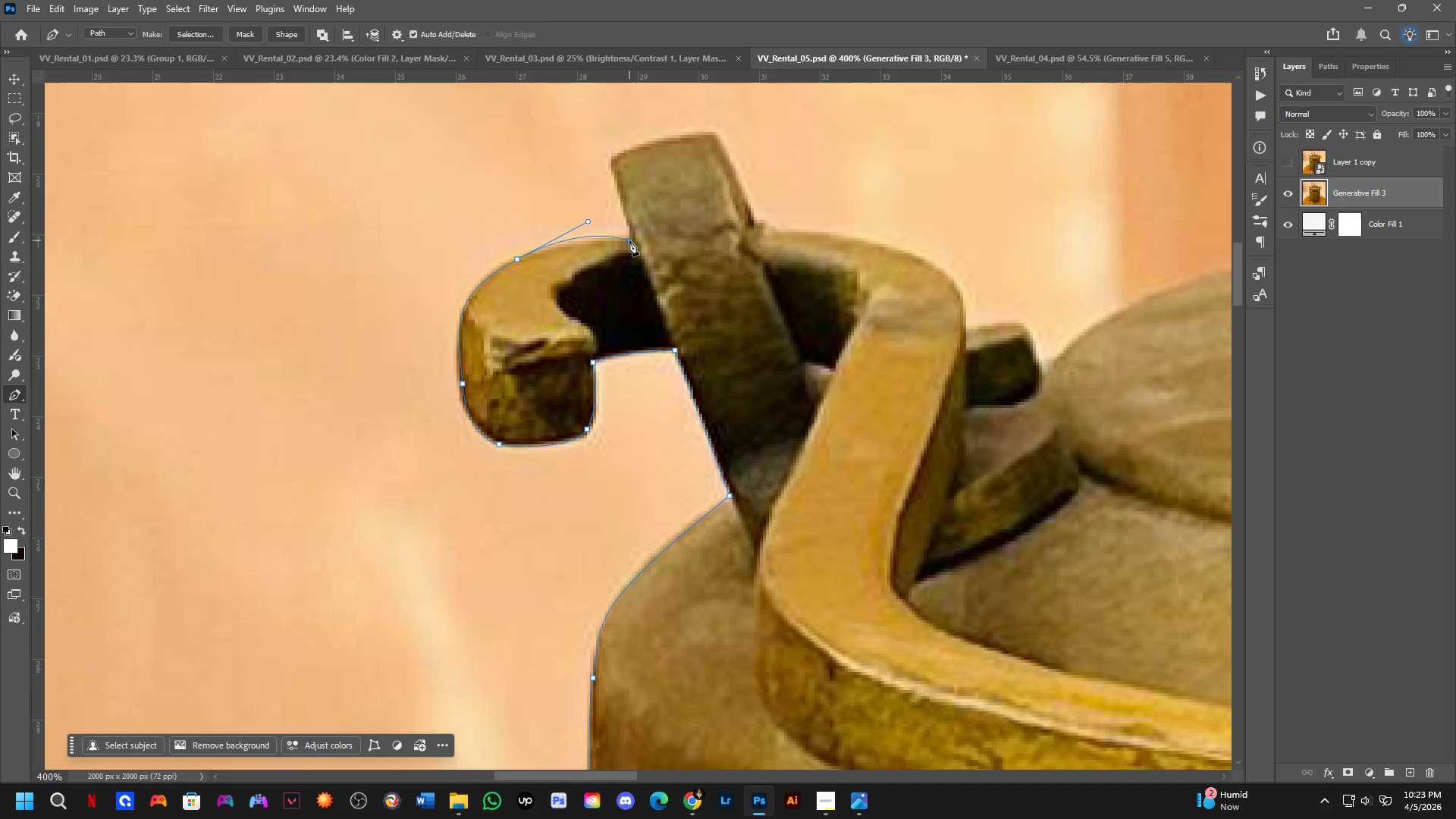 
left_click([629, 240])
 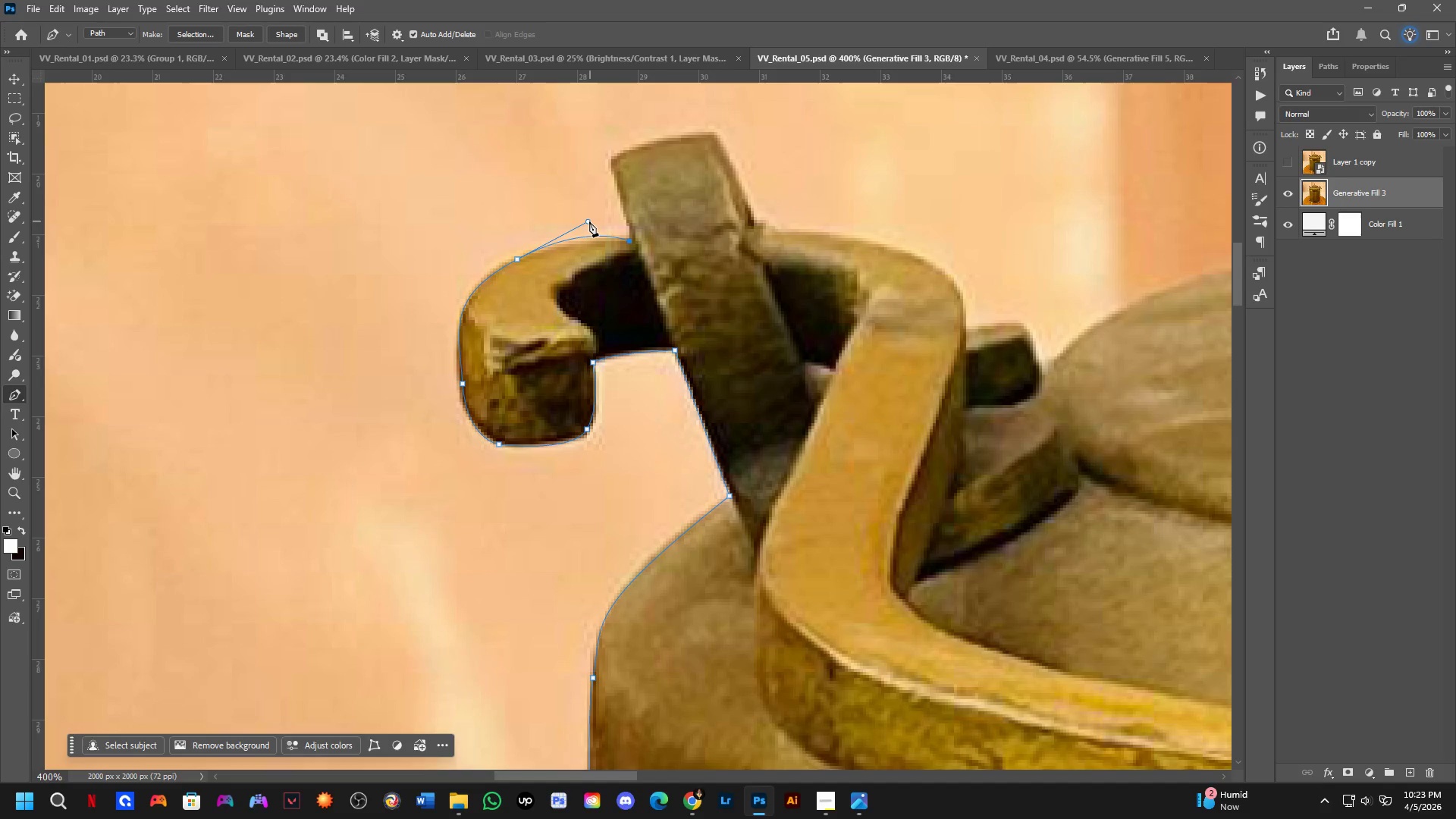 
hold_key(key=ControlLeft, duration=2.56)
left_click_drag(start_coordinate=[587, 221], to_coordinate=[570, 235])
 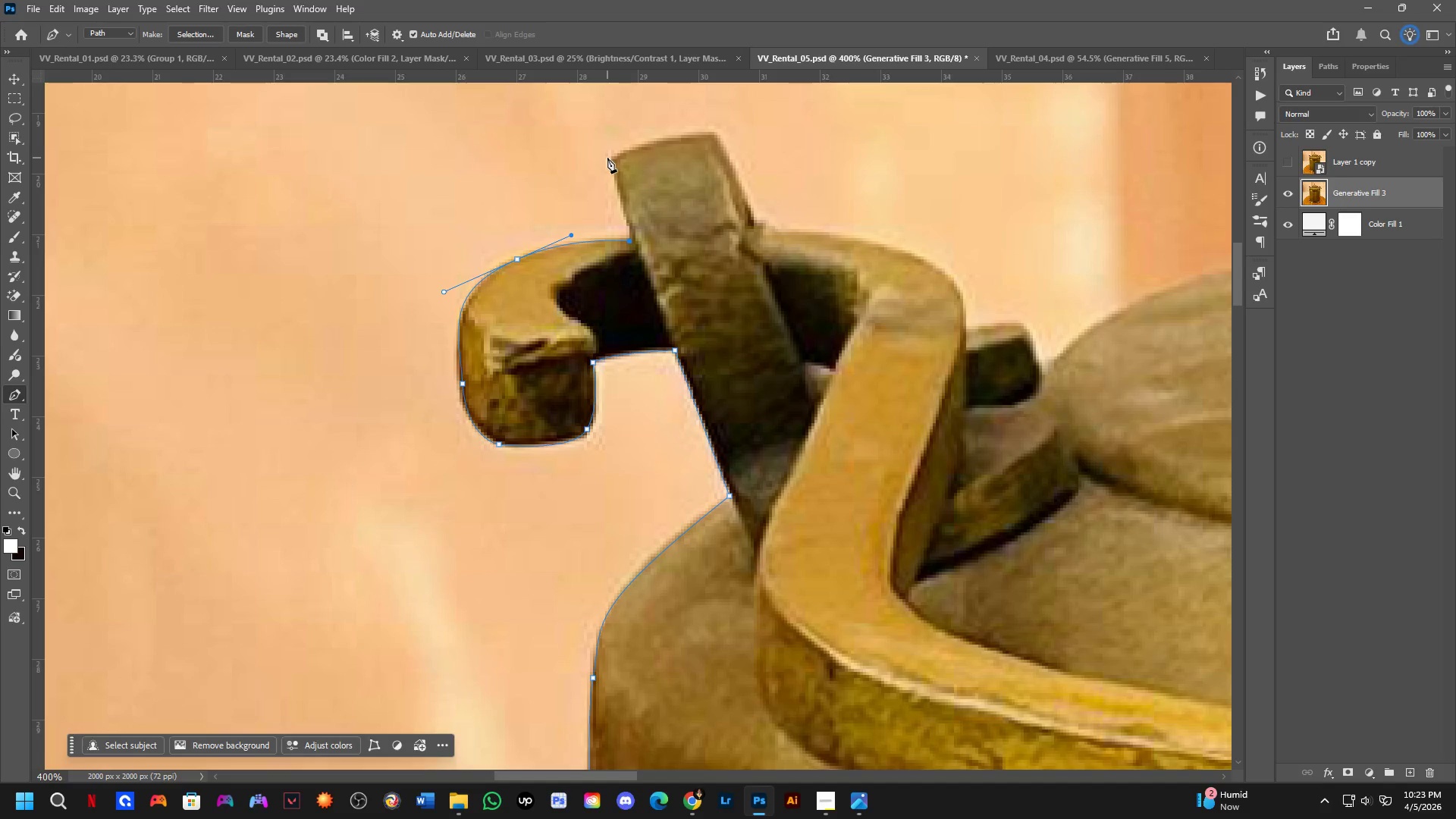 
left_click([607, 158])
 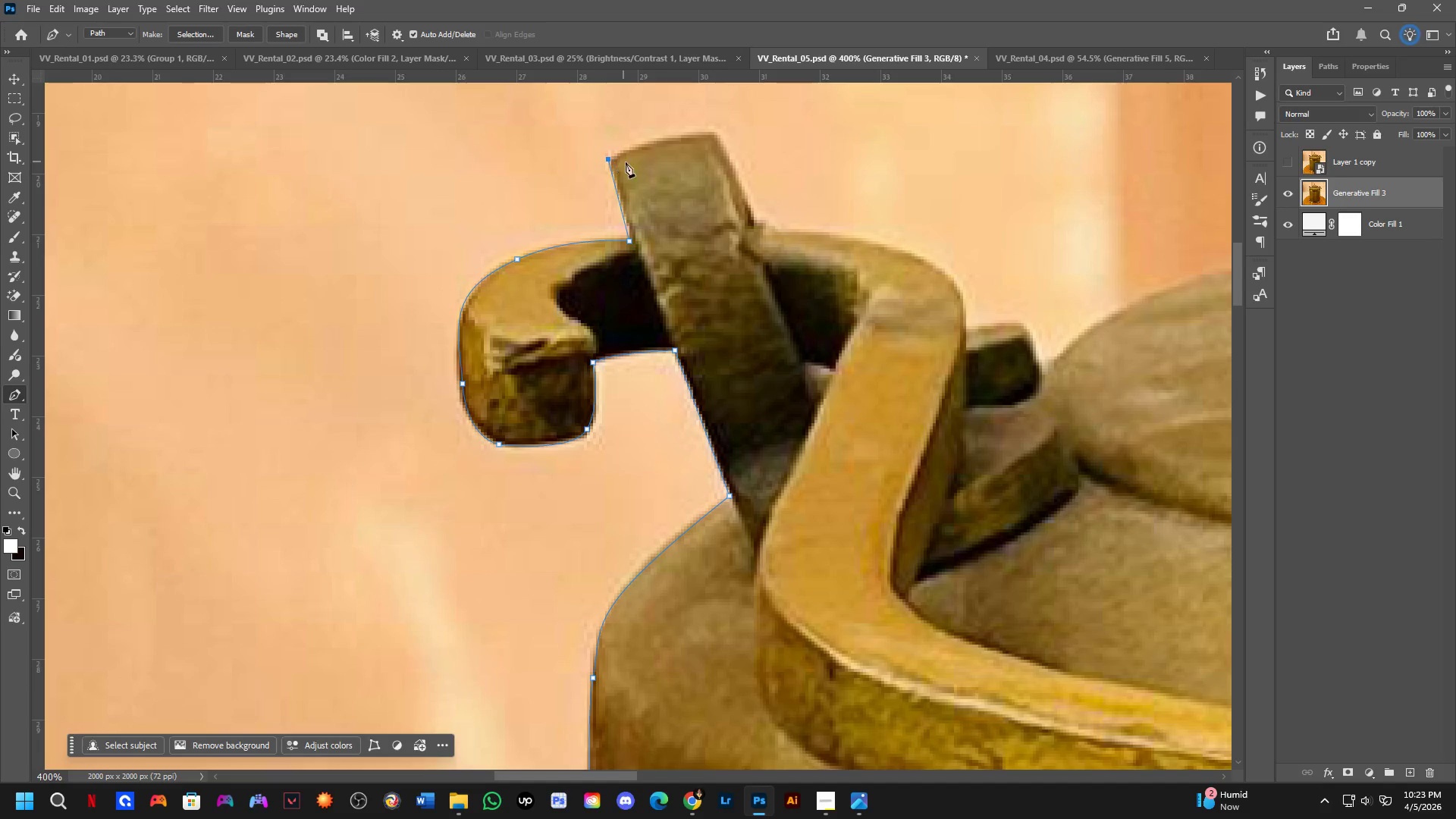 
hold_key(key=Space, duration=0.58)
 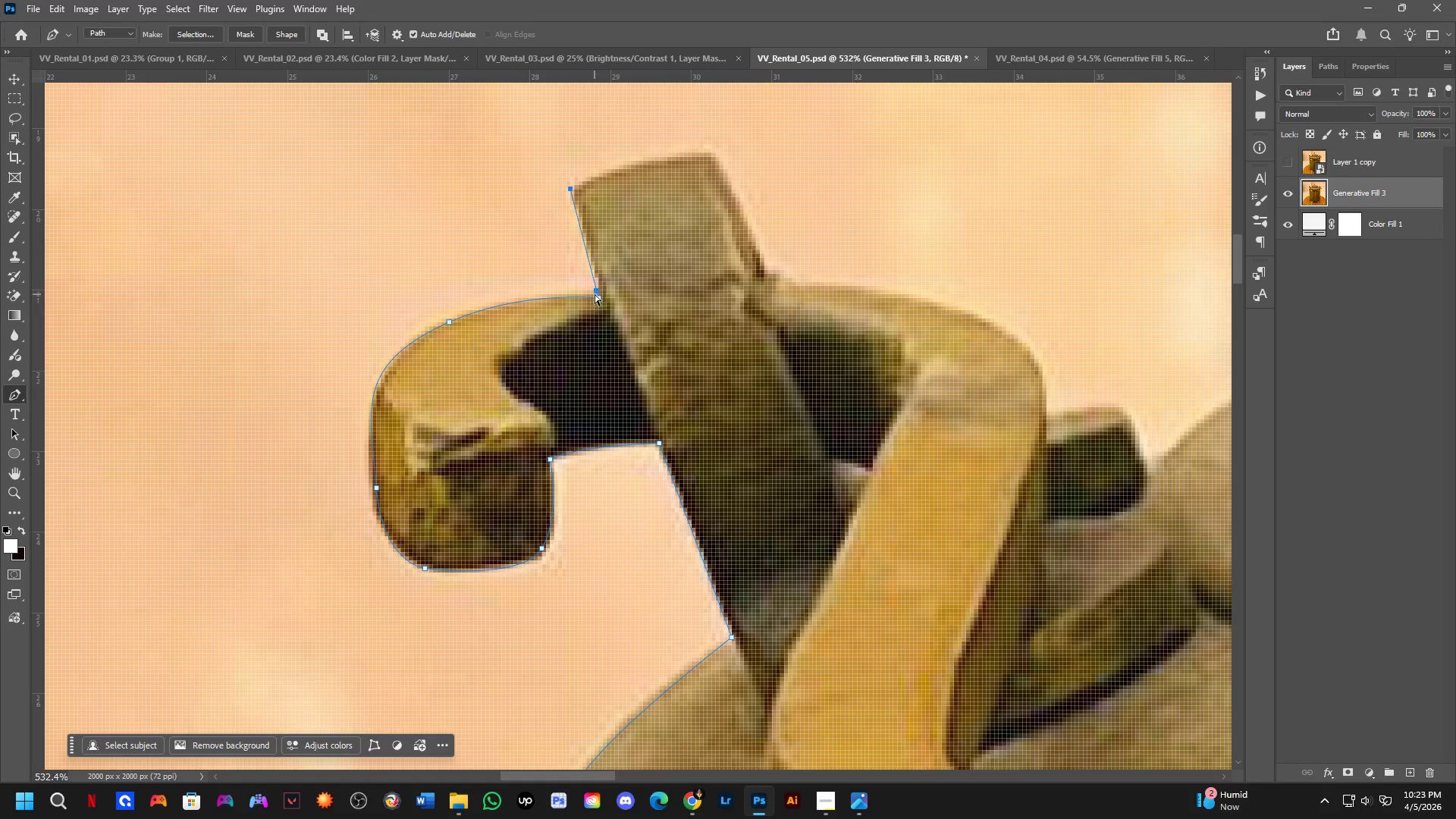 
left_click_drag(start_coordinate=[635, 181], to_coordinate=[604, 232])
 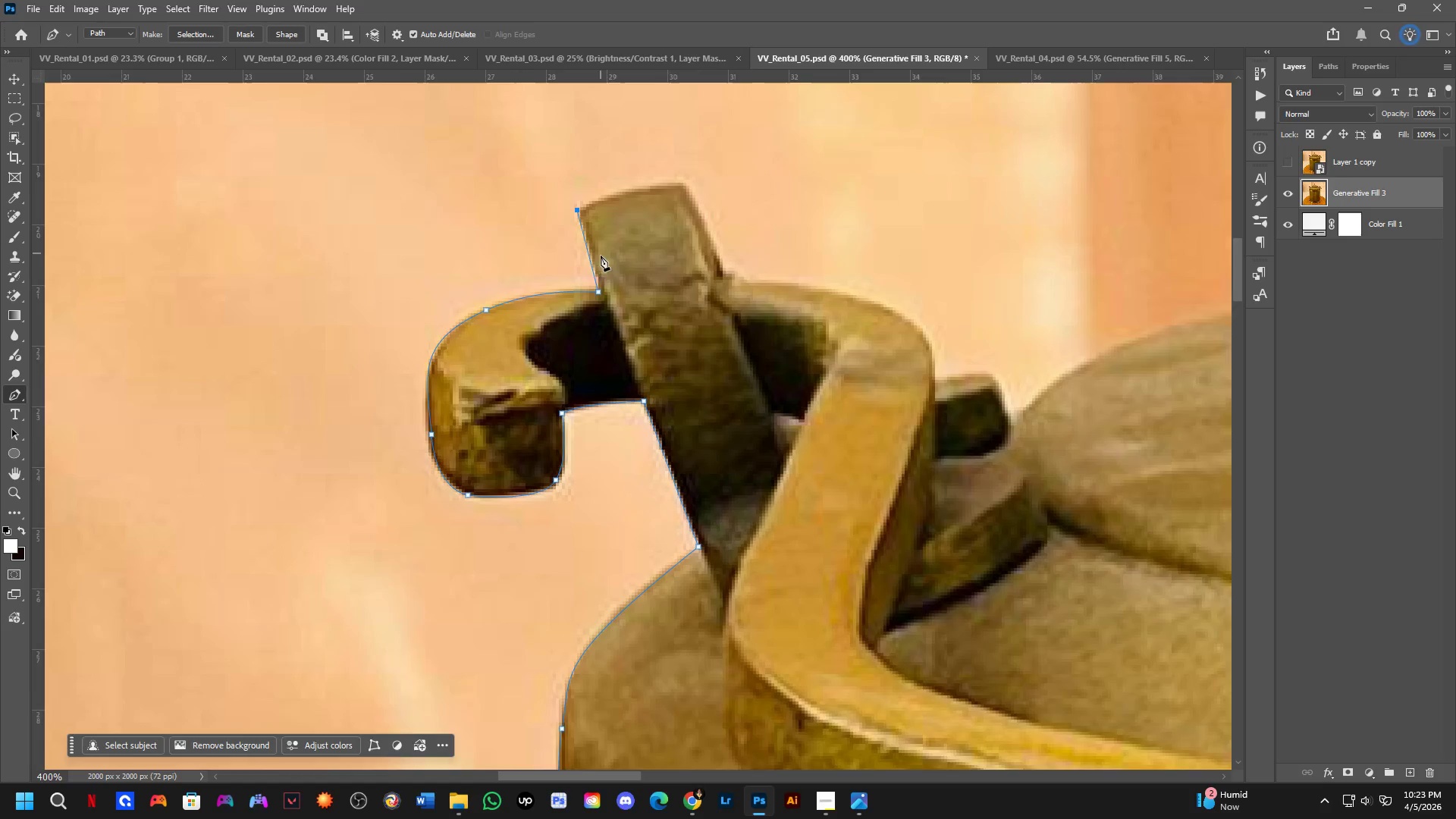 
hold_key(key=ControlLeft, duration=0.97)
 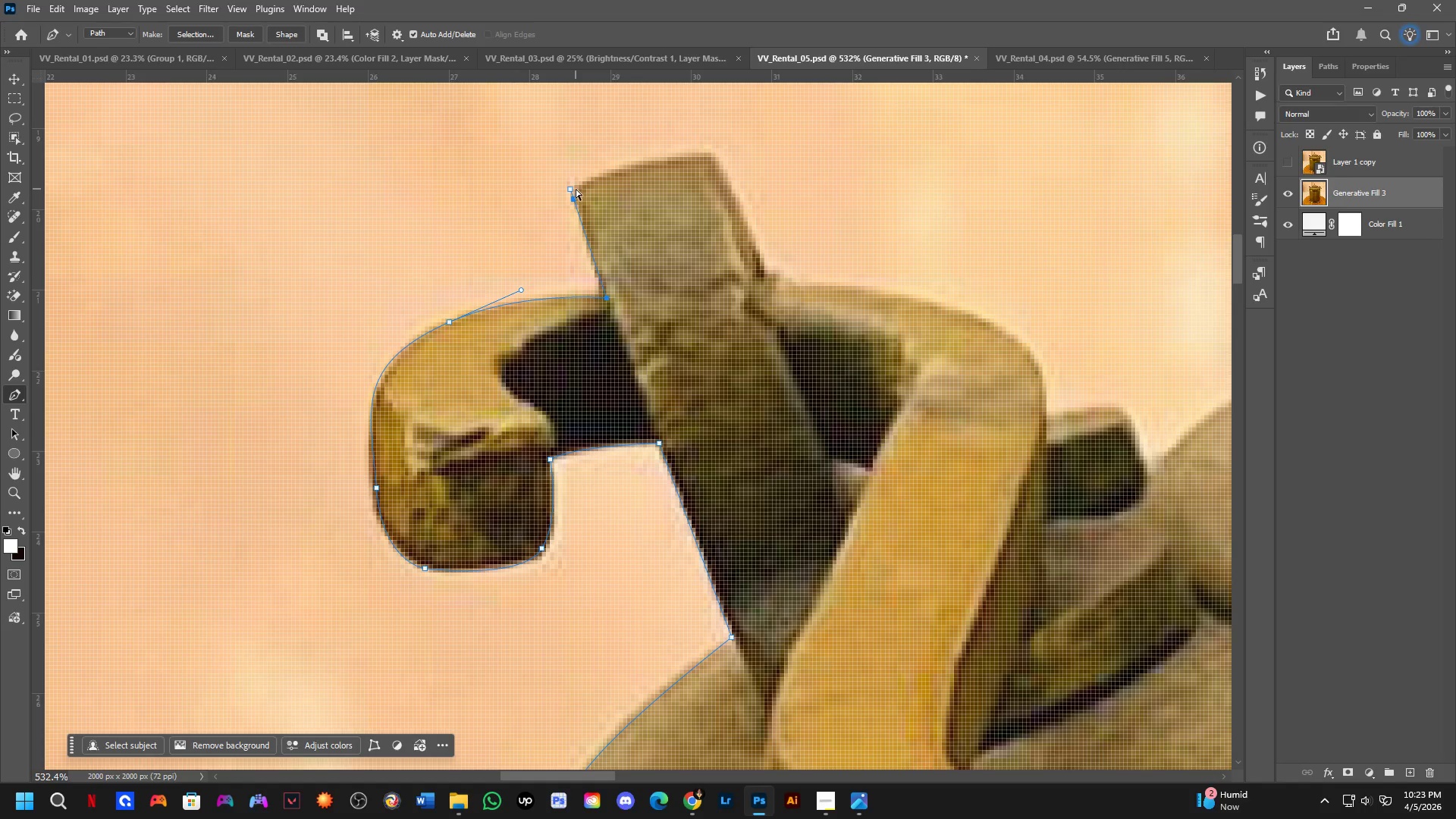 
scroll: coordinate [595, 274], scroll_direction: up, amount: 3.0
 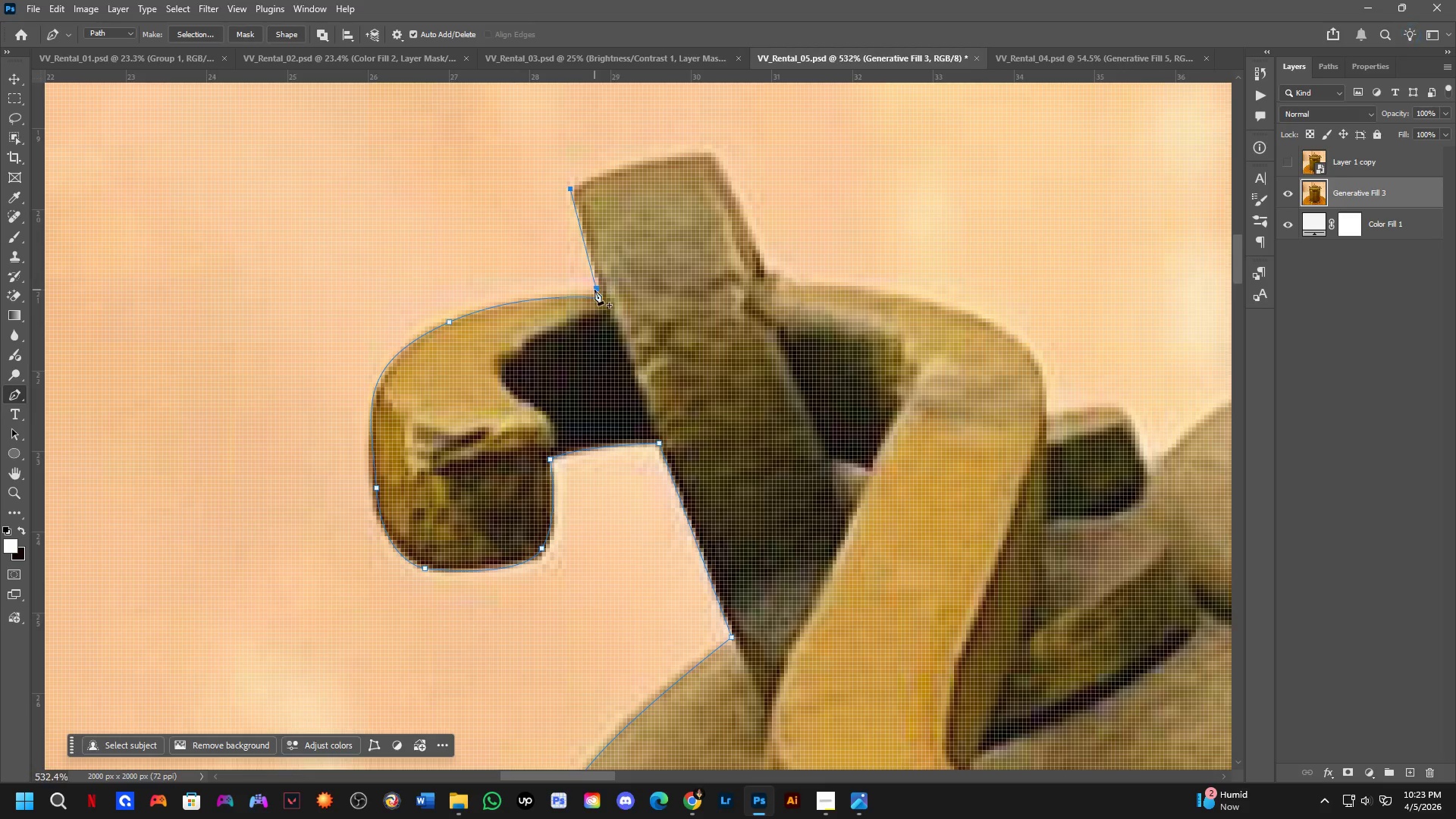 
left_click_drag(start_coordinate=[597, 300], to_coordinate=[604, 300])
 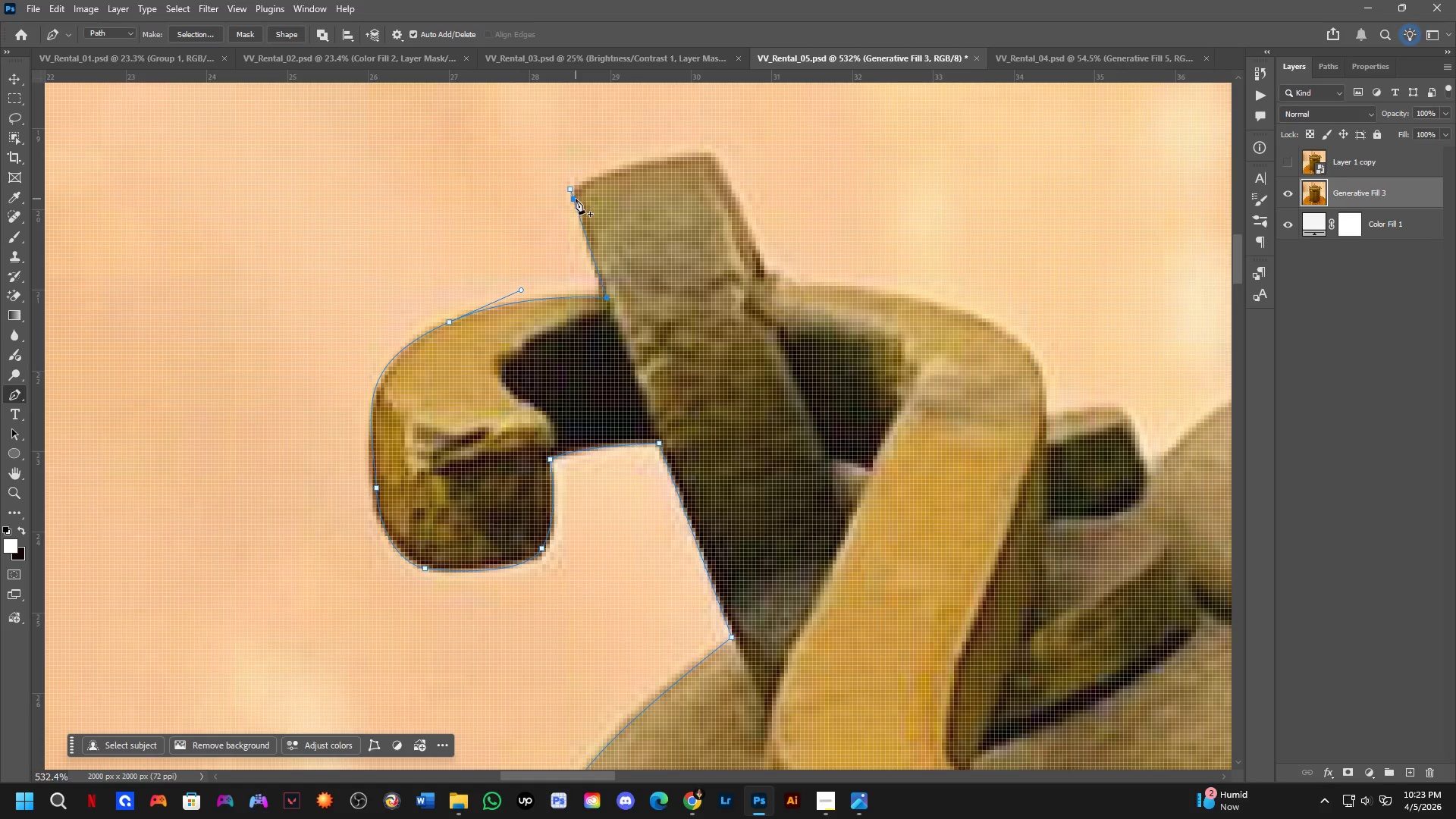 
hold_key(key=ControlLeft, duration=0.33)
 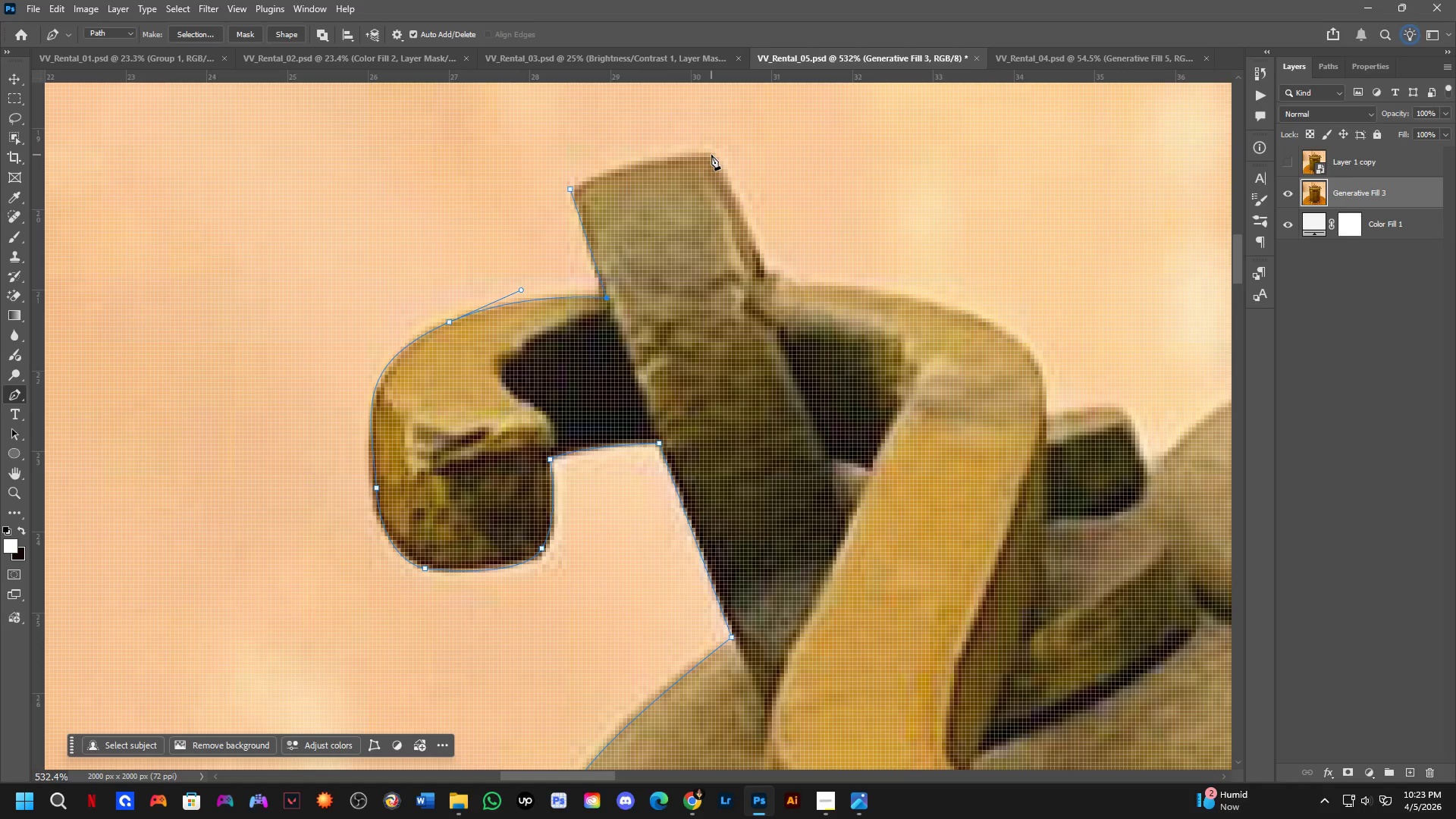 
left_click_drag(start_coordinate=[711, 154], to_coordinate=[805, 152])
 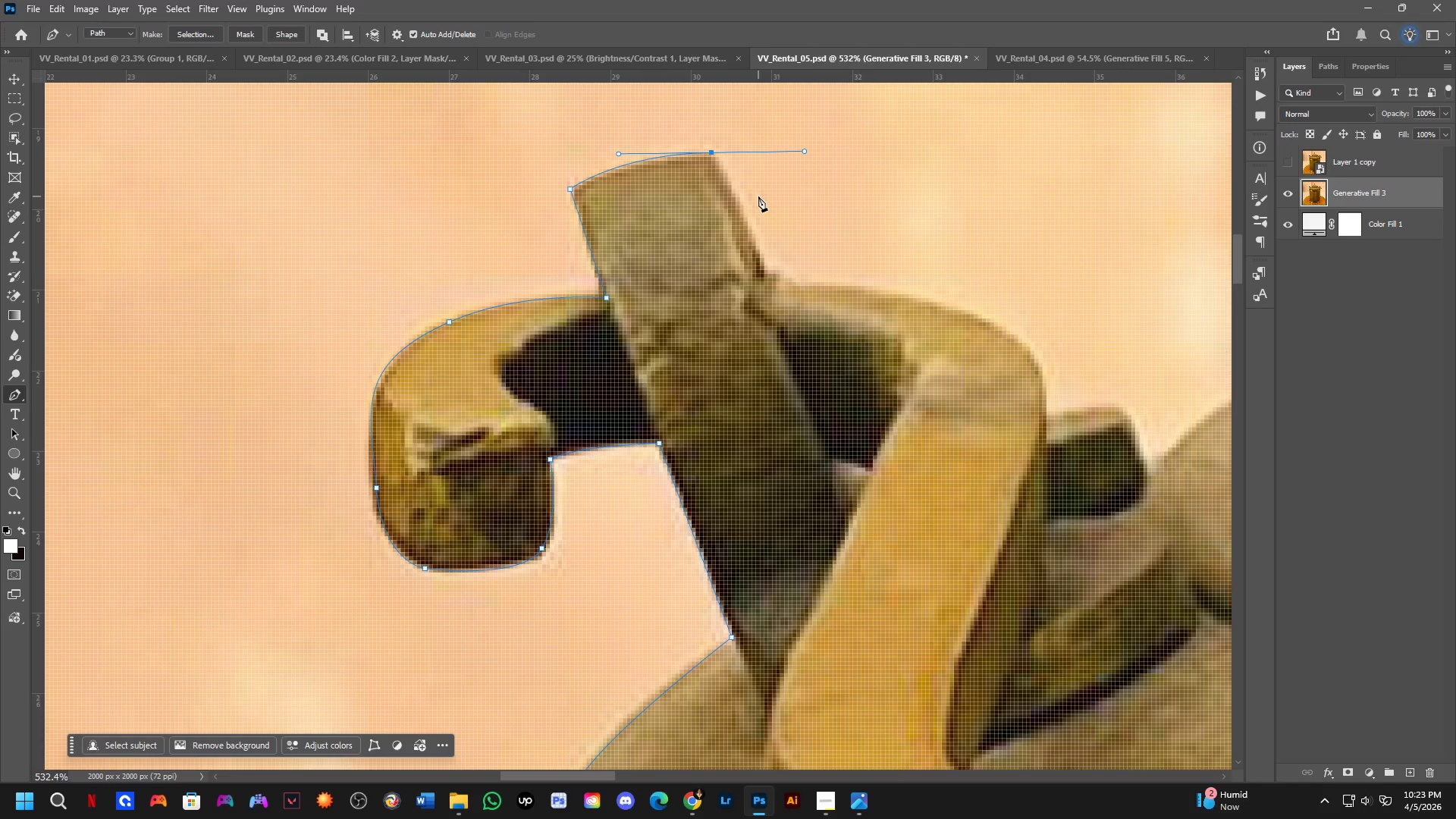 
hold_key(key=Space, duration=0.55)
 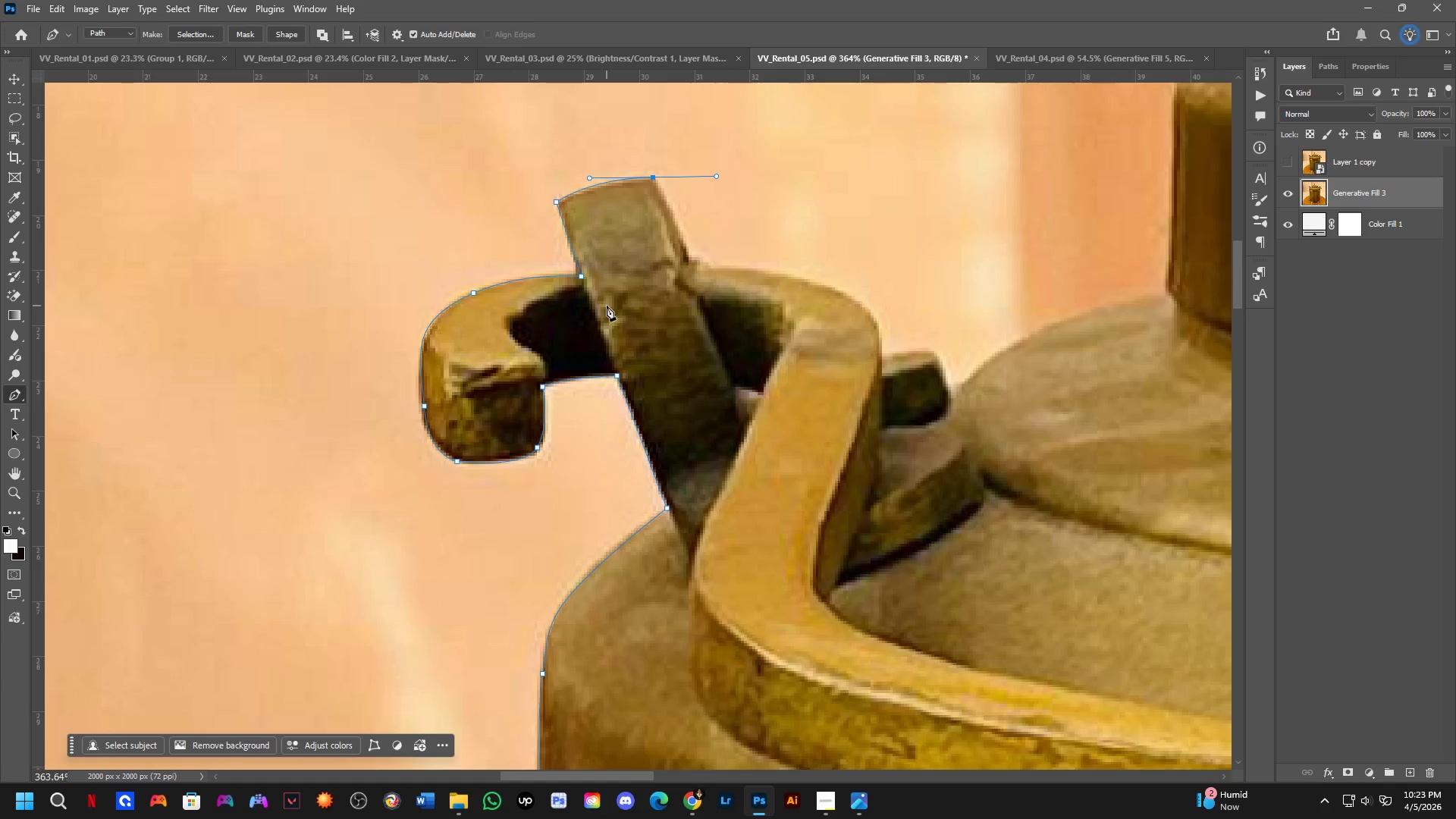 
left_click_drag(start_coordinate=[647, 312], to_coordinate=[607, 306])
 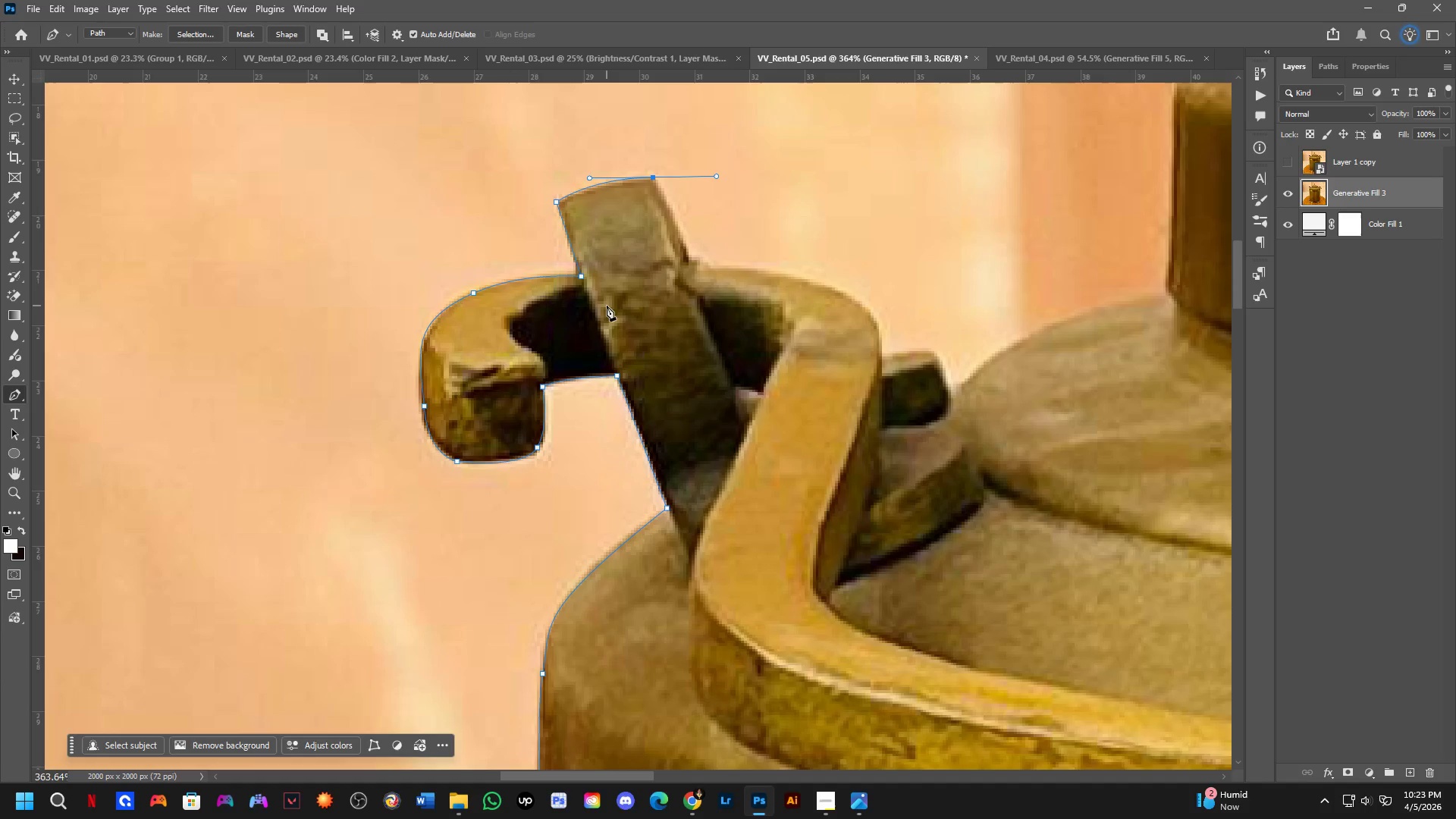 
scroll: coordinate [631, 259], scroll_direction: down, amount: 4.0
 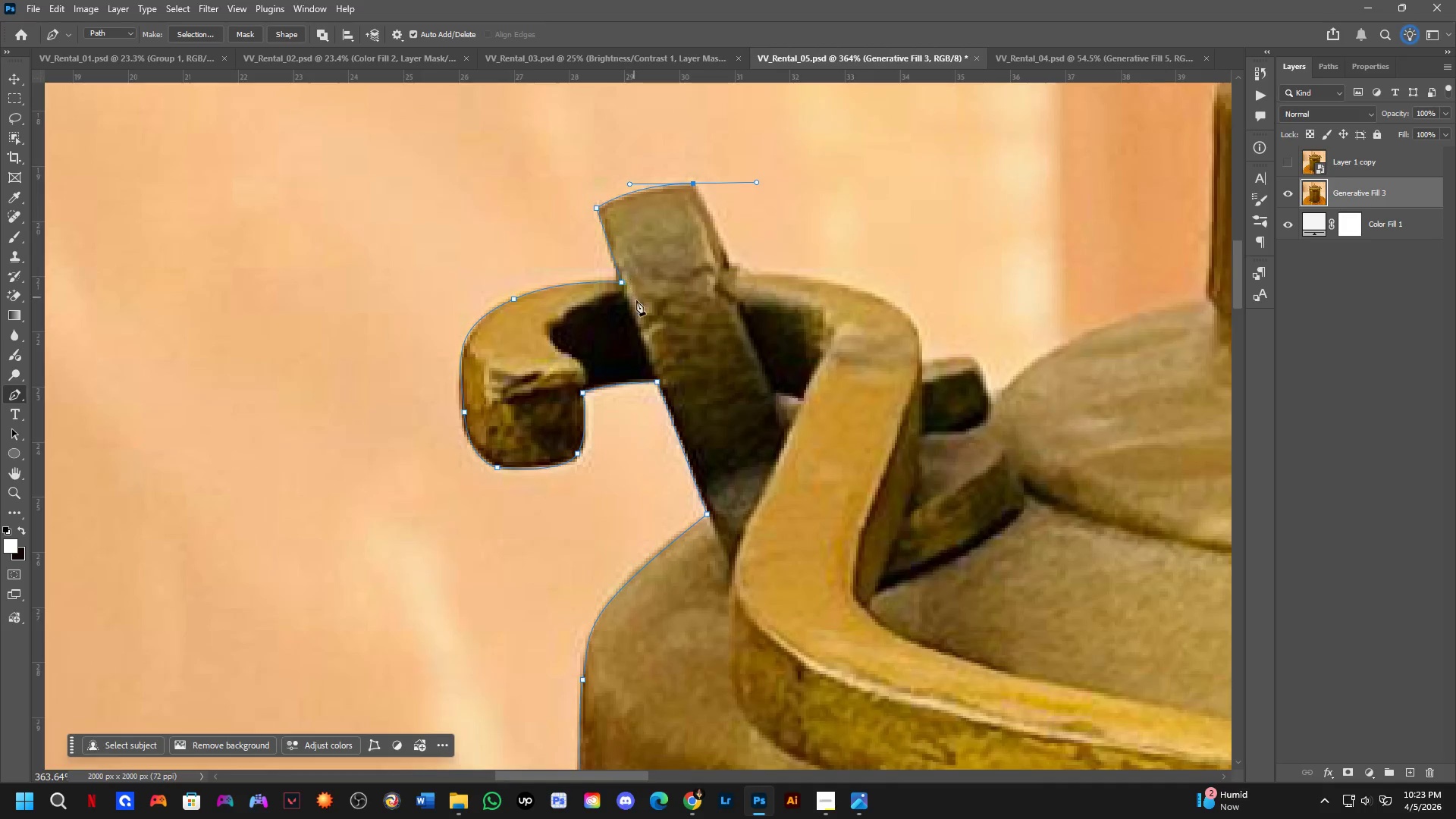 
scroll: coordinate [725, 140], scroll_direction: up, amount: 4.0
 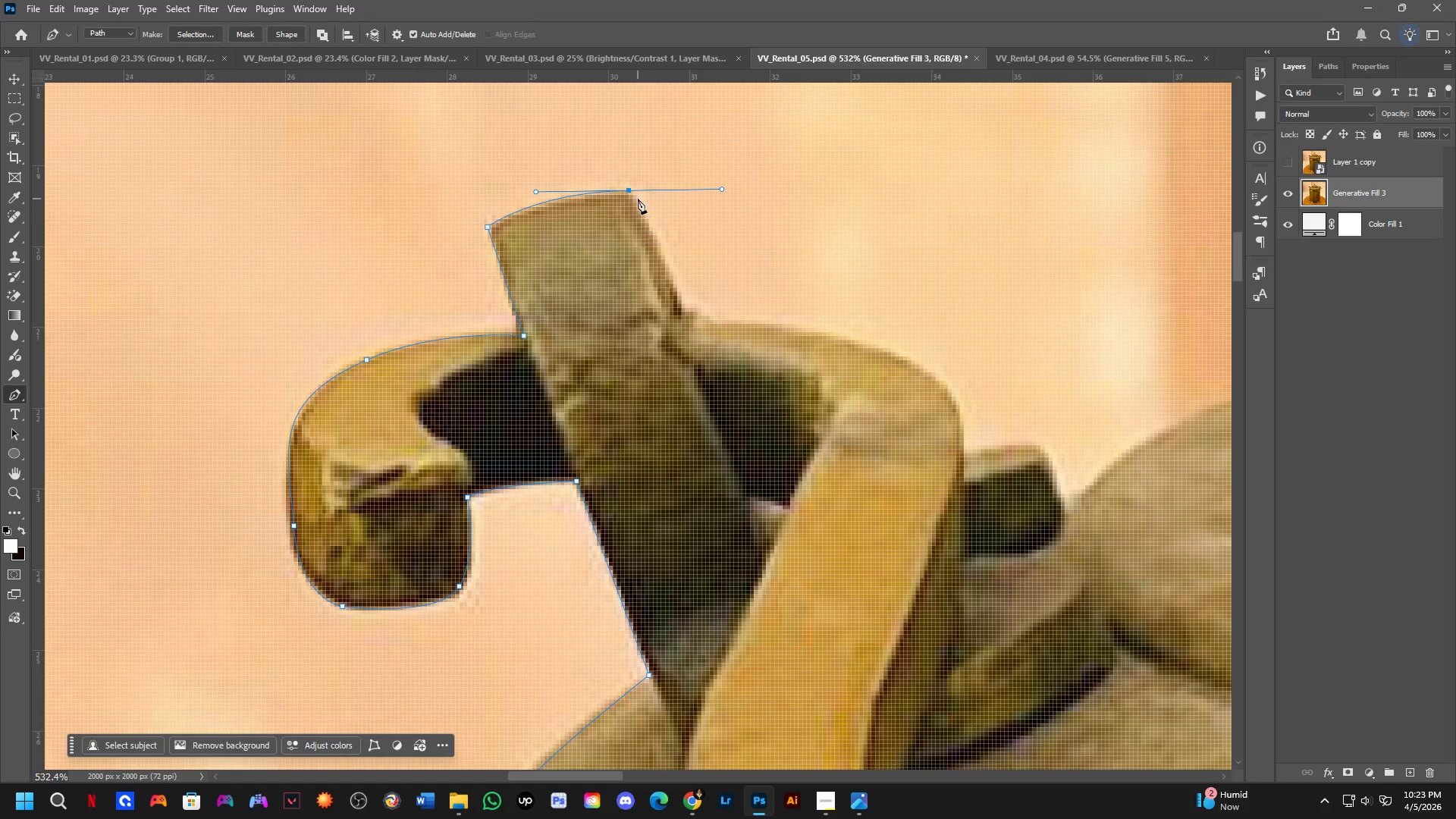 
hold_key(key=AltLeft, duration=0.75)
left_click([631, 190])
 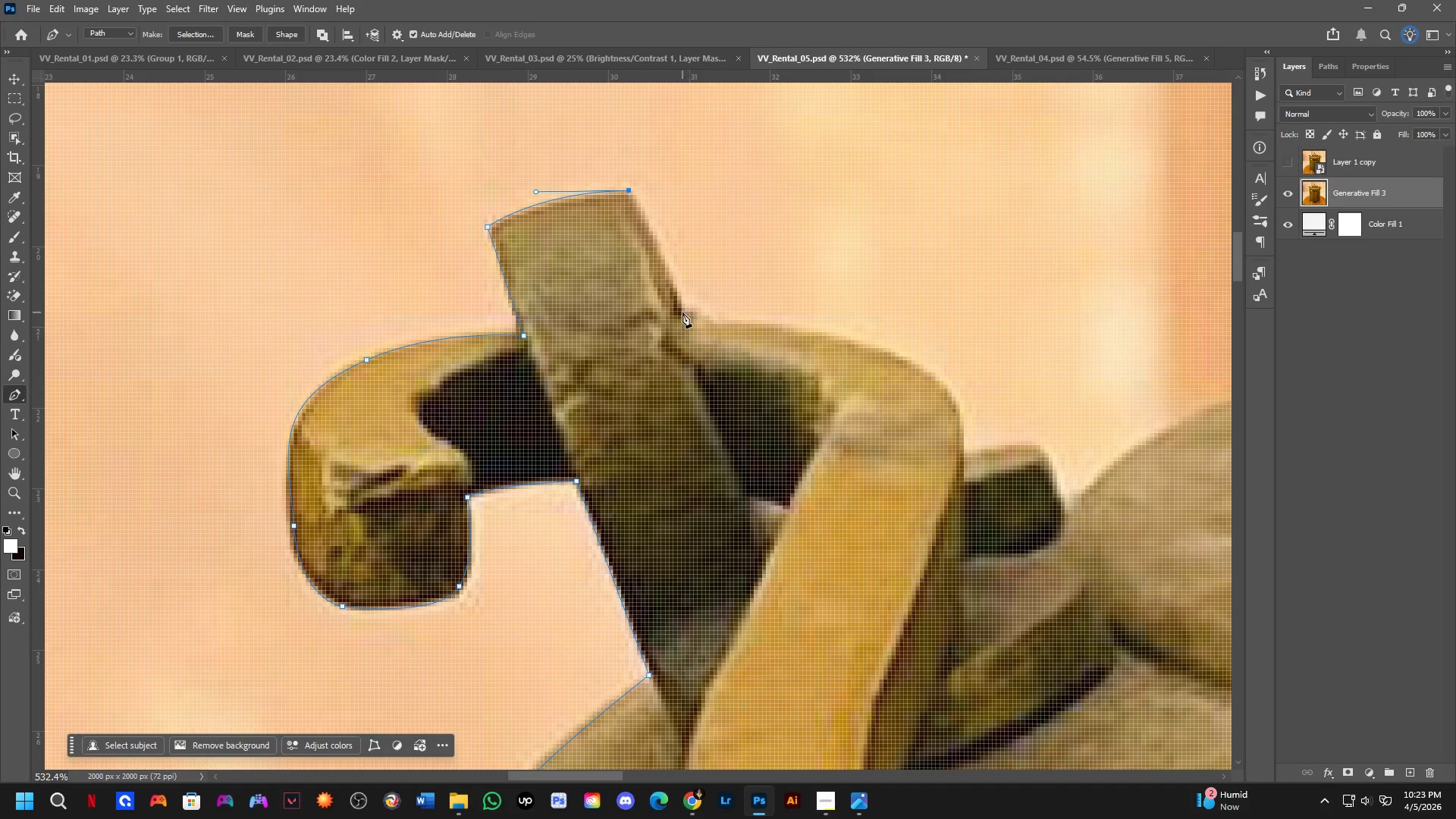 
left_click_drag(start_coordinate=[682, 313], to_coordinate=[688, 354])
 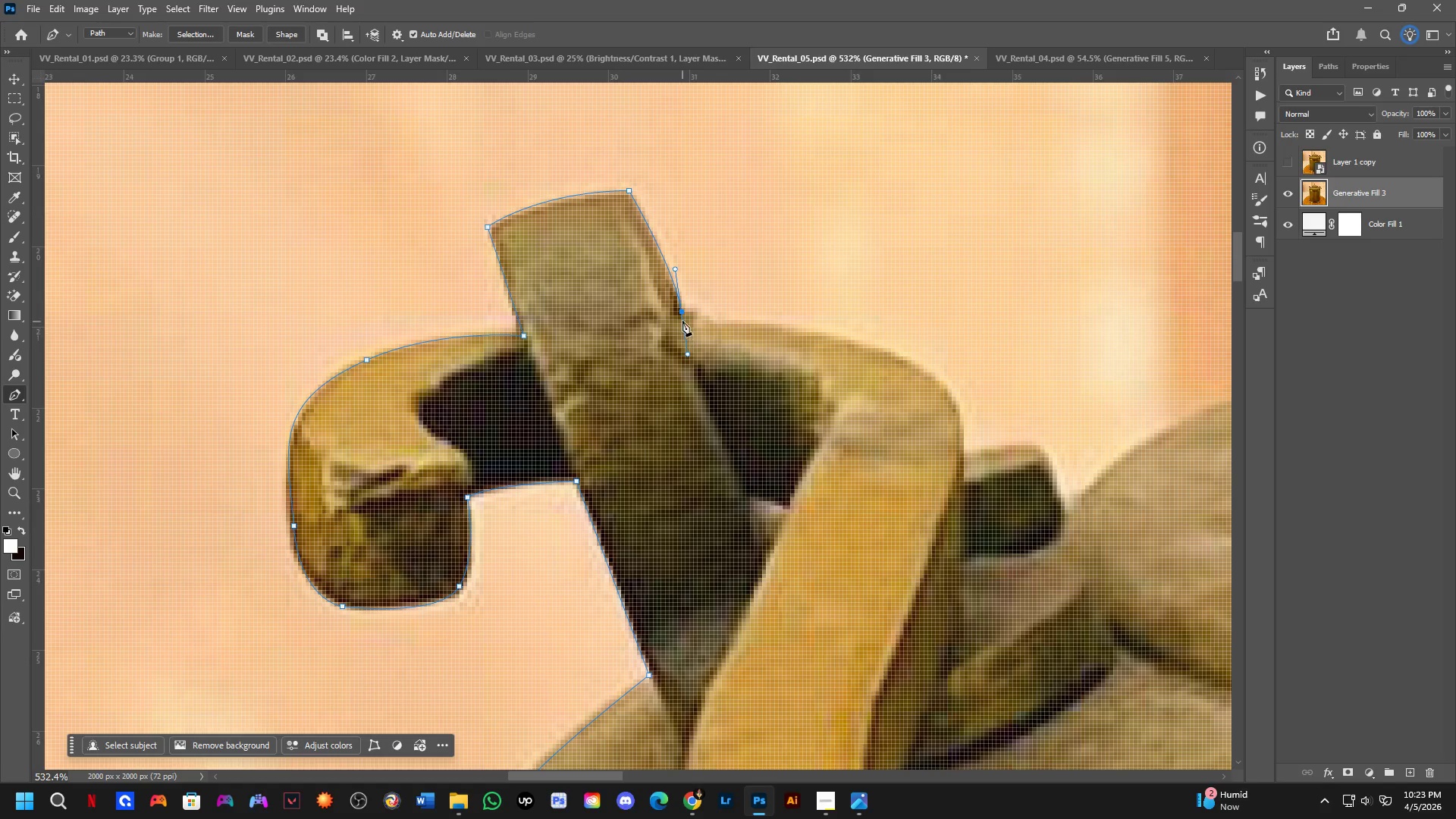 
hold_key(key=AltLeft, duration=0.52)
left_click([682, 312])
 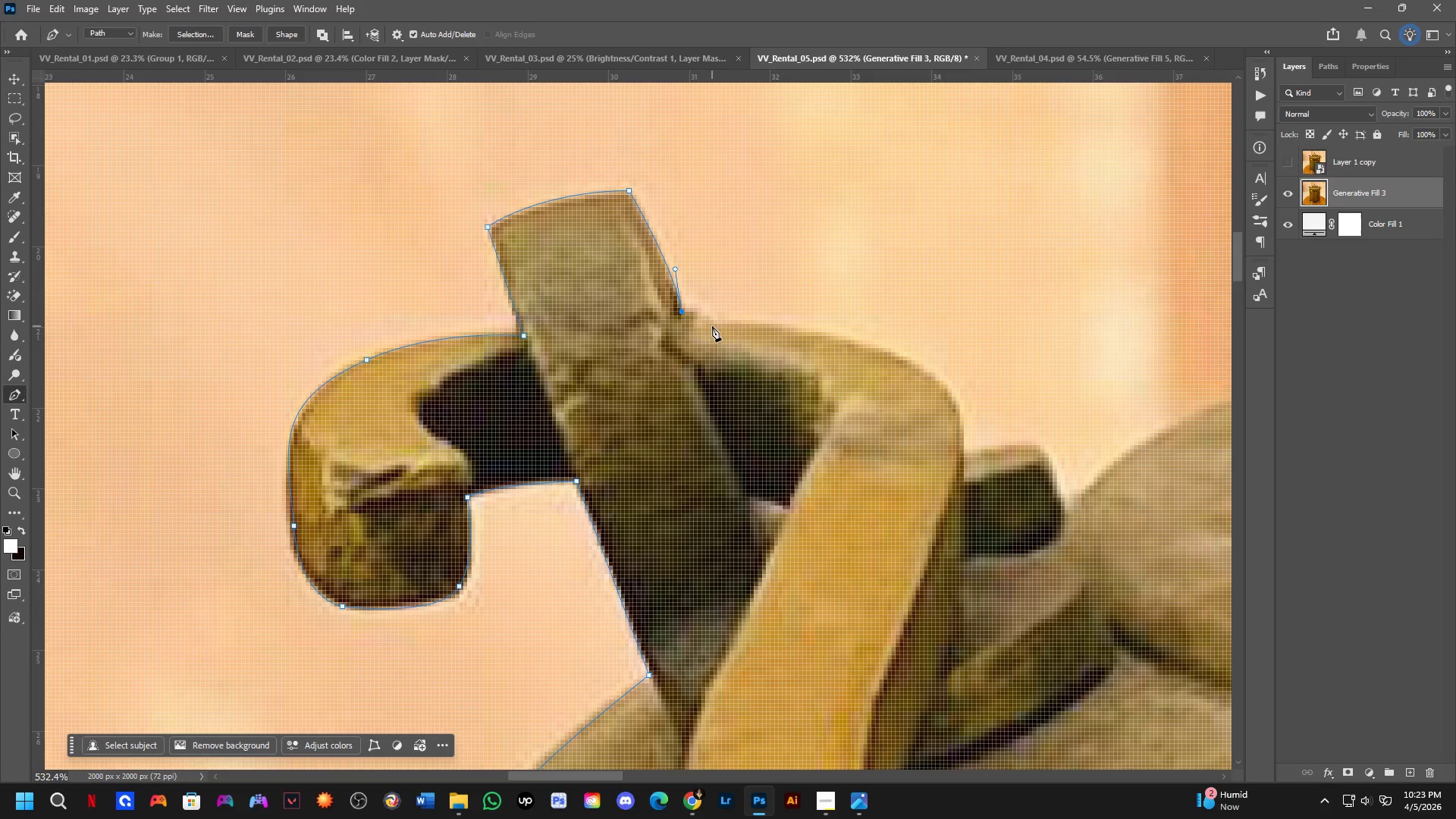 
left_click_drag(start_coordinate=[712, 326], to_coordinate=[718, 344])
 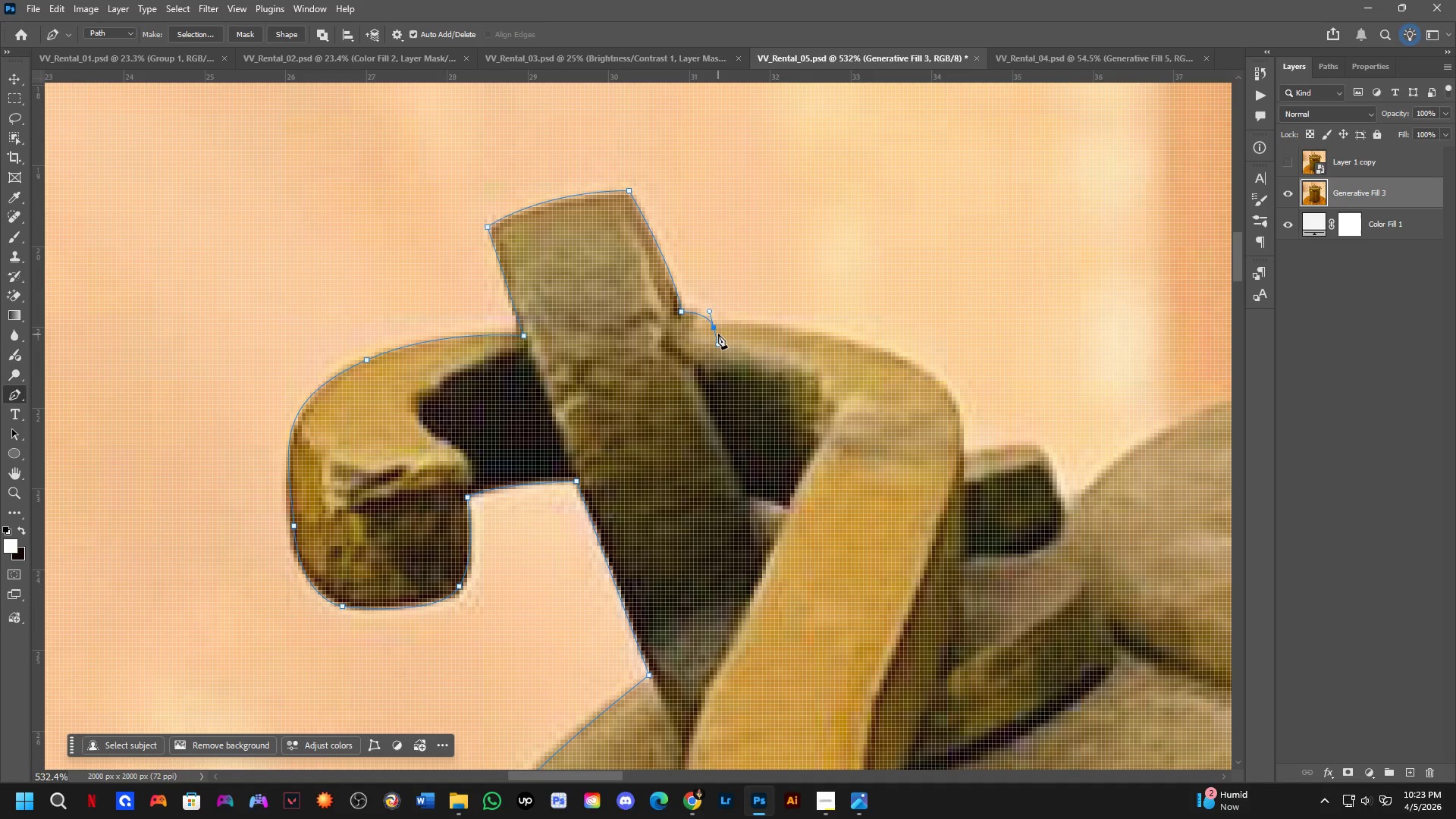 
hold_key(key=AltLeft, duration=0.84)
left_click([717, 326])
 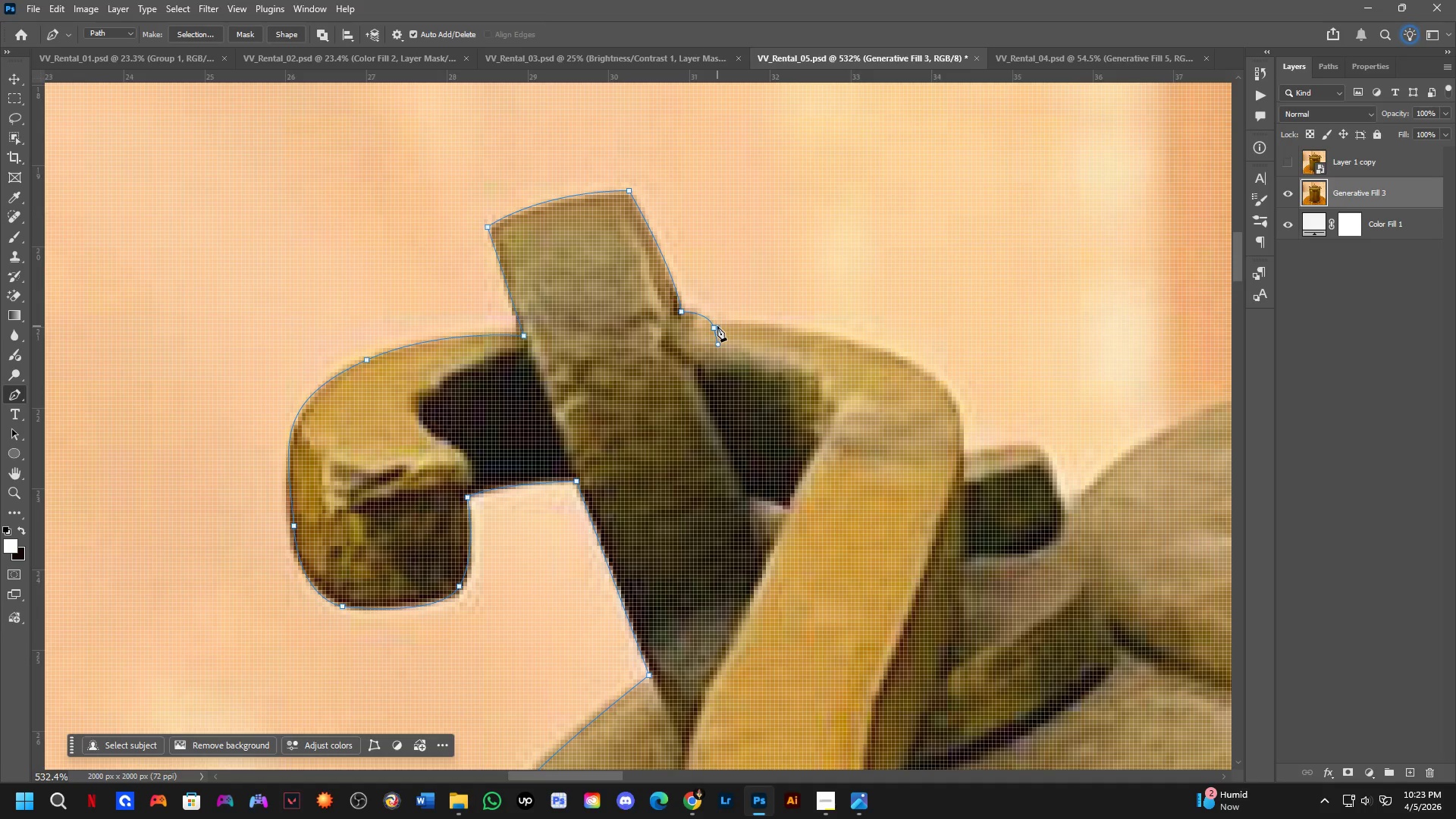 
key(Shift+ShiftLeft)
 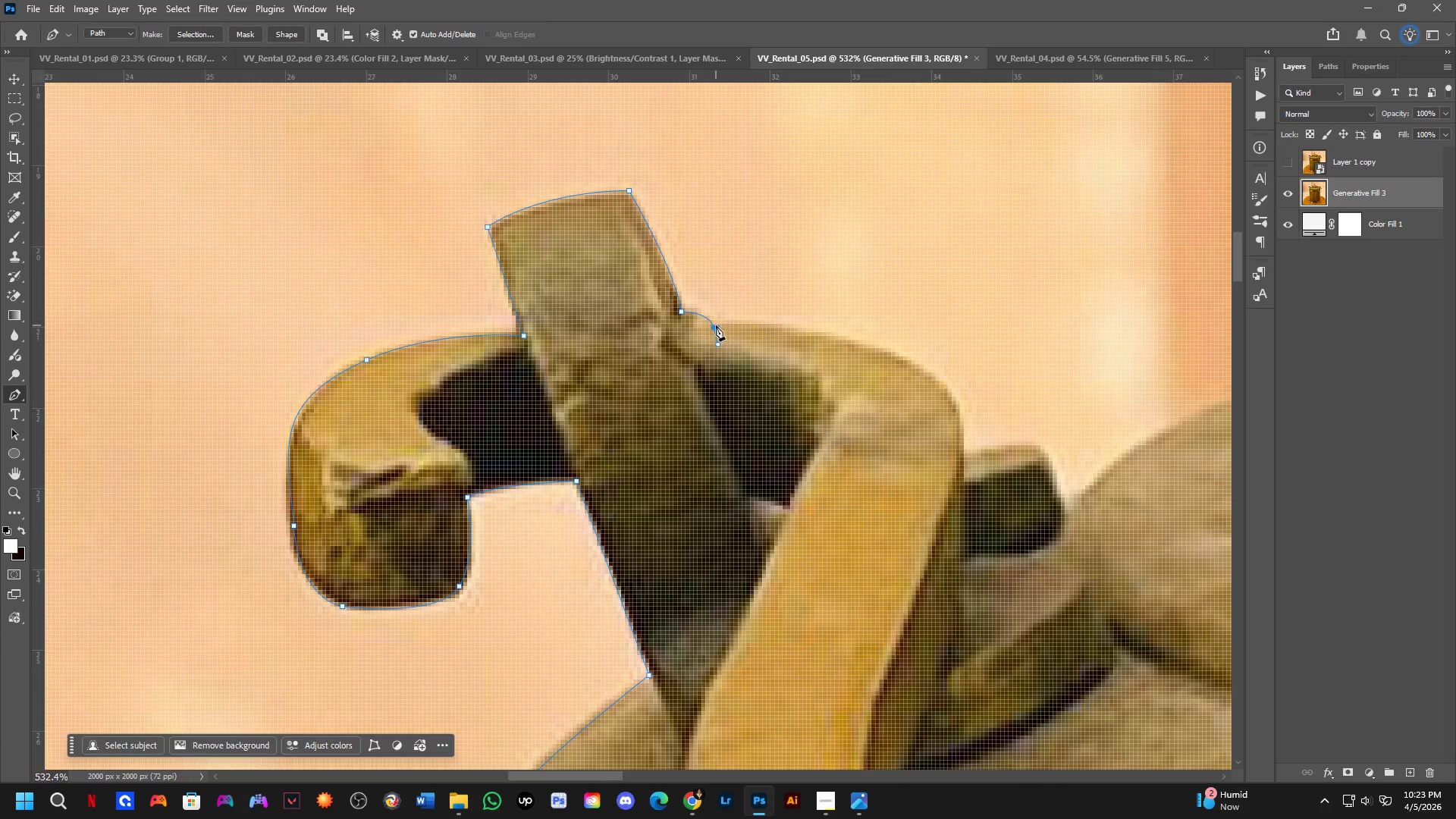 
key(Control+ControlLeft)
 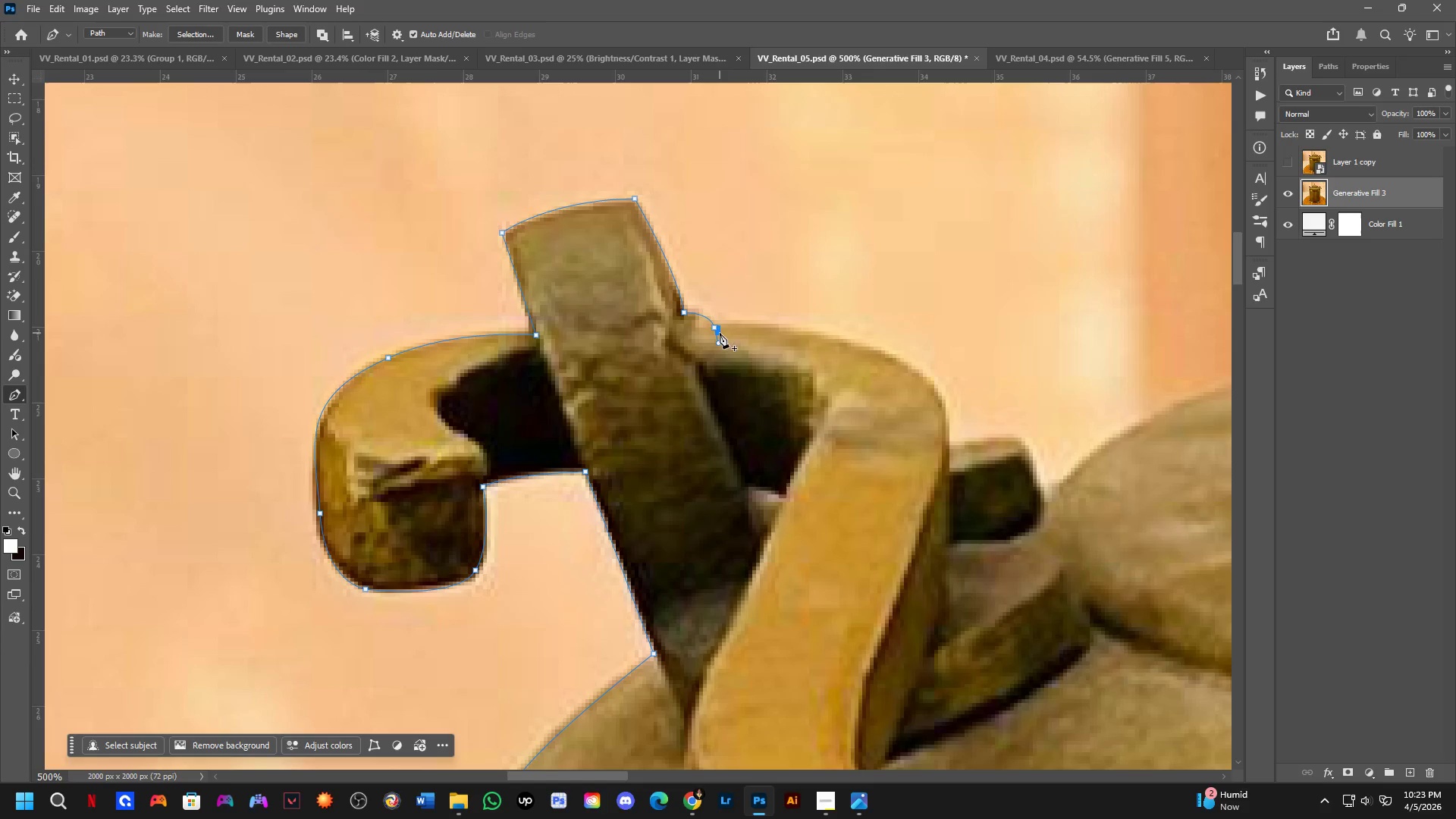 
key(Control+Z)
 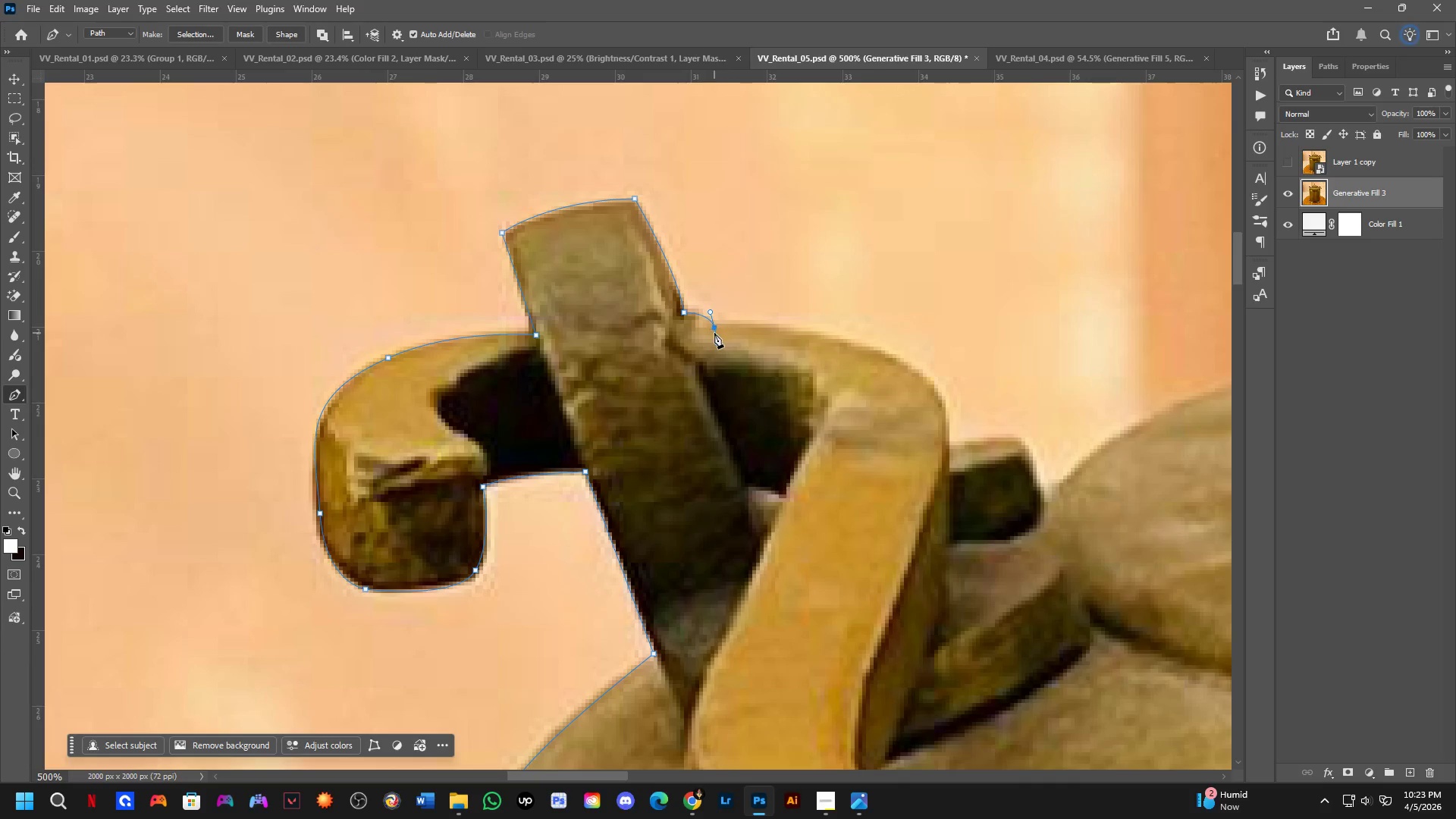 
scroll: coordinate [716, 325], scroll_direction: down, amount: 1.0
 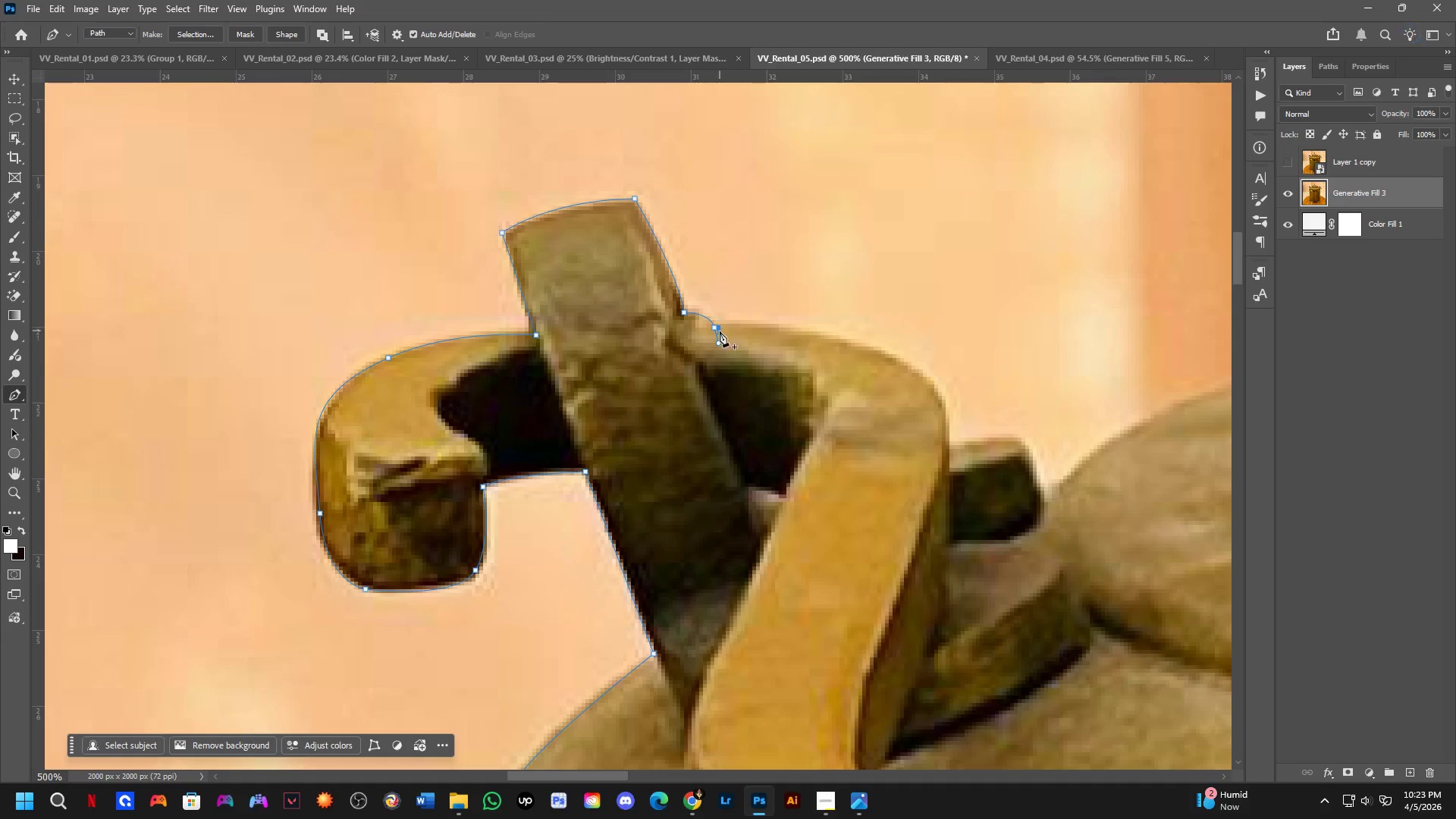 
hold_key(key=AltLeft, duration=0.47)
left_click([715, 325])
 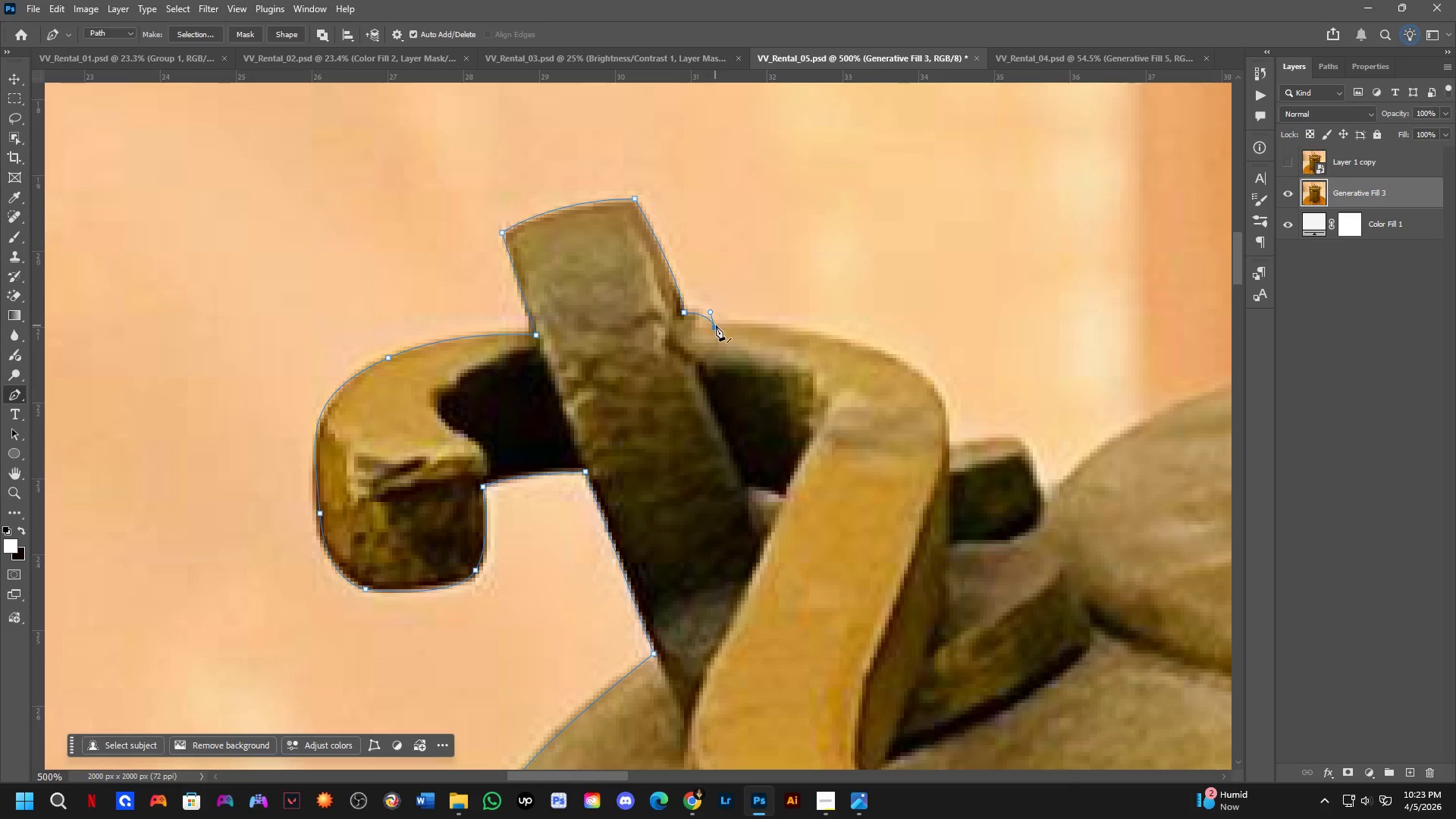 
hold_key(key=Space, duration=0.42)
 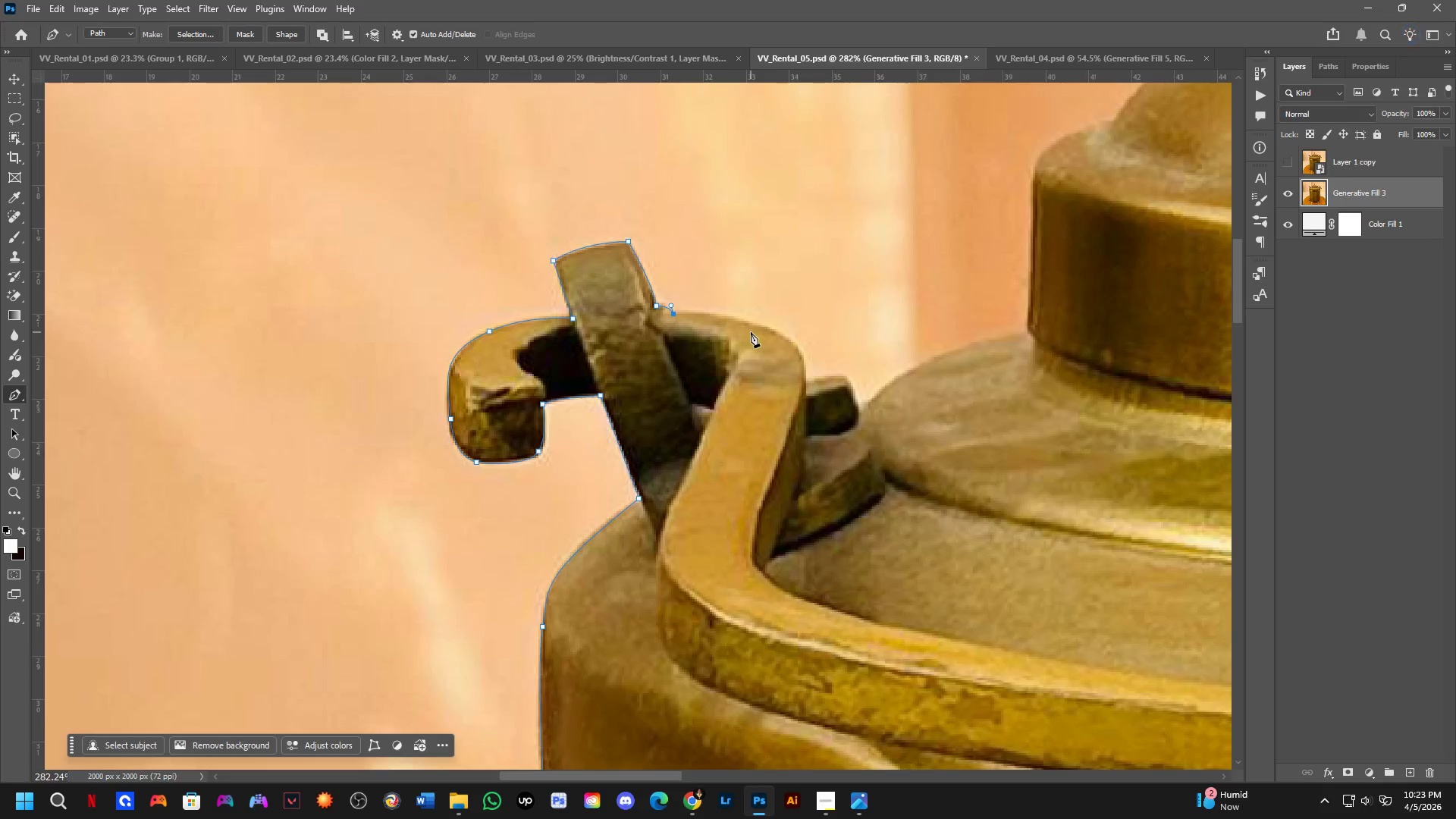 
left_click_drag(start_coordinate=[824, 378], to_coordinate=[754, 356])
 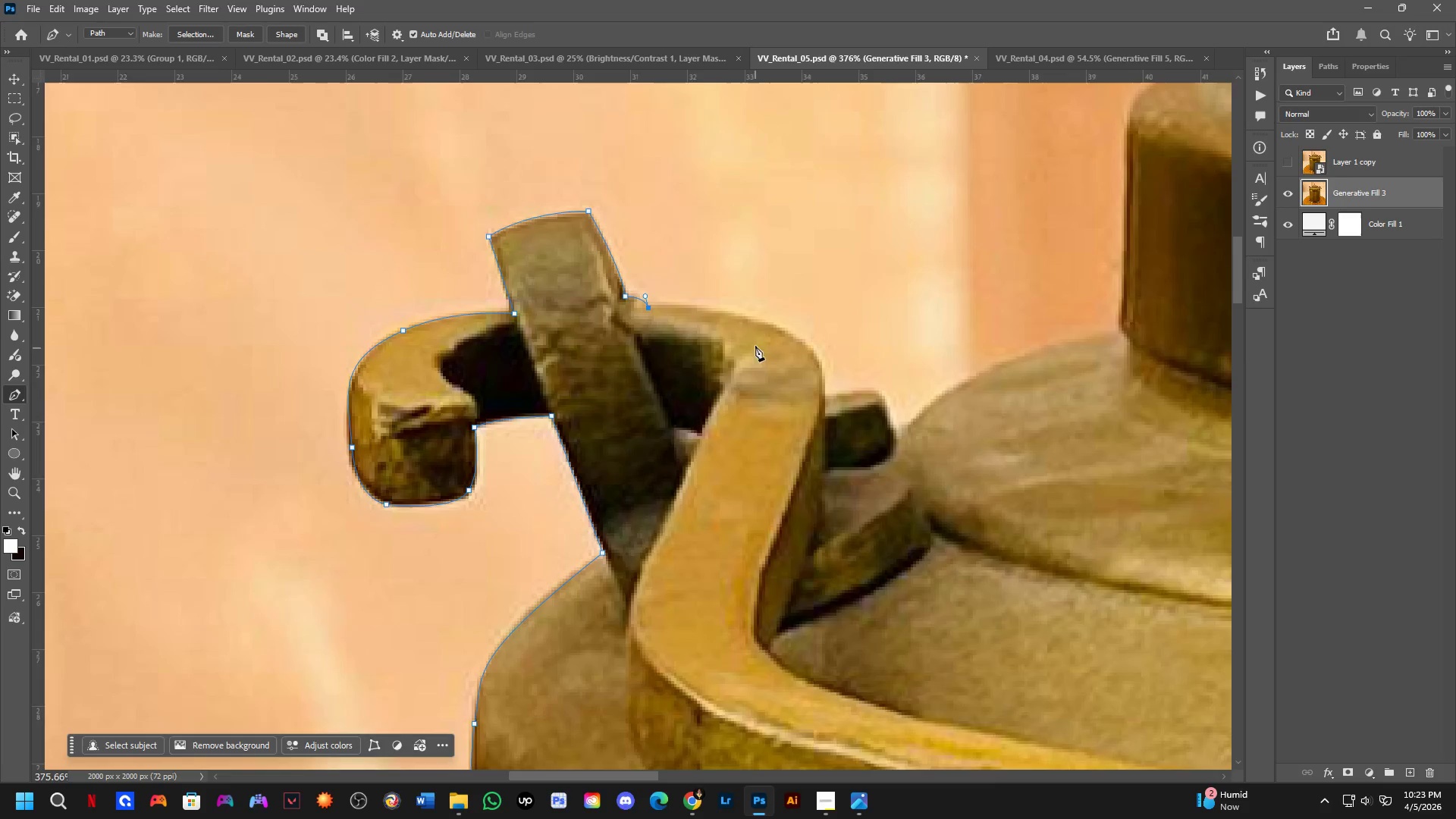 
scroll: coordinate [751, 332], scroll_direction: down, amount: 6.0
 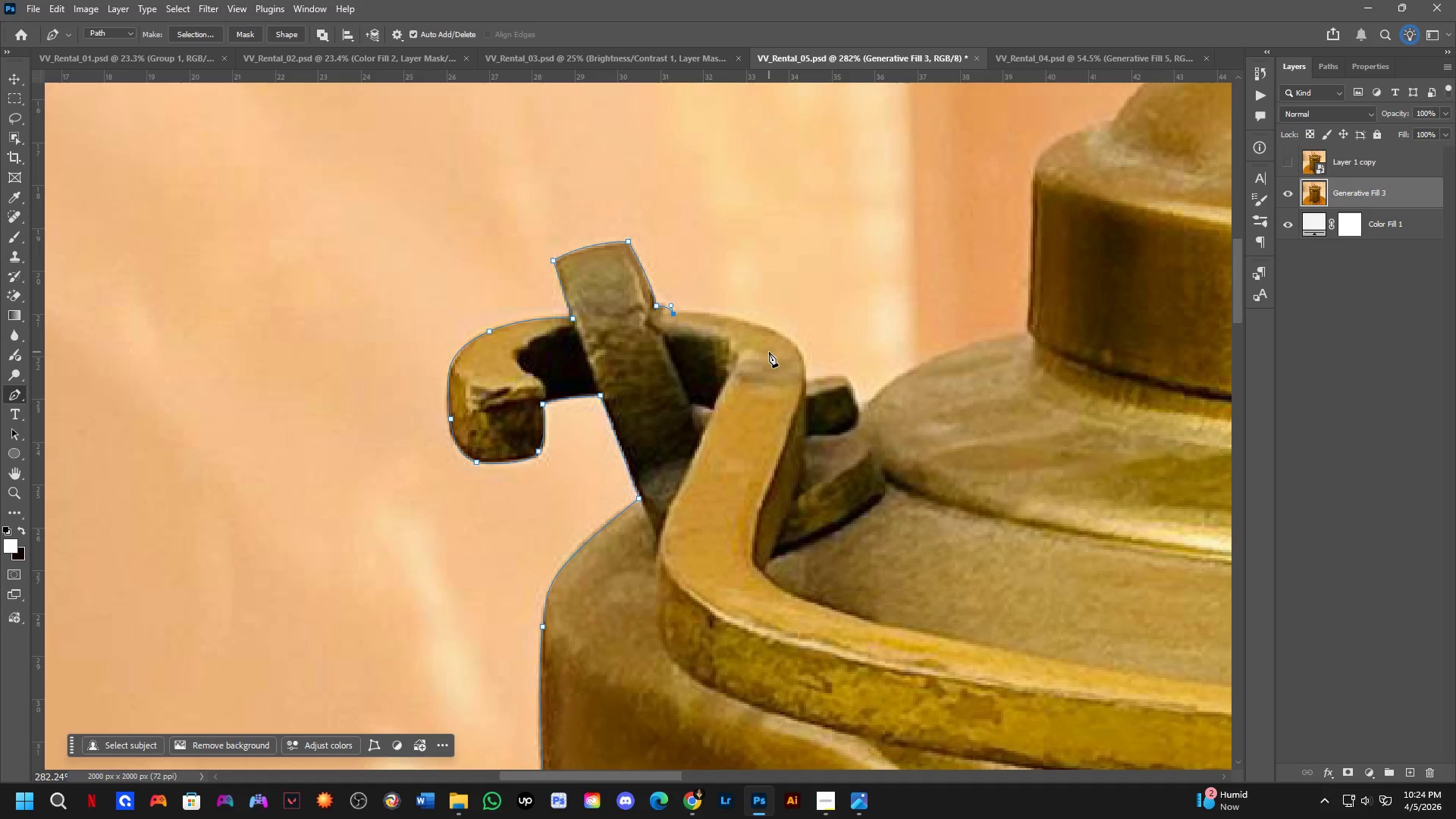 
wait(11.36)
 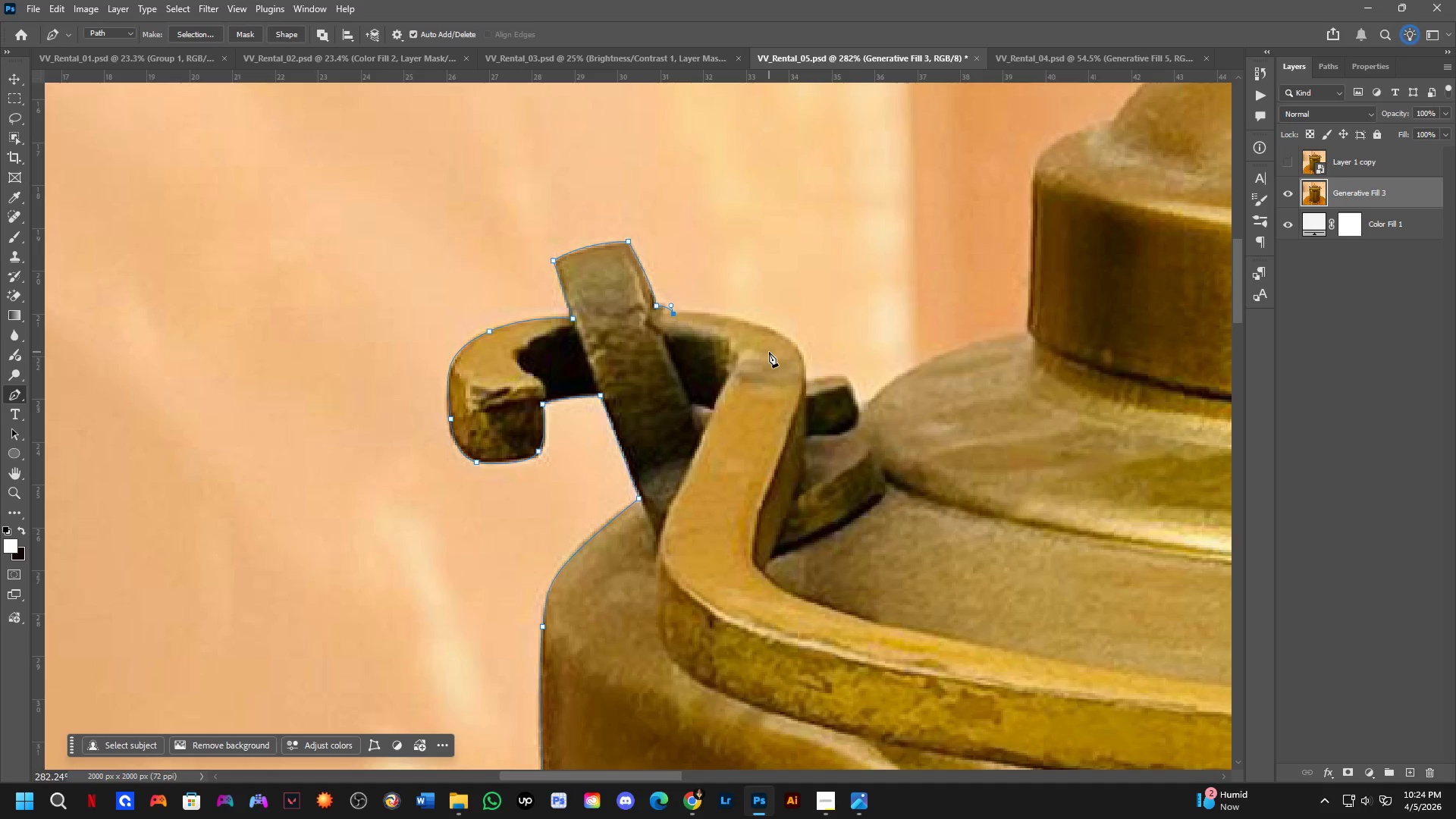 
scroll: coordinate [767, 369], scroll_direction: down, amount: 6.0
 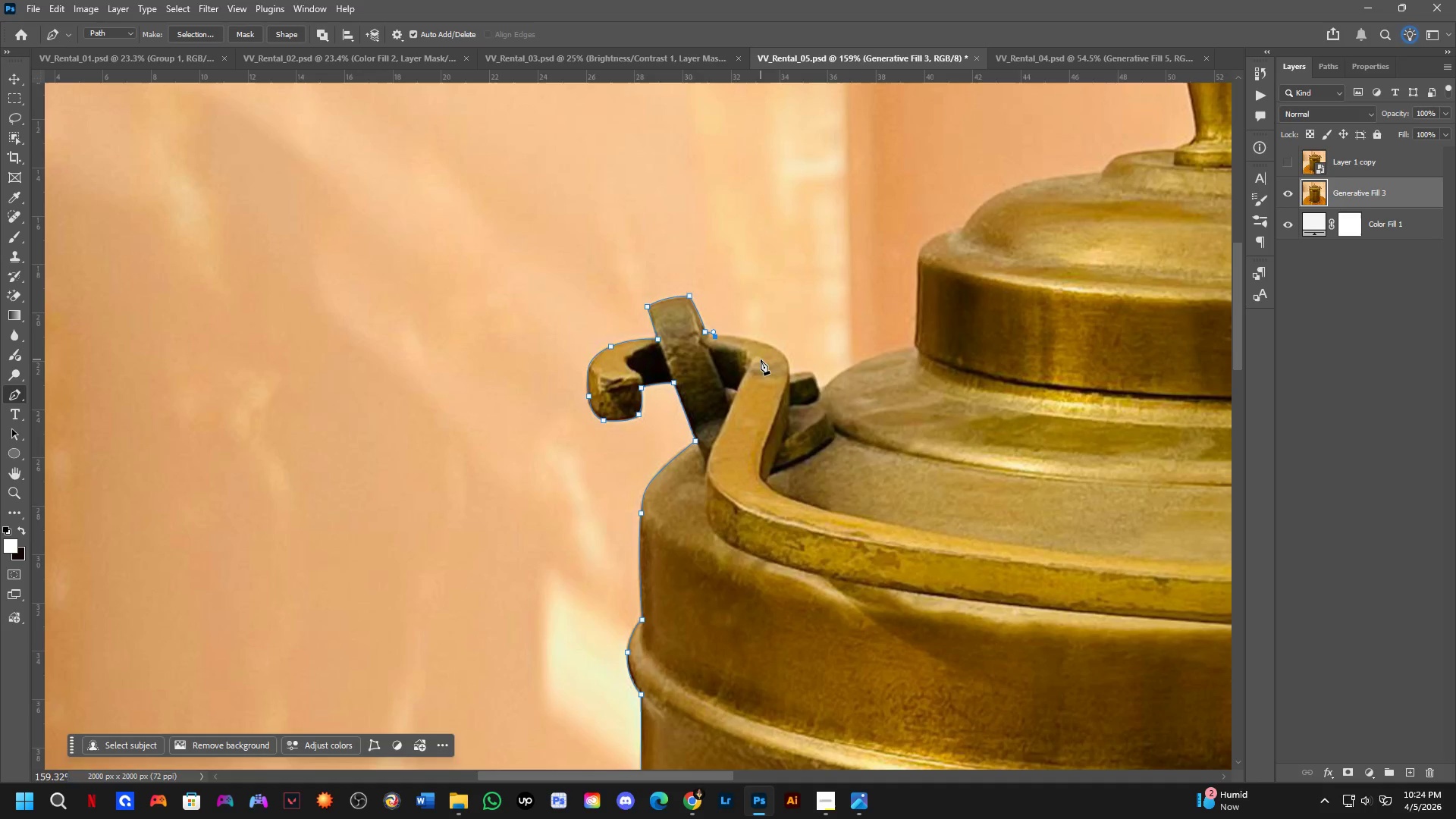 
wait(10.53)
 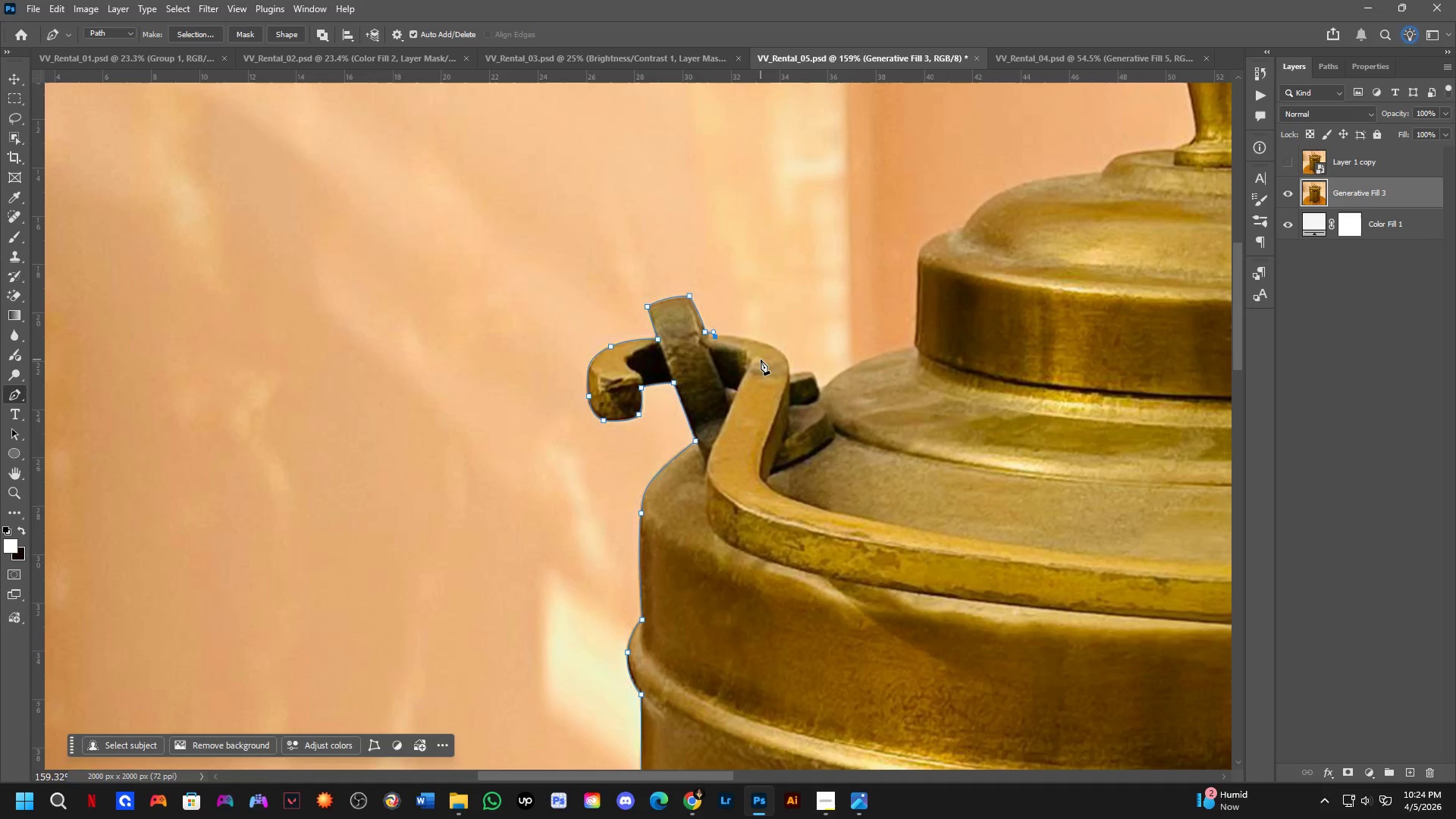 
scroll: coordinate [725, 376], scroll_direction: none, amount: 0.0
 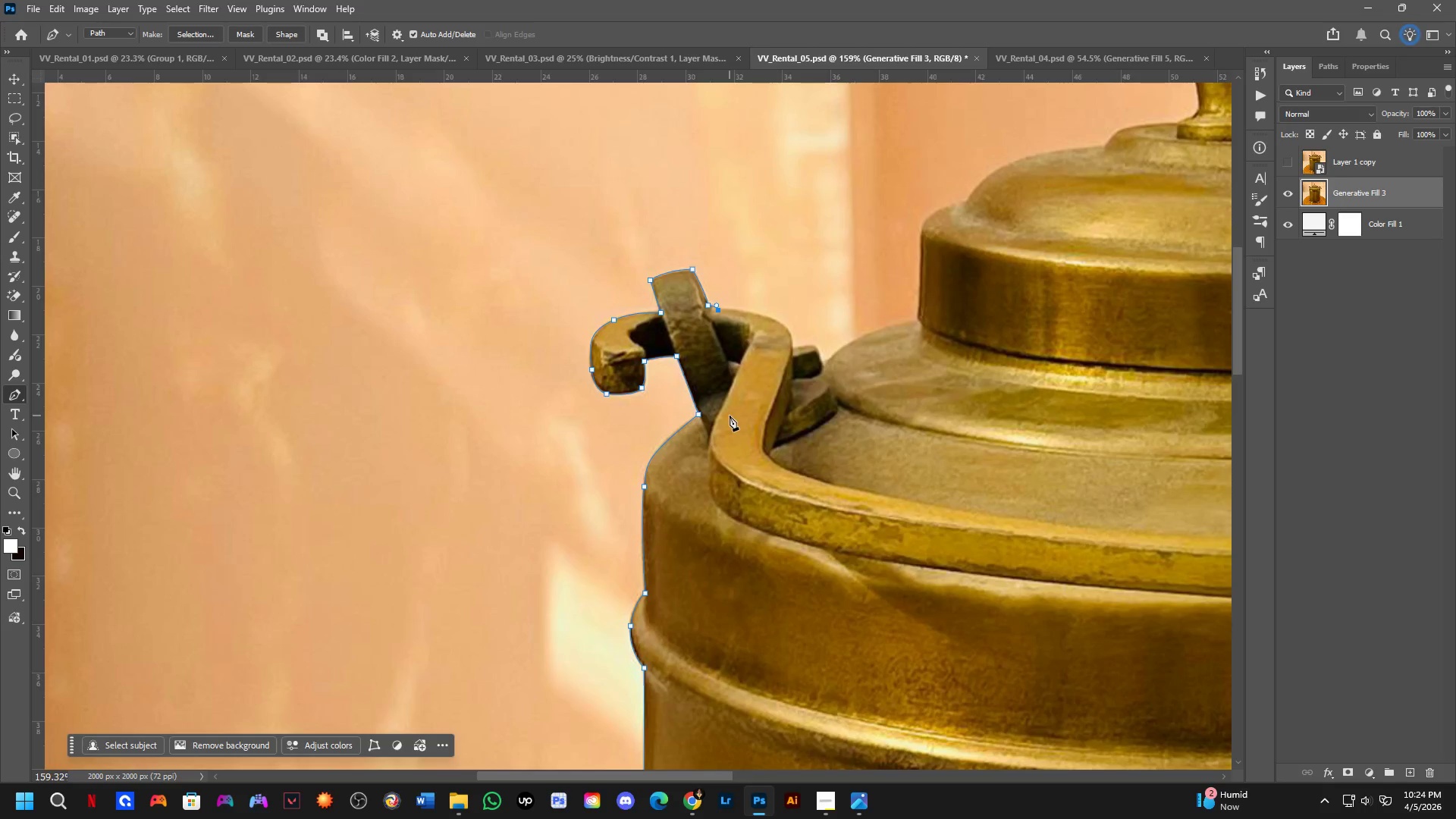 
scroll: coordinate [774, 346], scroll_direction: up, amount: 6.0
 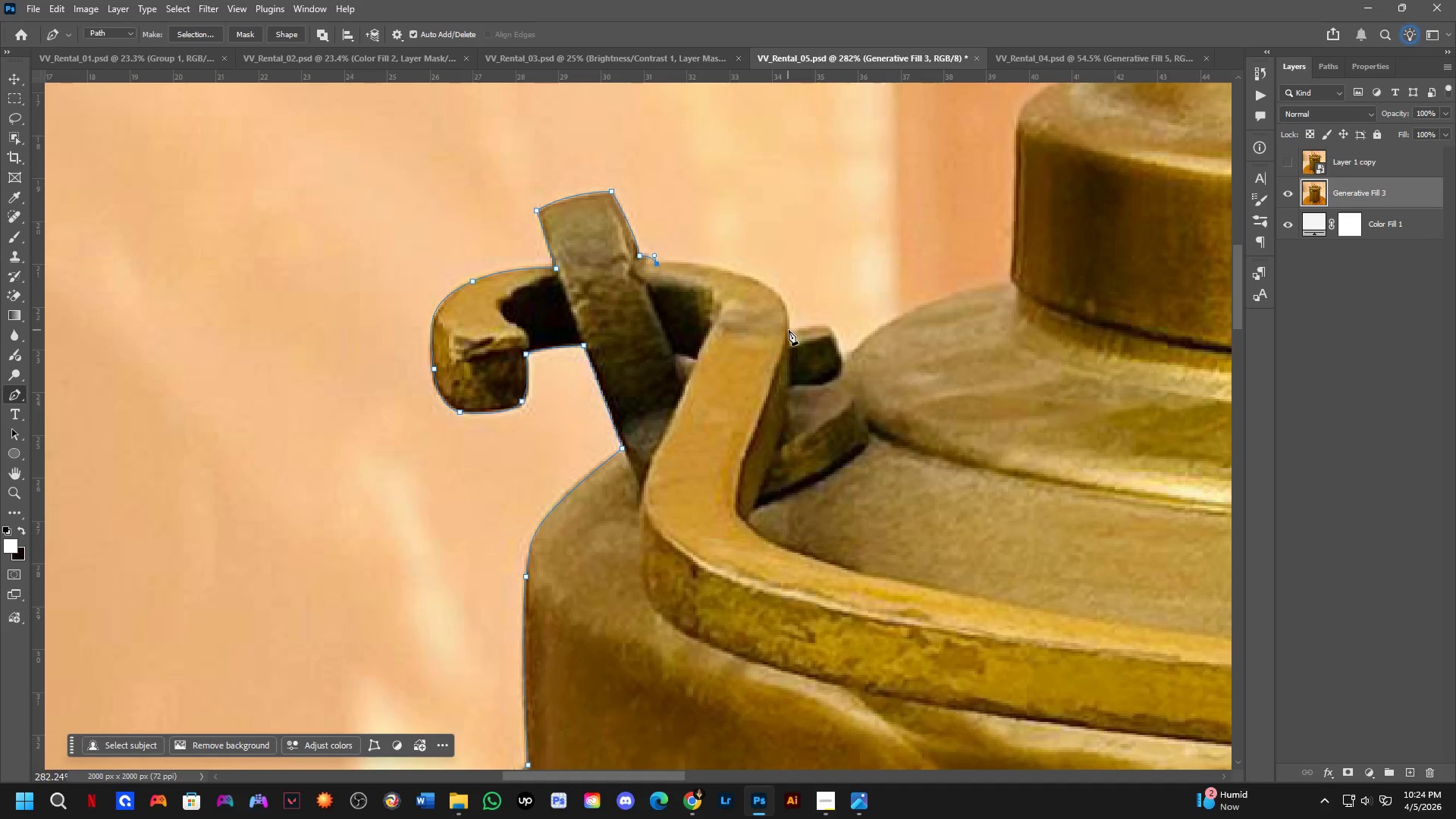 
left_click_drag(start_coordinate=[789, 331], to_coordinate=[792, 403])
 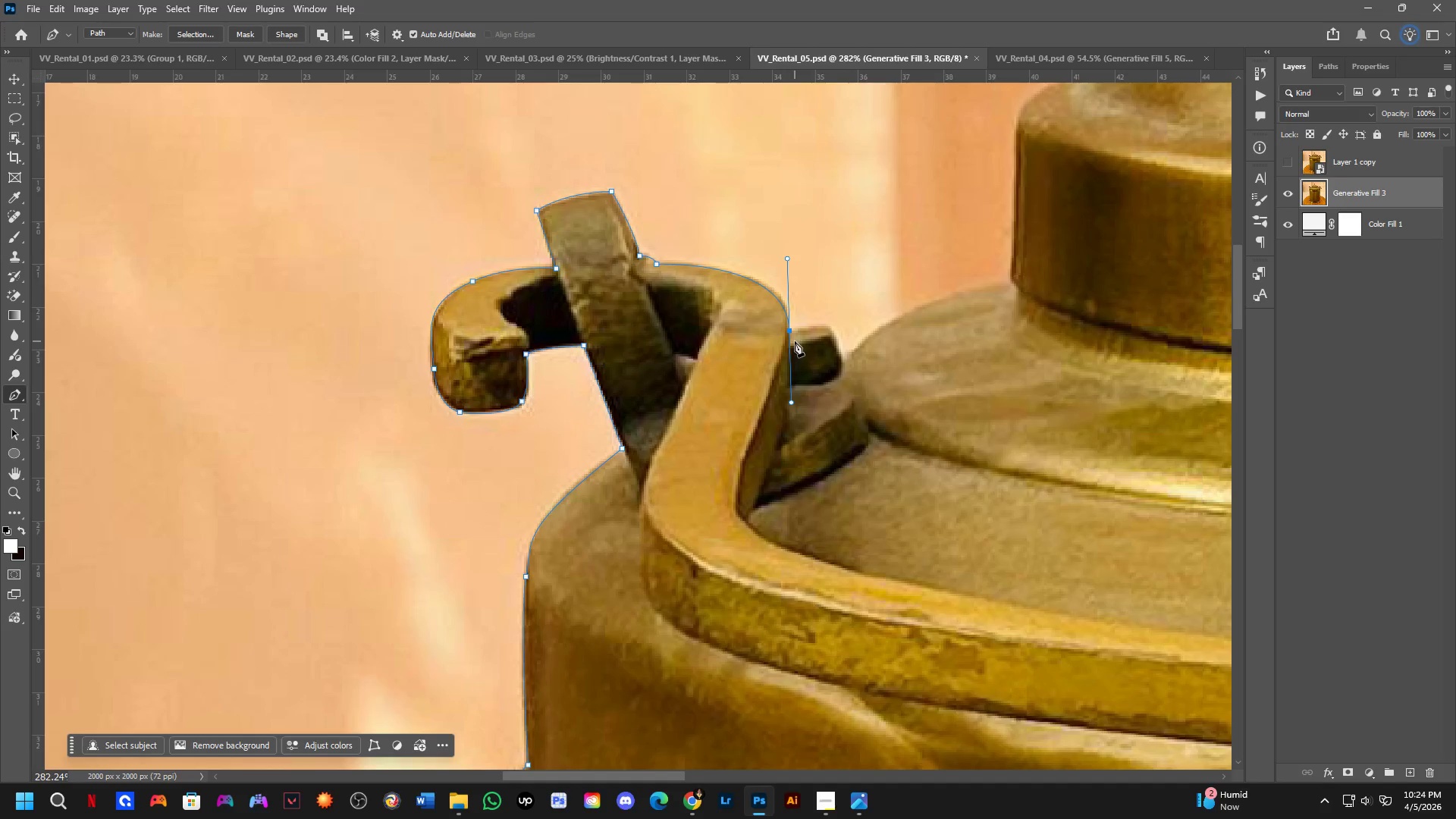 
hold_key(key=AltLeft, duration=0.67)
left_click([790, 330])
 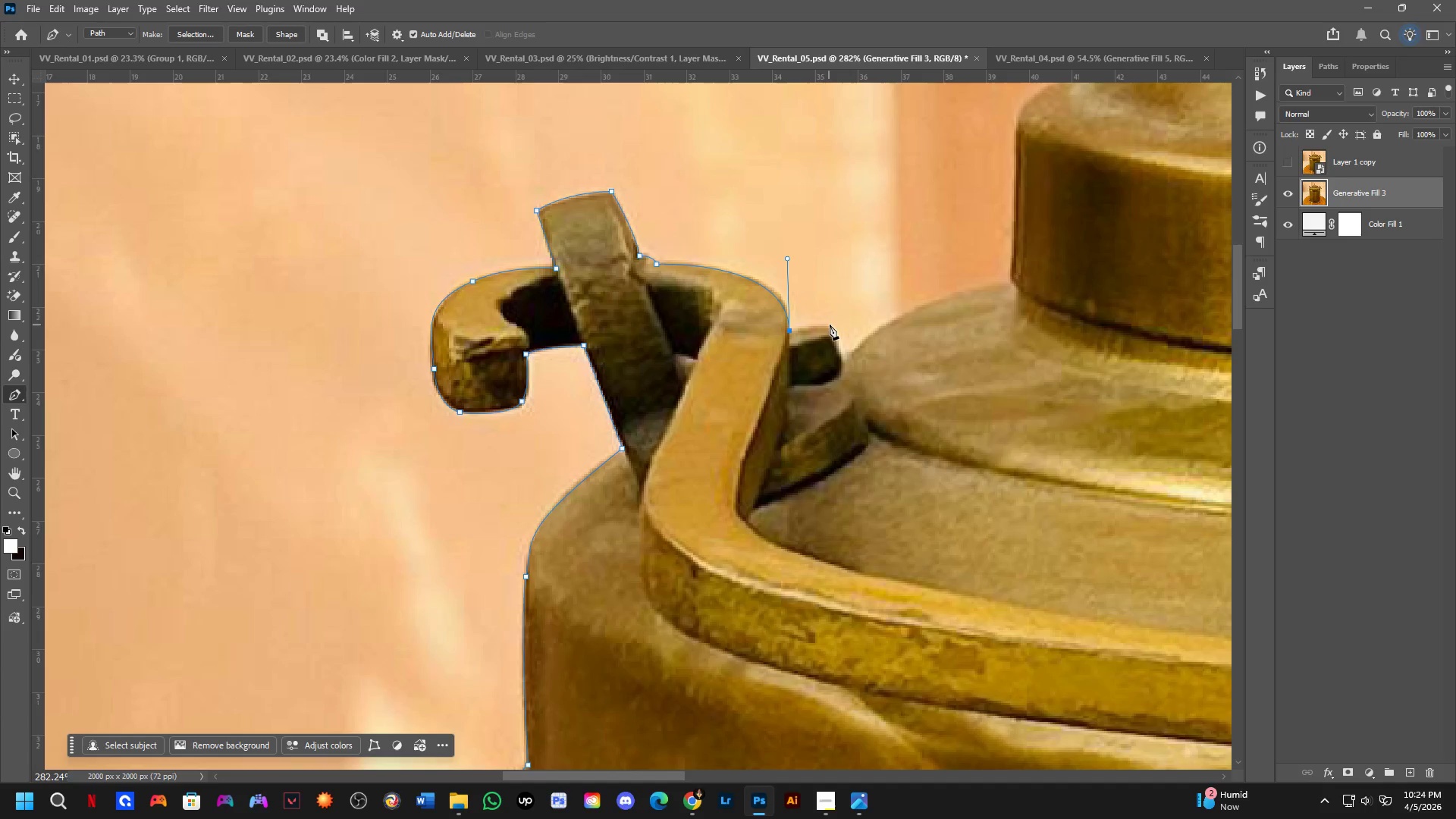 
left_click([831, 325])
 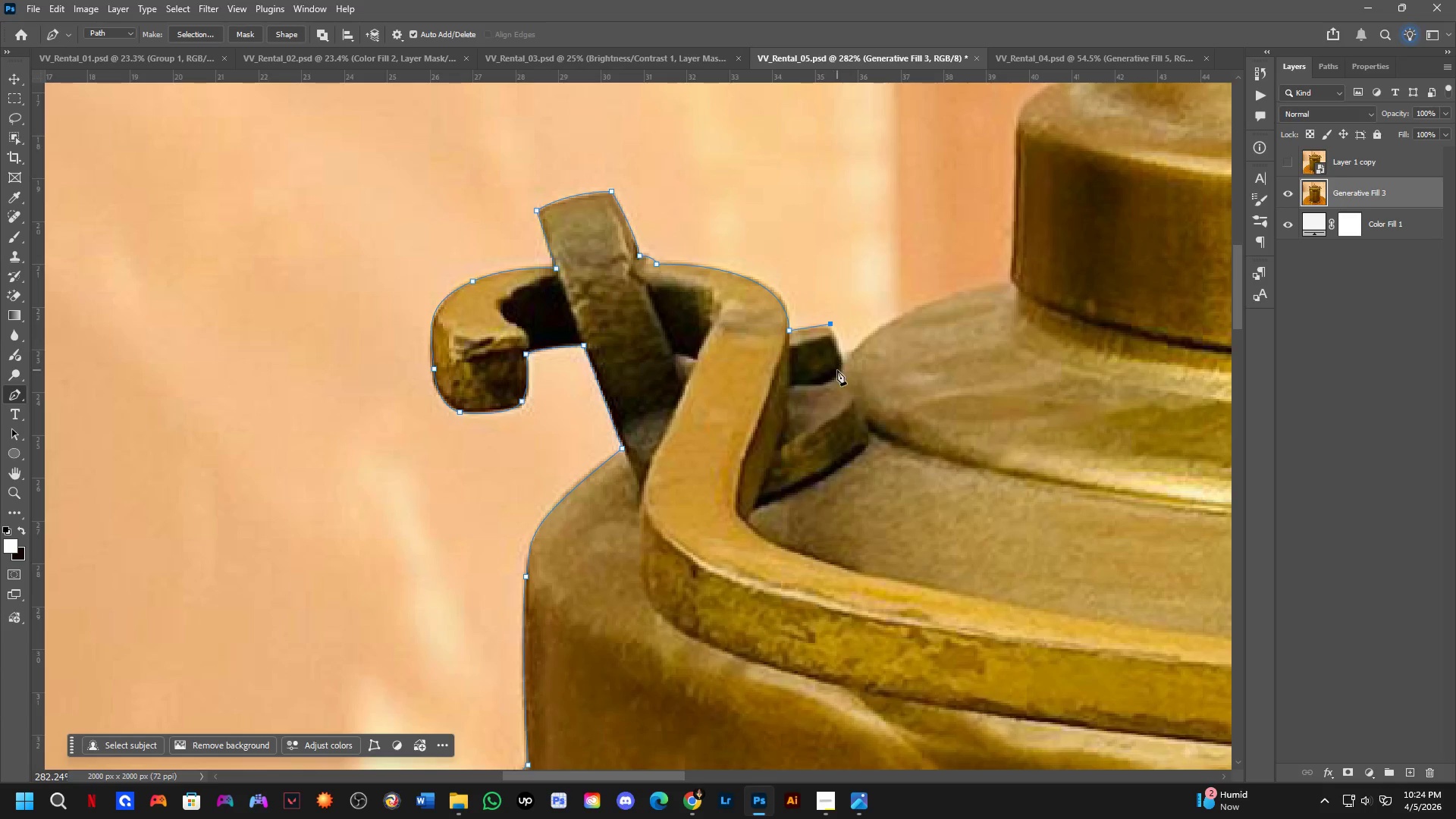 
scroll: coordinate [842, 338], scroll_direction: up, amount: 7.0
 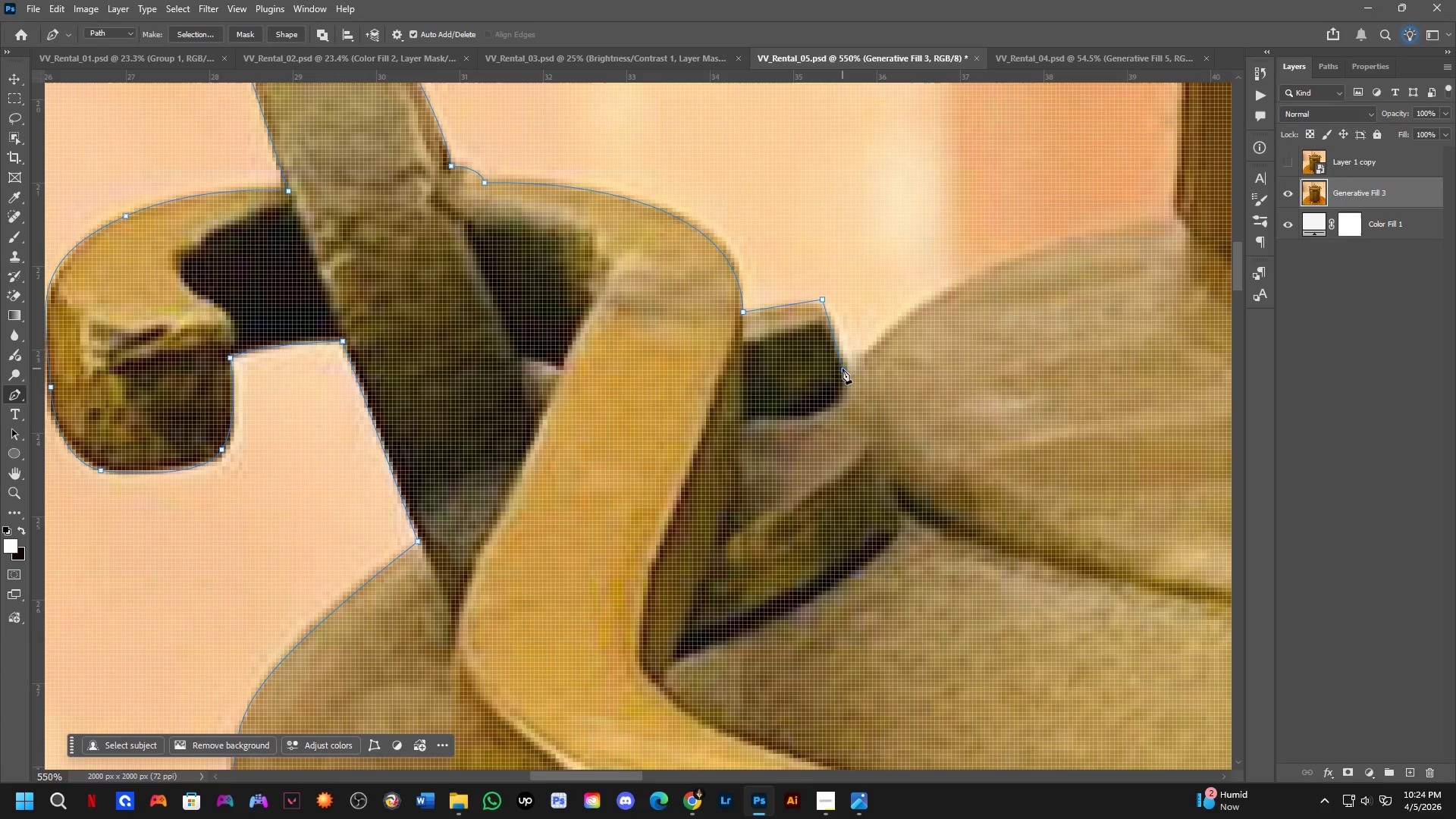 
key(Control+ControlLeft)
 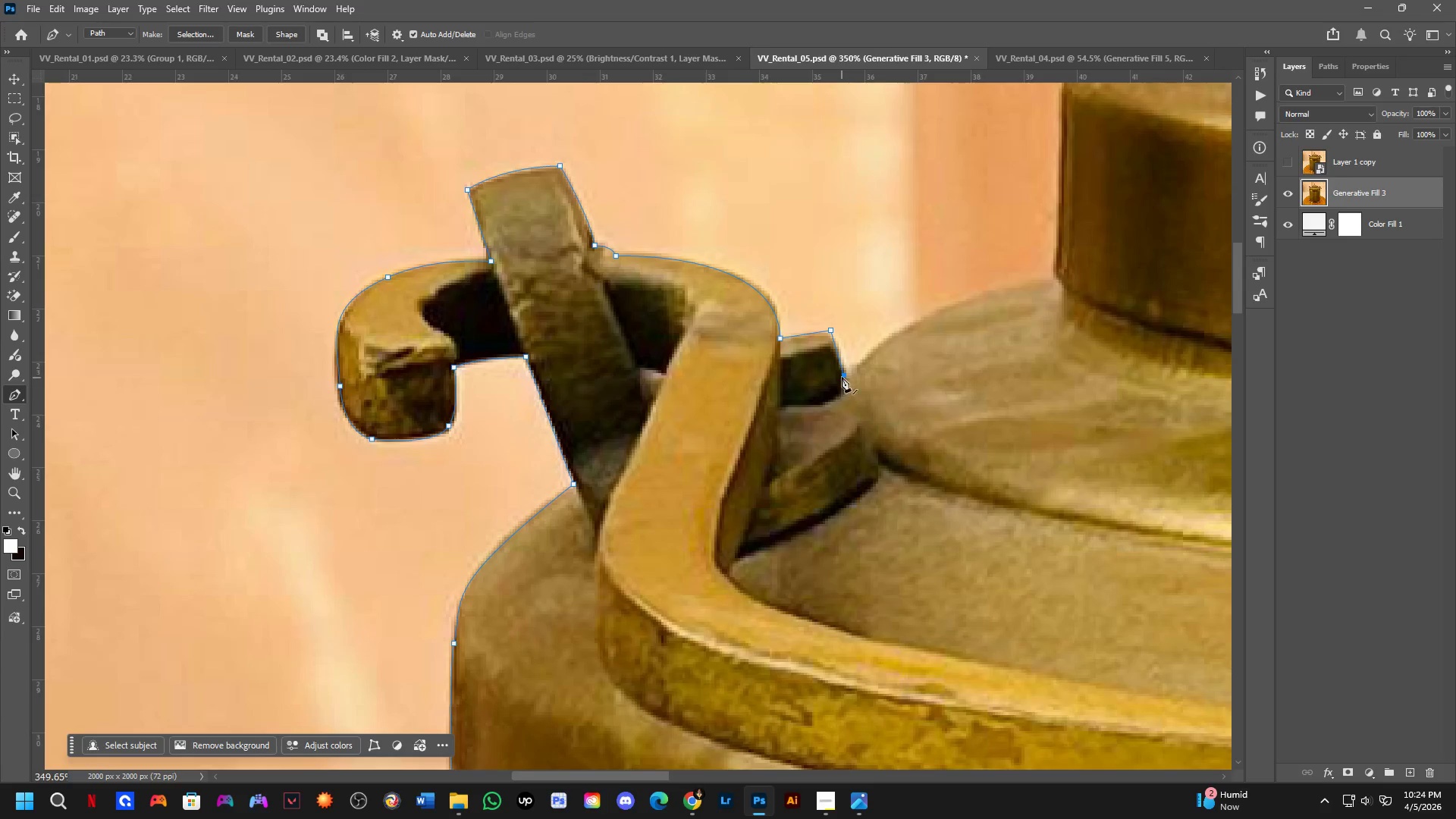 
key(Control+Z)
 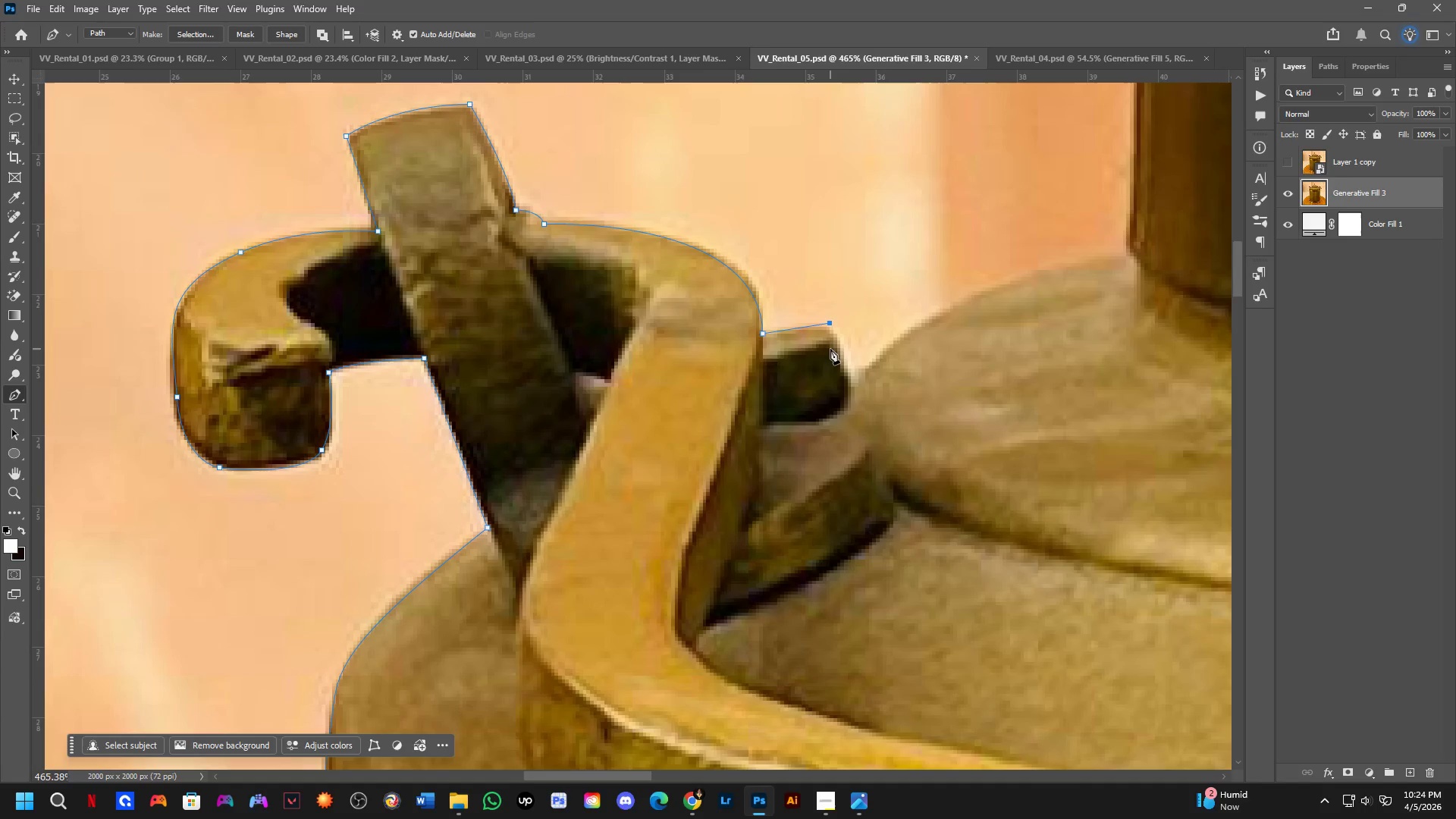 
key(Control+ControlLeft)
 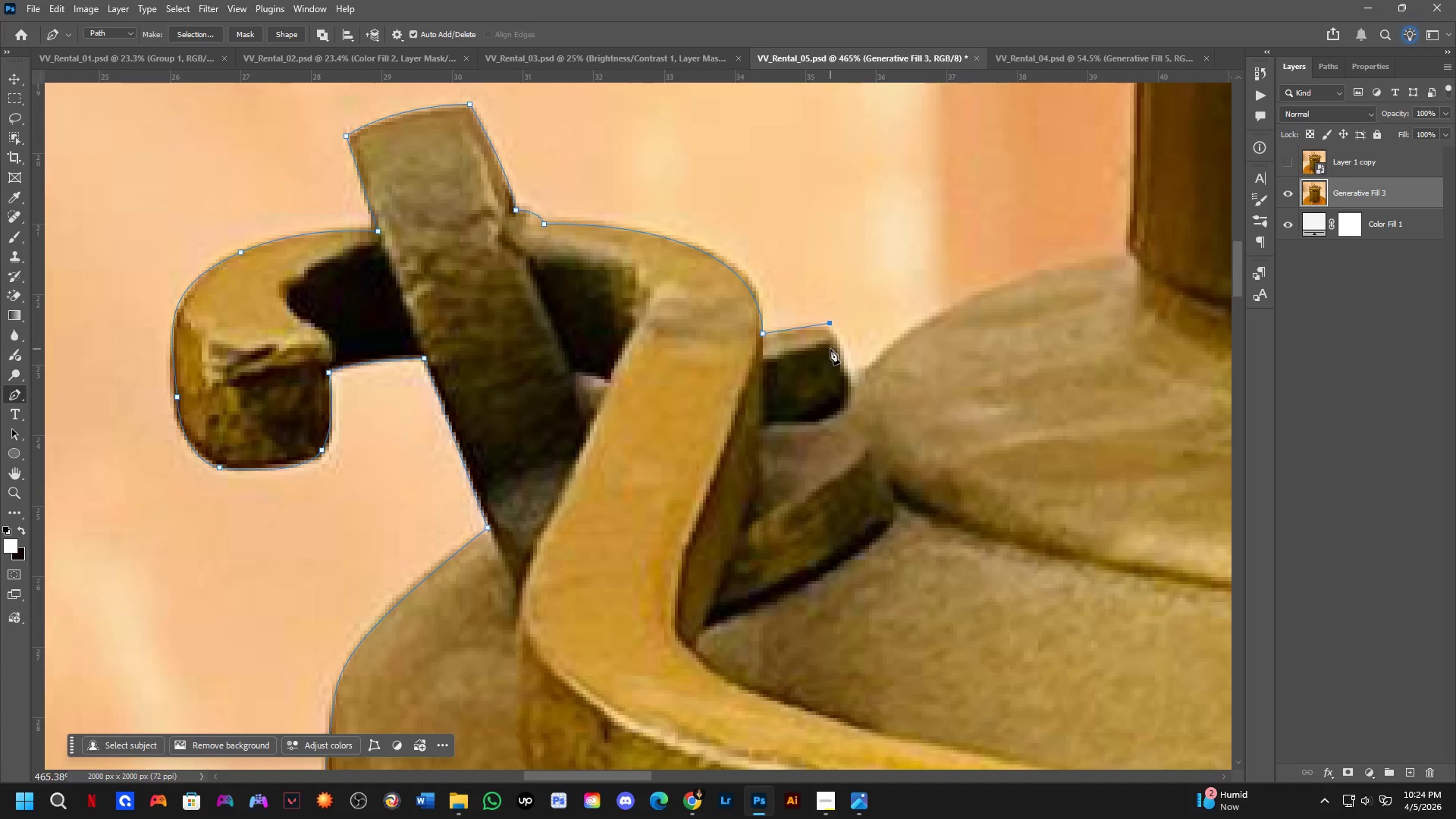 
key(Control+Z)
 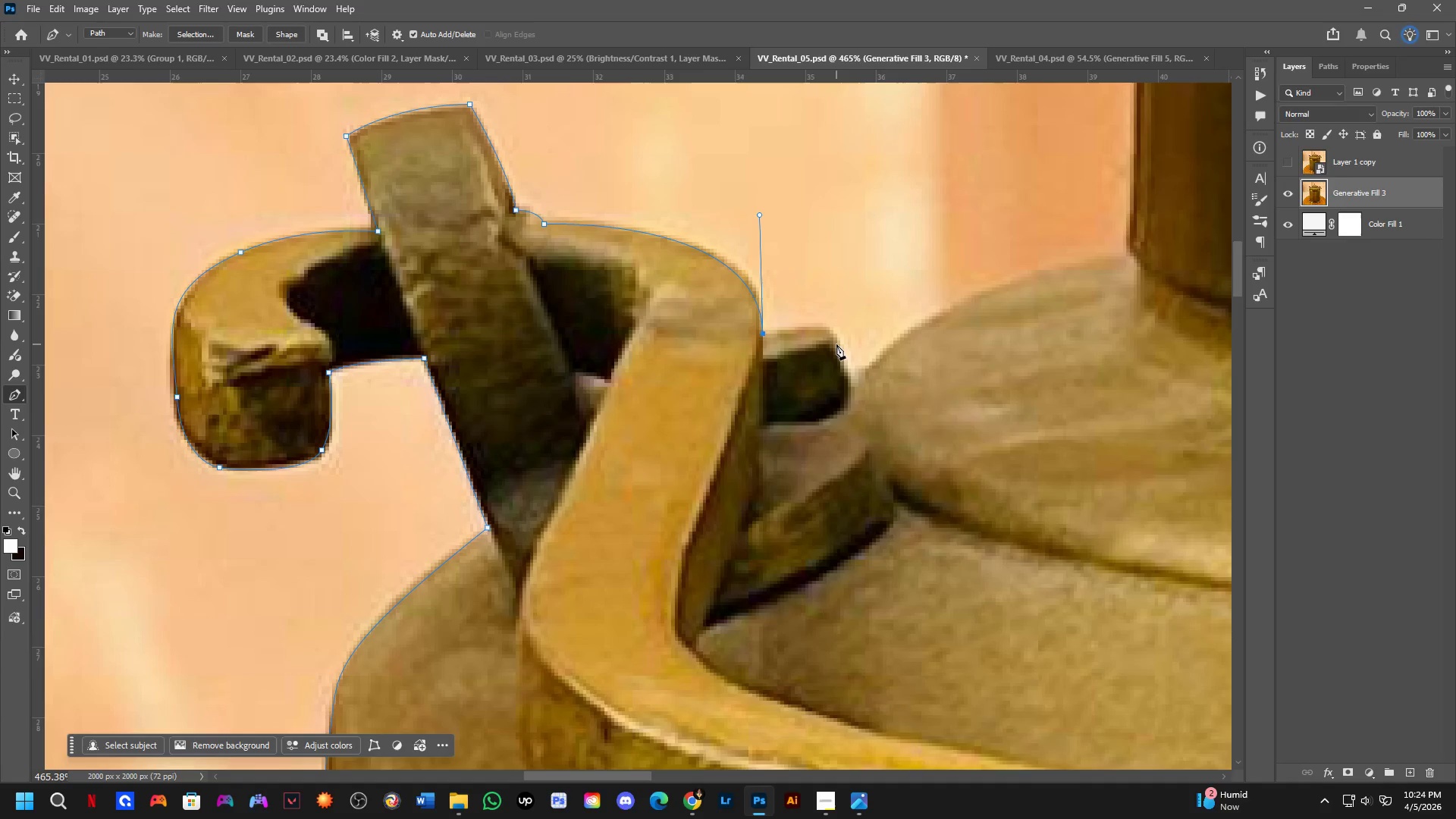 
scroll: coordinate [832, 350], scroll_direction: down, amount: 2.0
 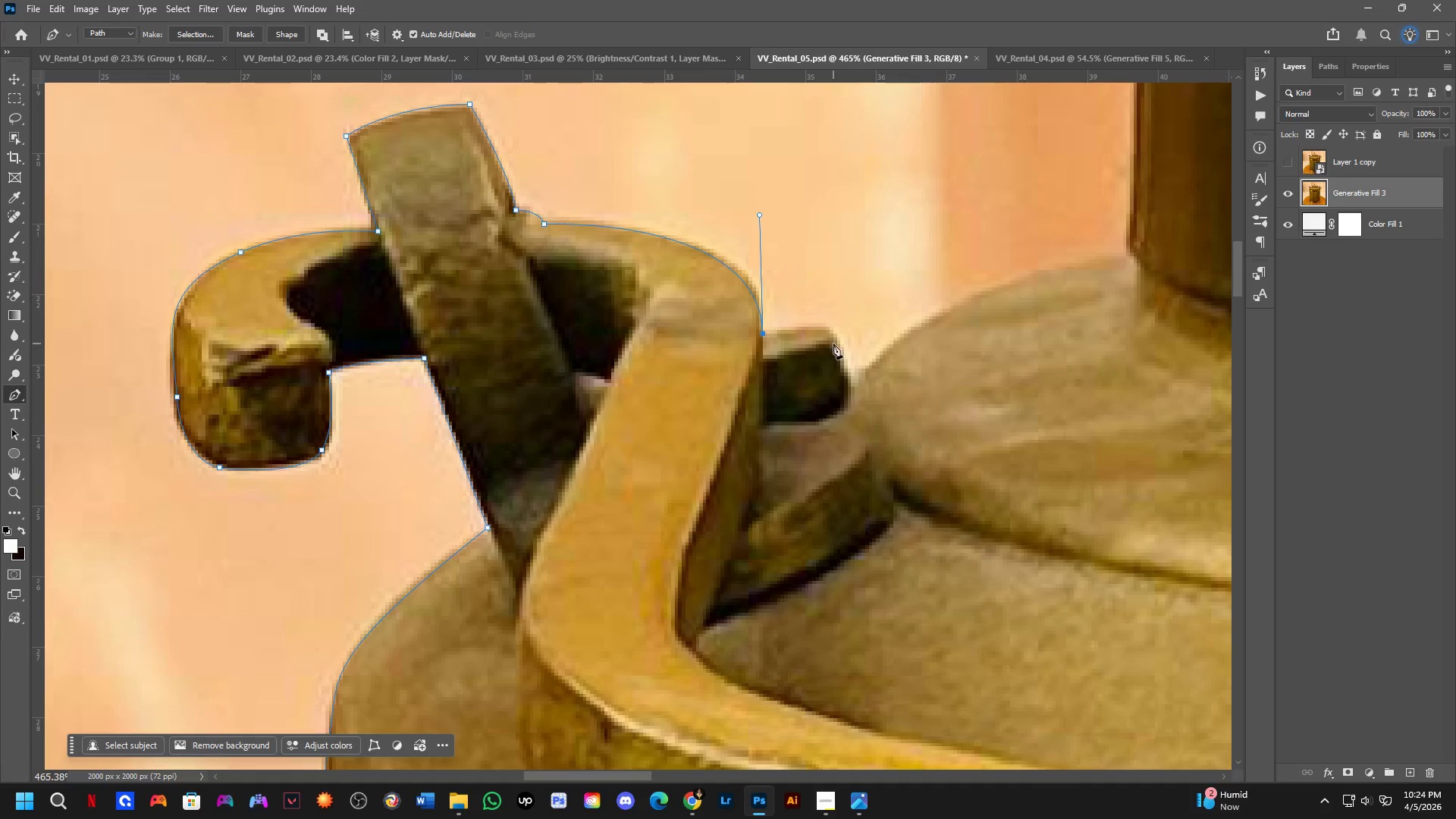 
left_click_drag(start_coordinate=[836, 350], to_coordinate=[843, 396])
 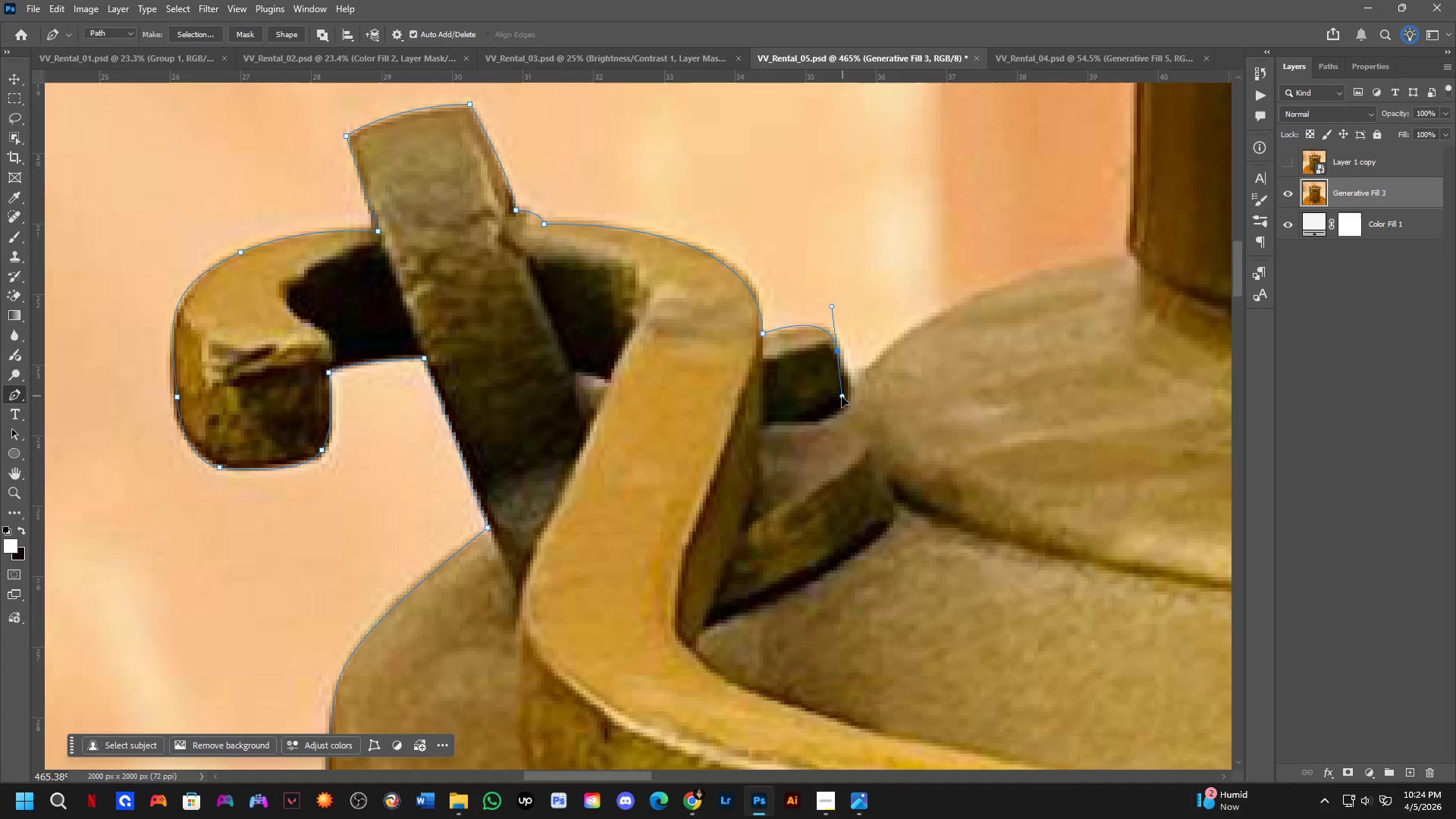 
key(Control+ControlLeft)
 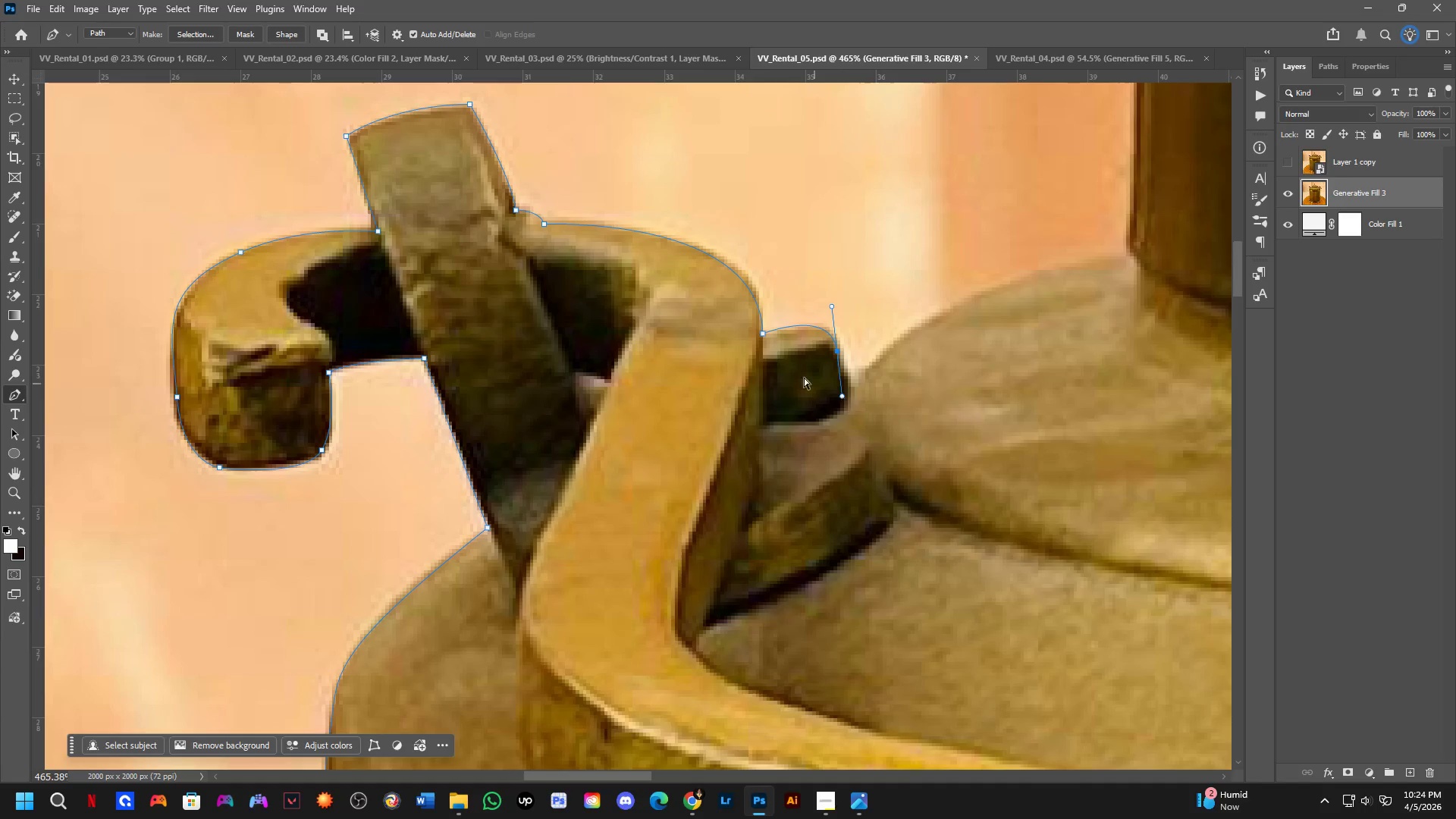 
key(Control+Z)
 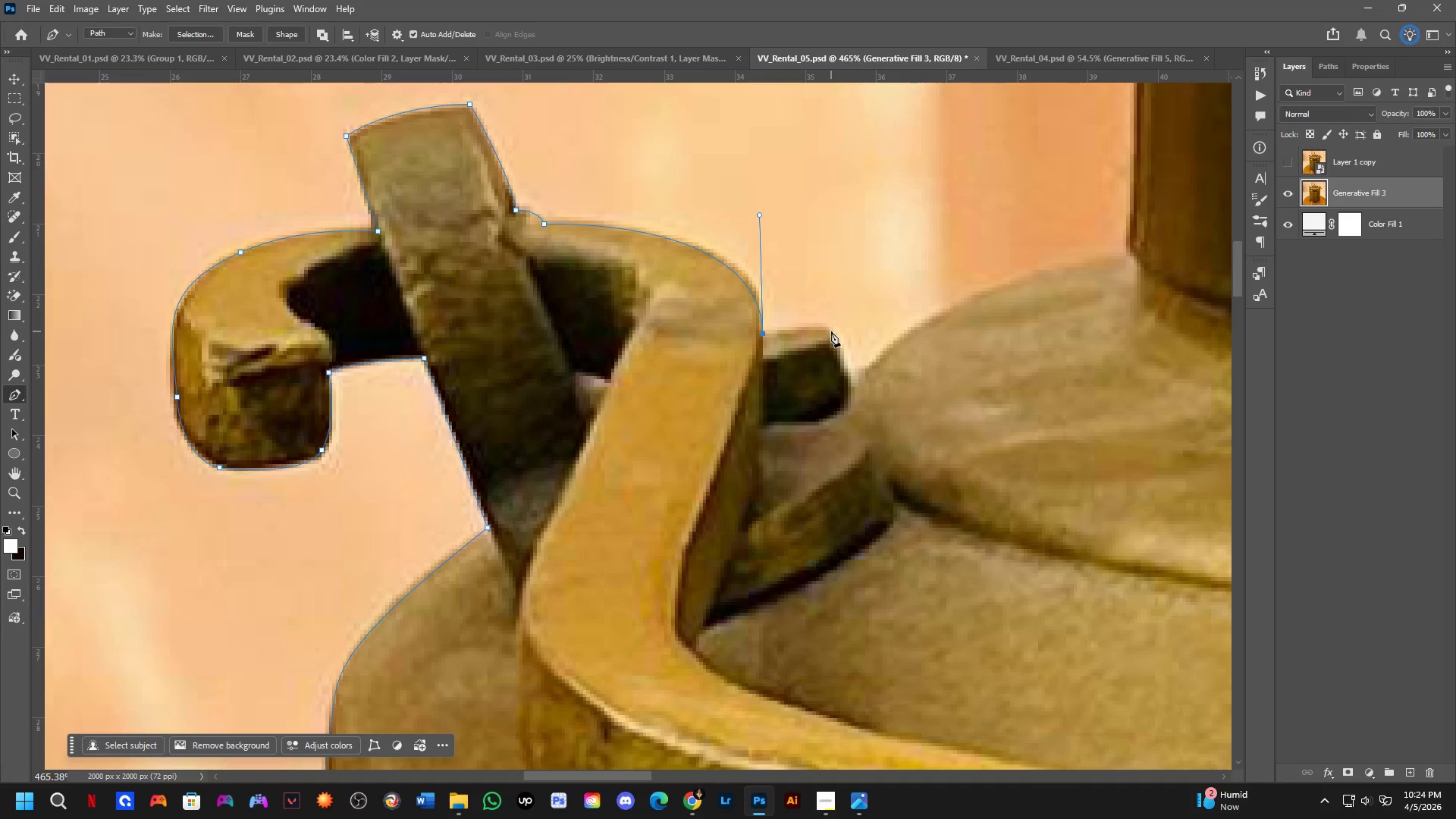 
left_click_drag(start_coordinate=[830, 331], to_coordinate=[839, 345])
 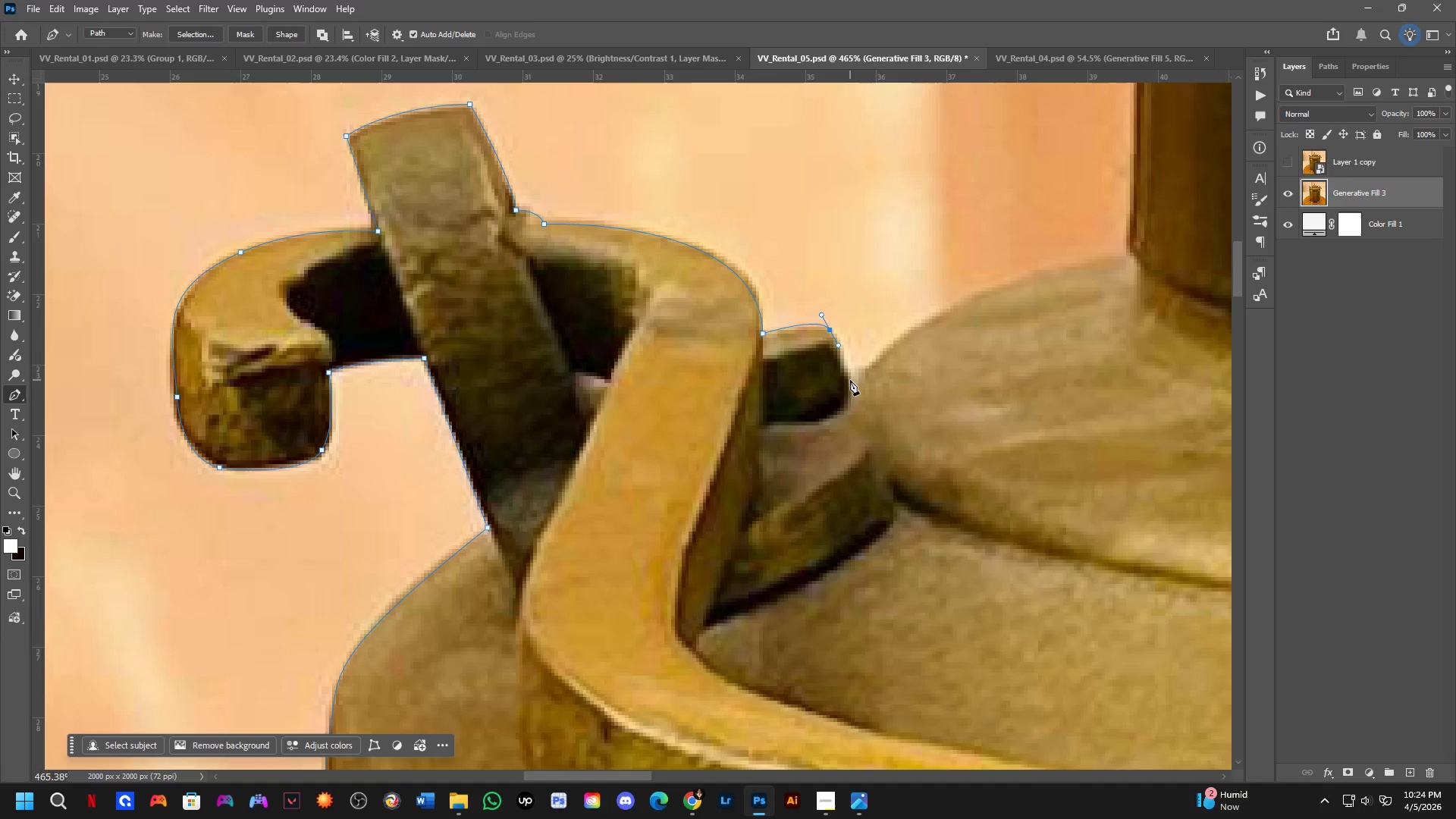 
left_click([850, 381])
 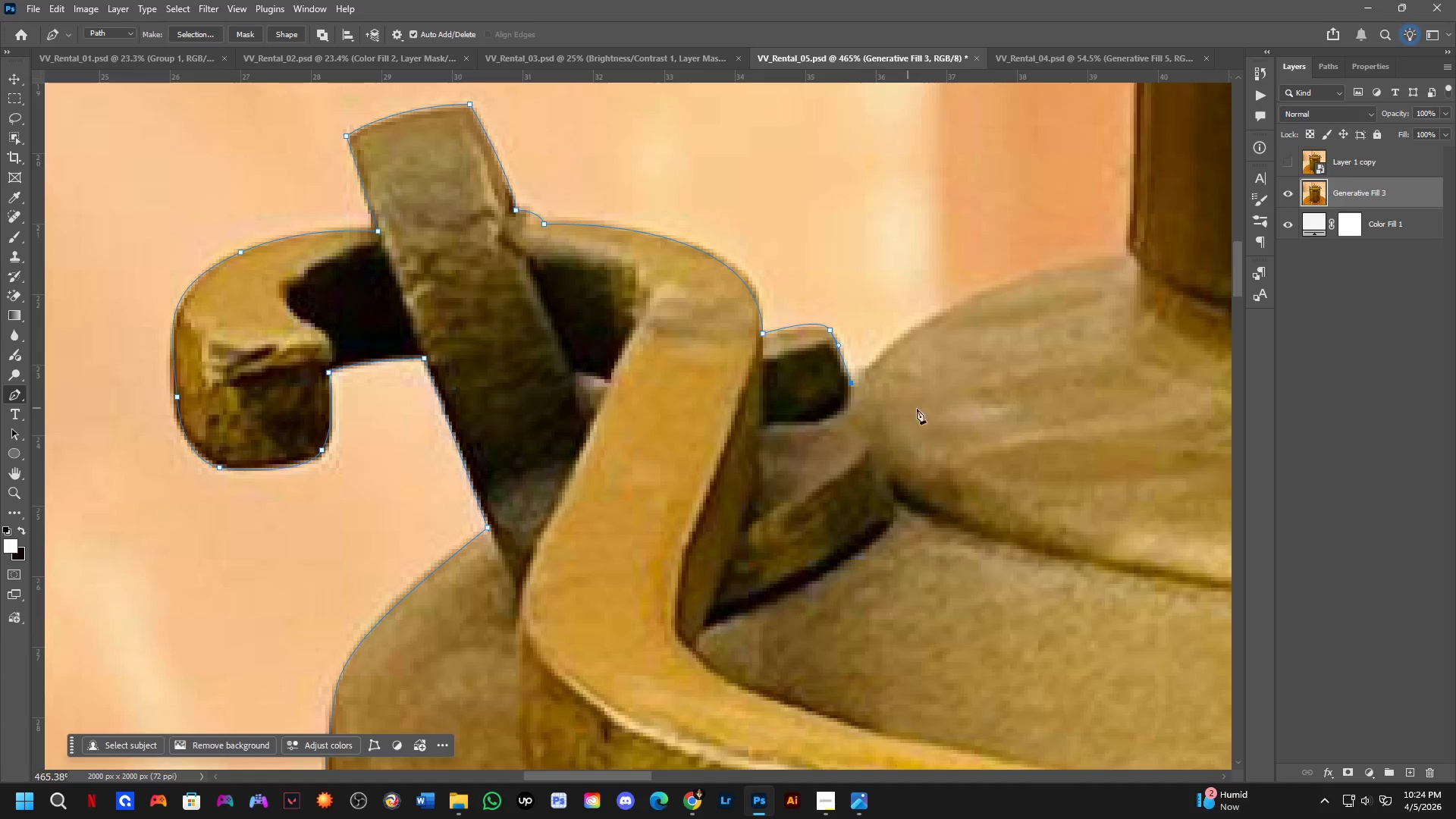 
hold_key(key=Space, duration=0.67)
 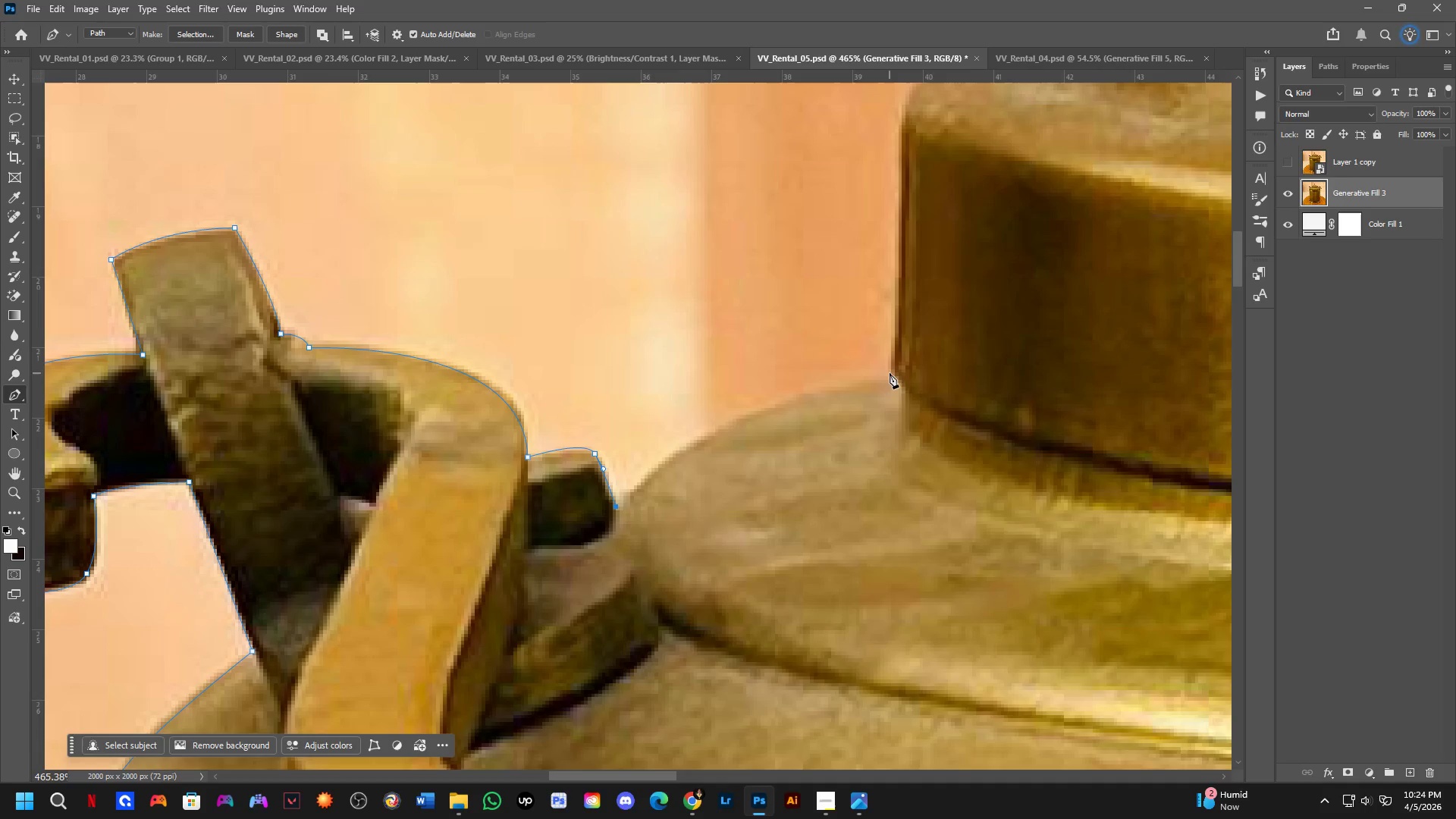 
left_click_drag(start_coordinate=[916, 422], to_coordinate=[681, 546])
 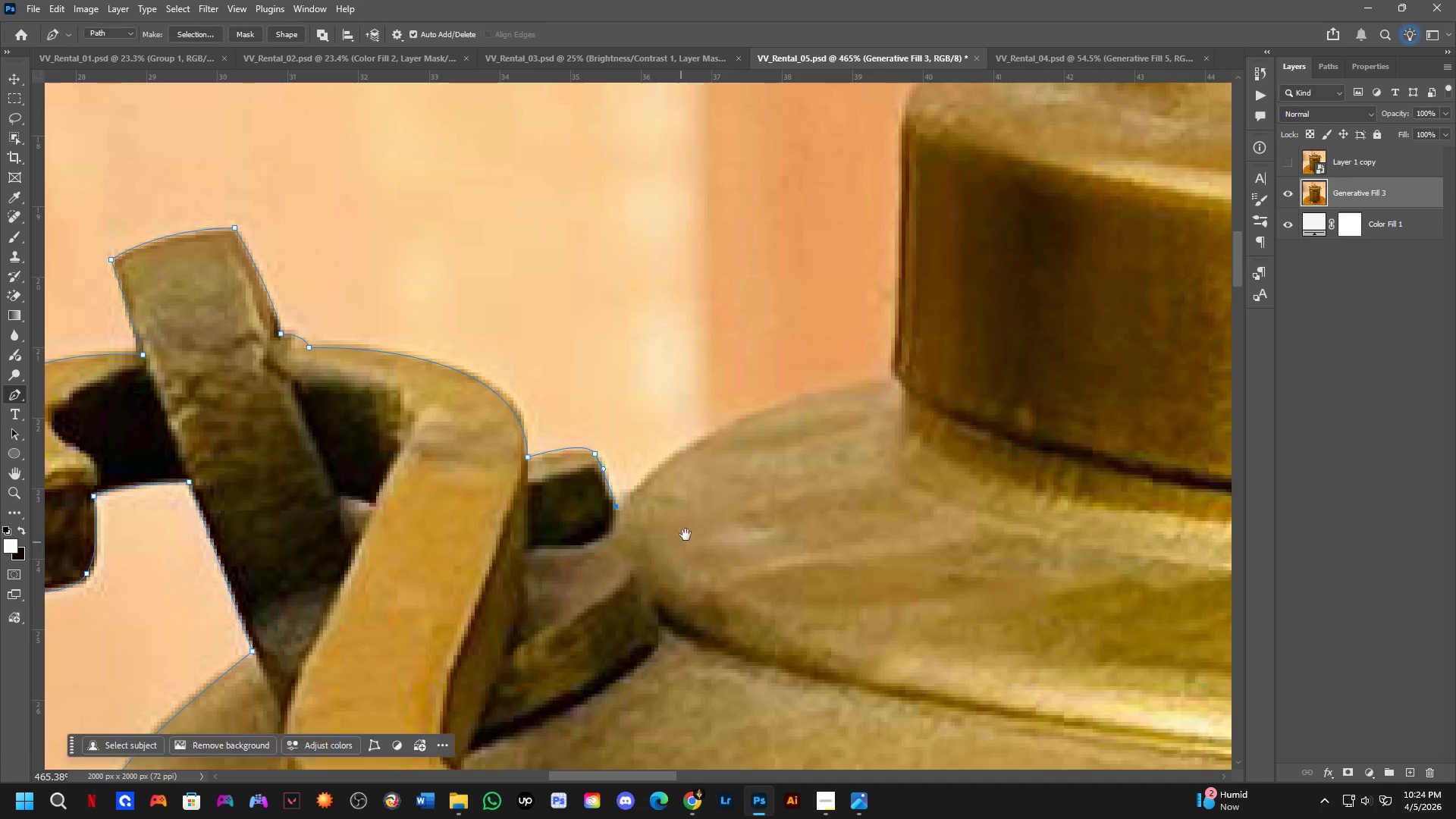 
hold_key(key=Space, duration=10.33)
 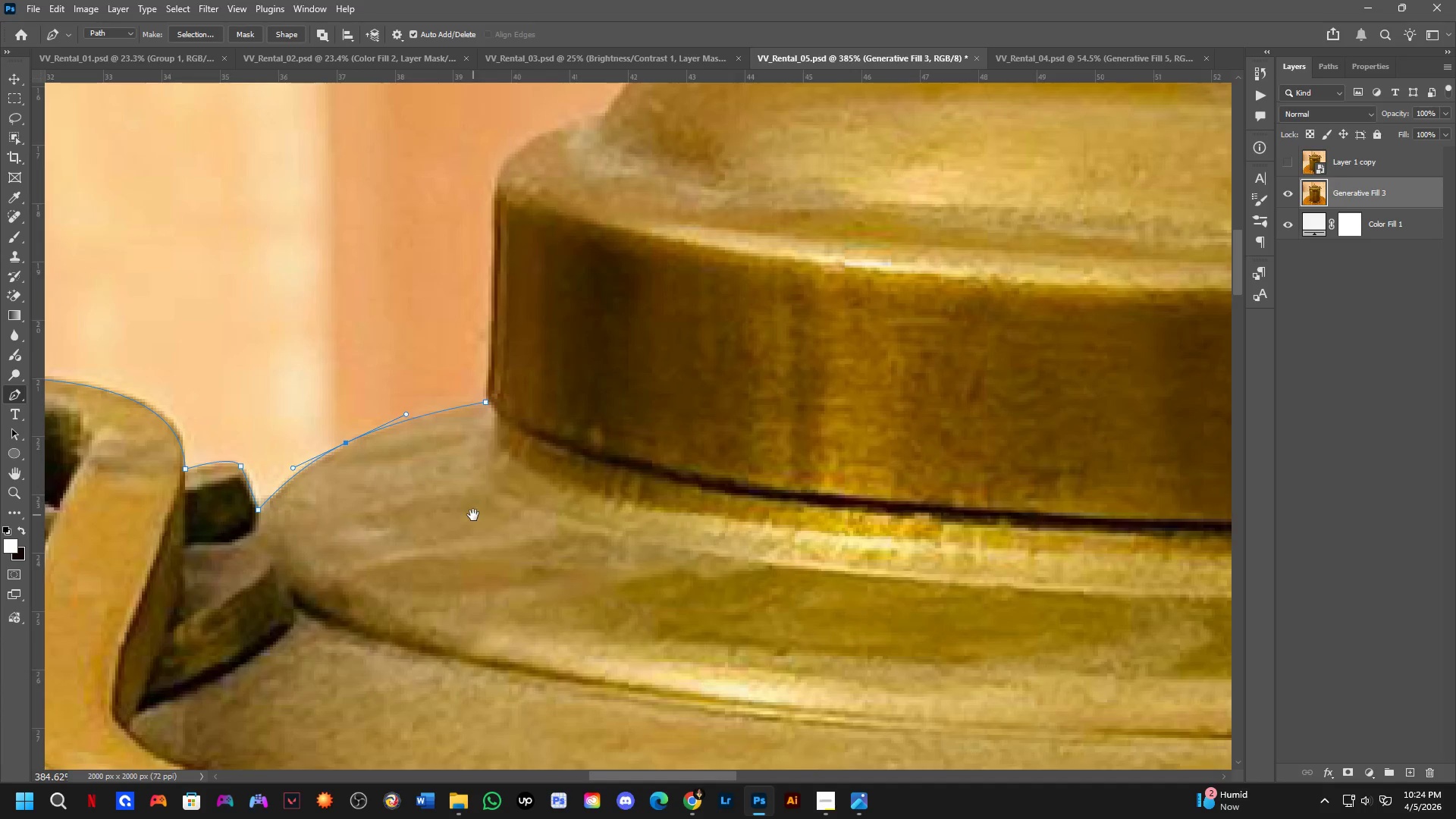 
left_click_drag(start_coordinate=[783, 427], to_coordinate=[778, 430])
 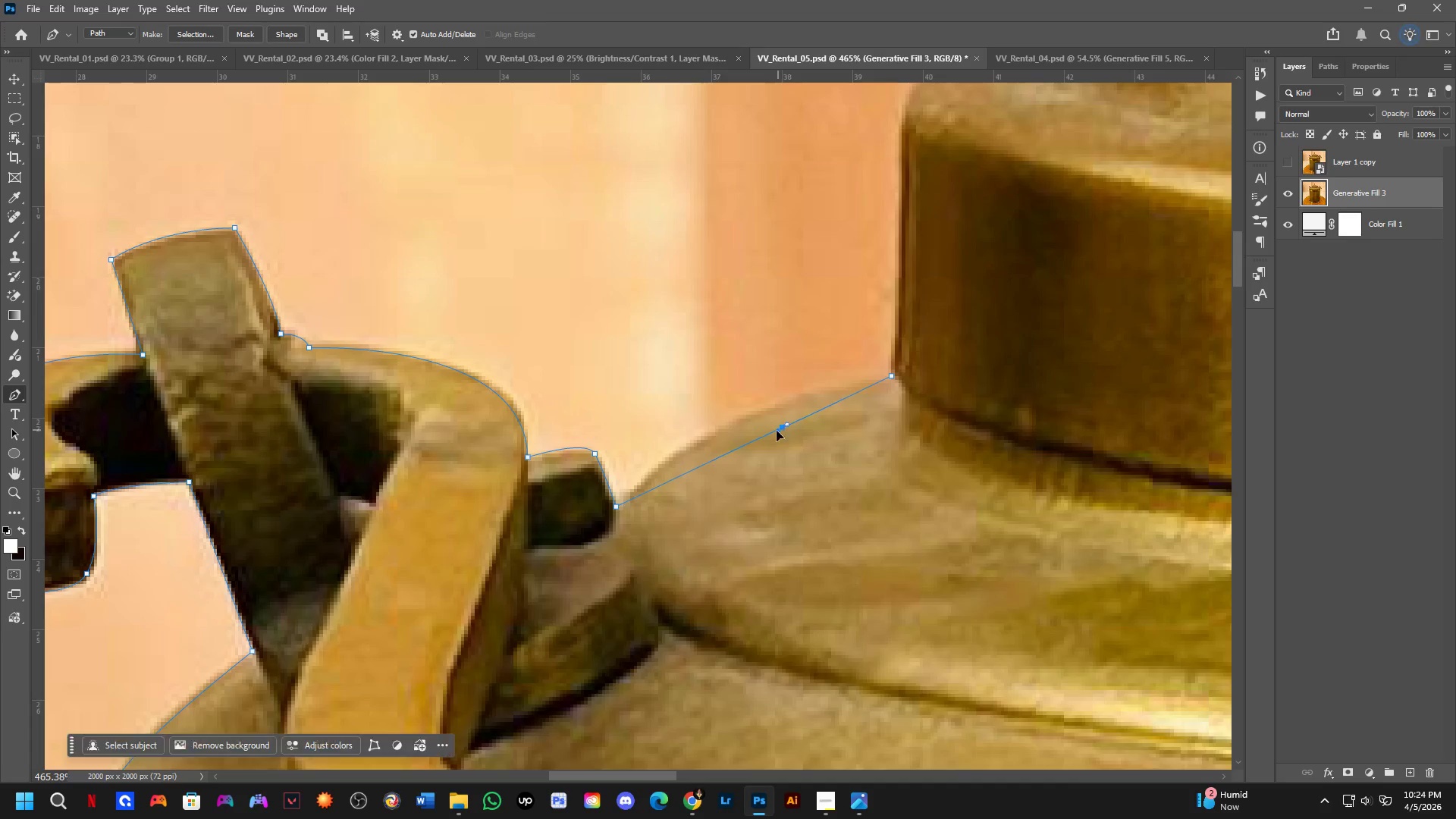 
left_click_drag(start_coordinate=[776, 431], to_coordinate=[742, 431])
 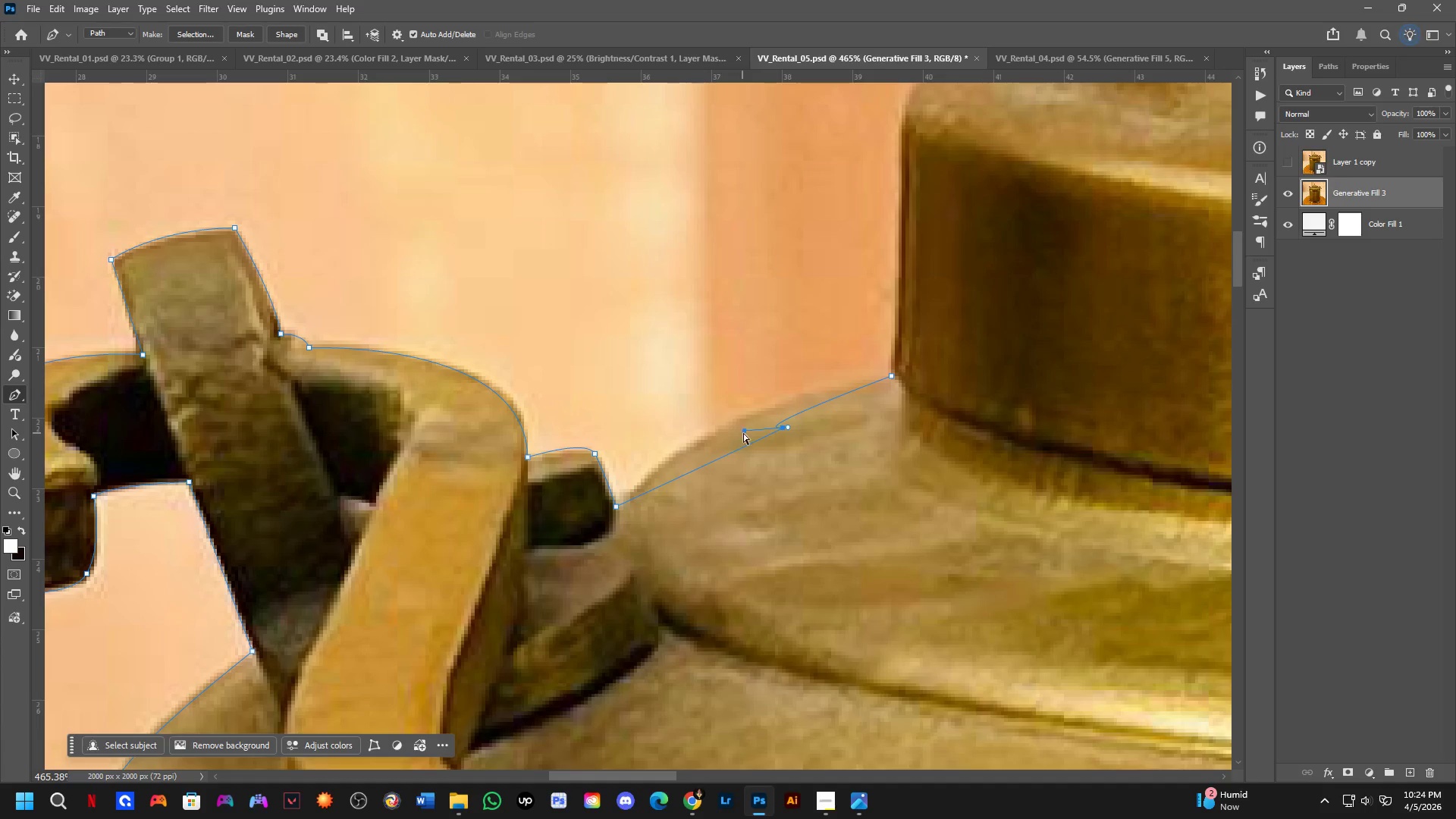 
key(Control+Z)
 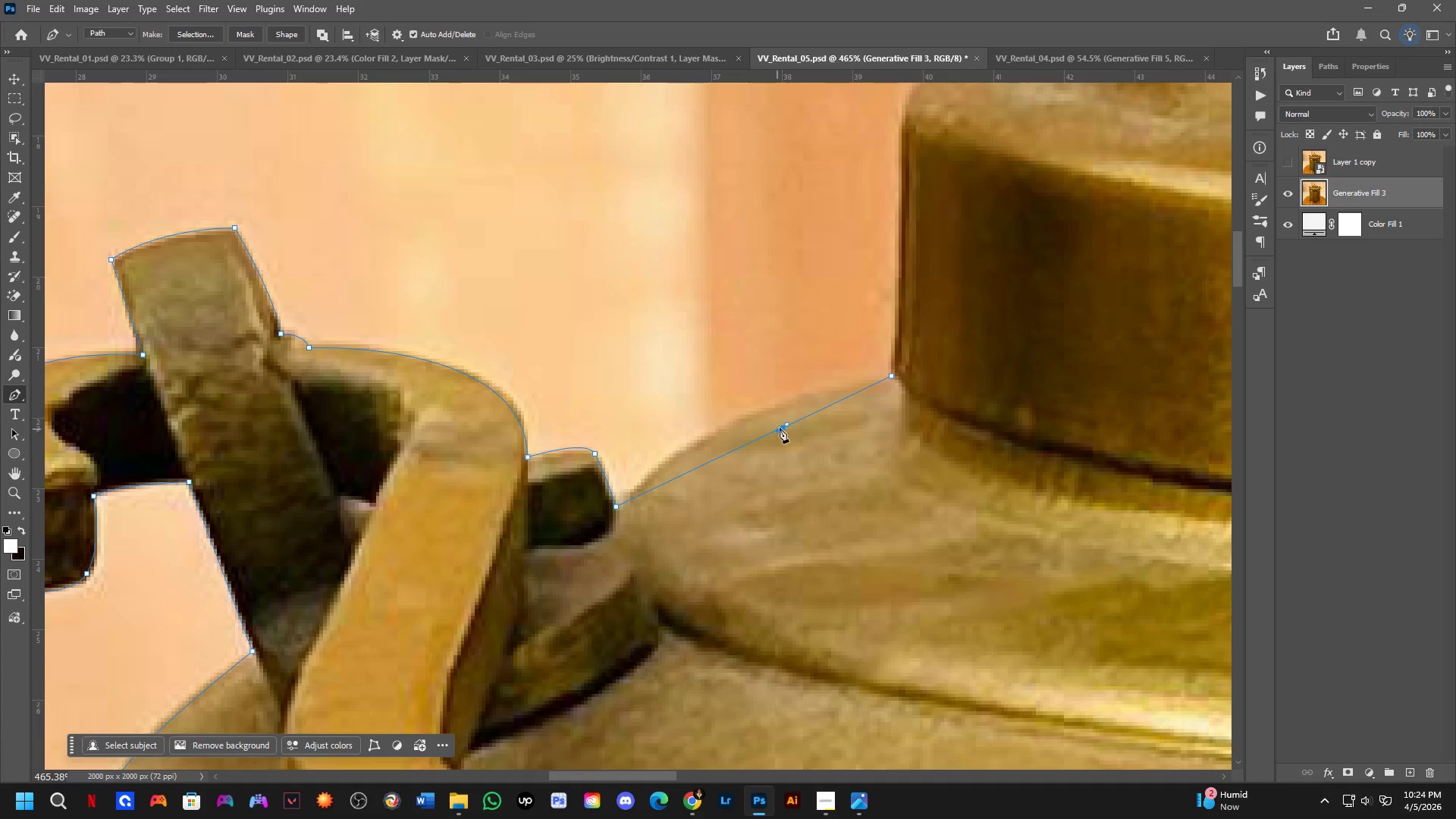 
key(Control+Z)
 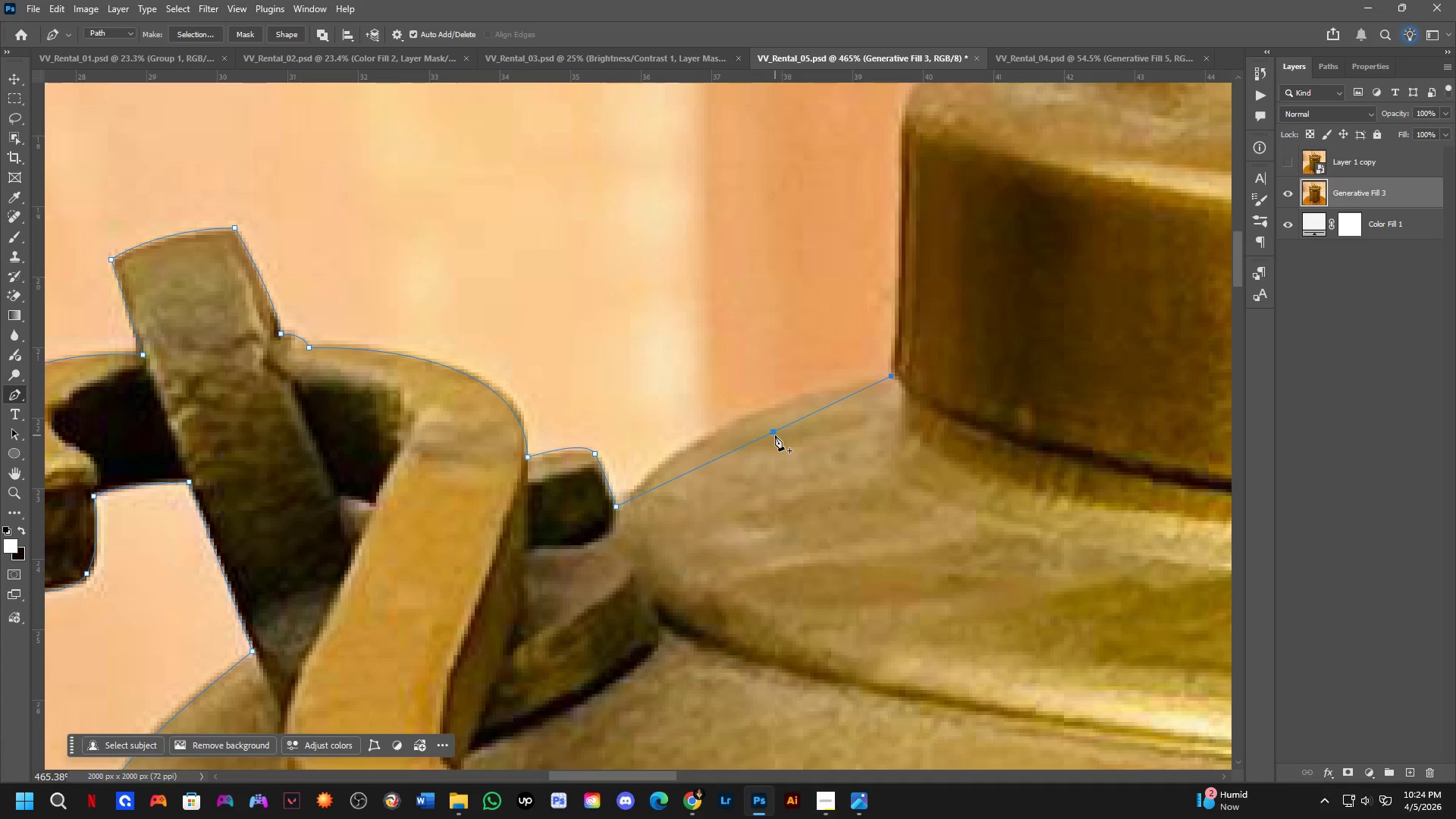 
left_click_drag(start_coordinate=[764, 435], to_coordinate=[741, 444])
 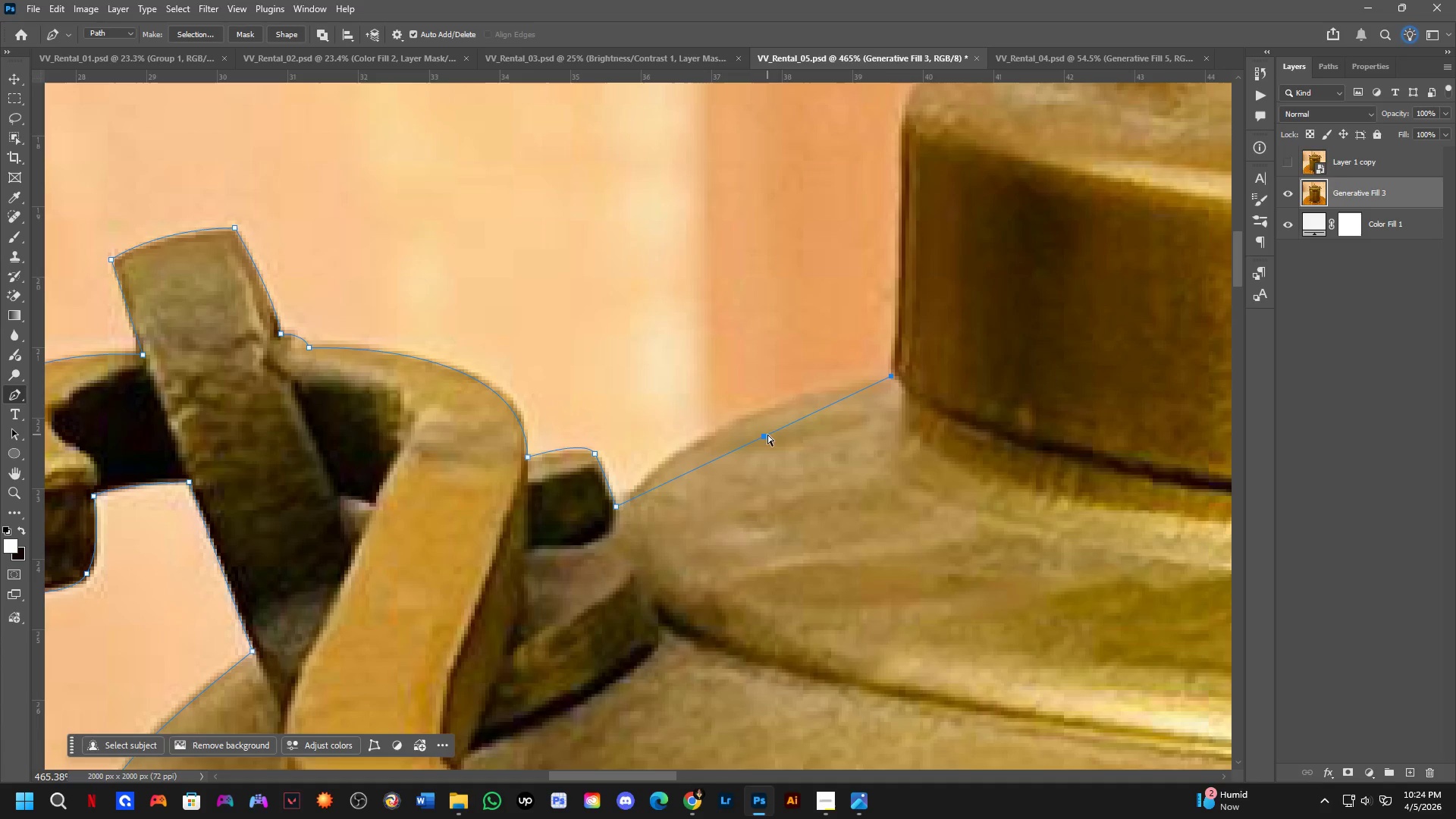 
key(Control+Z)
 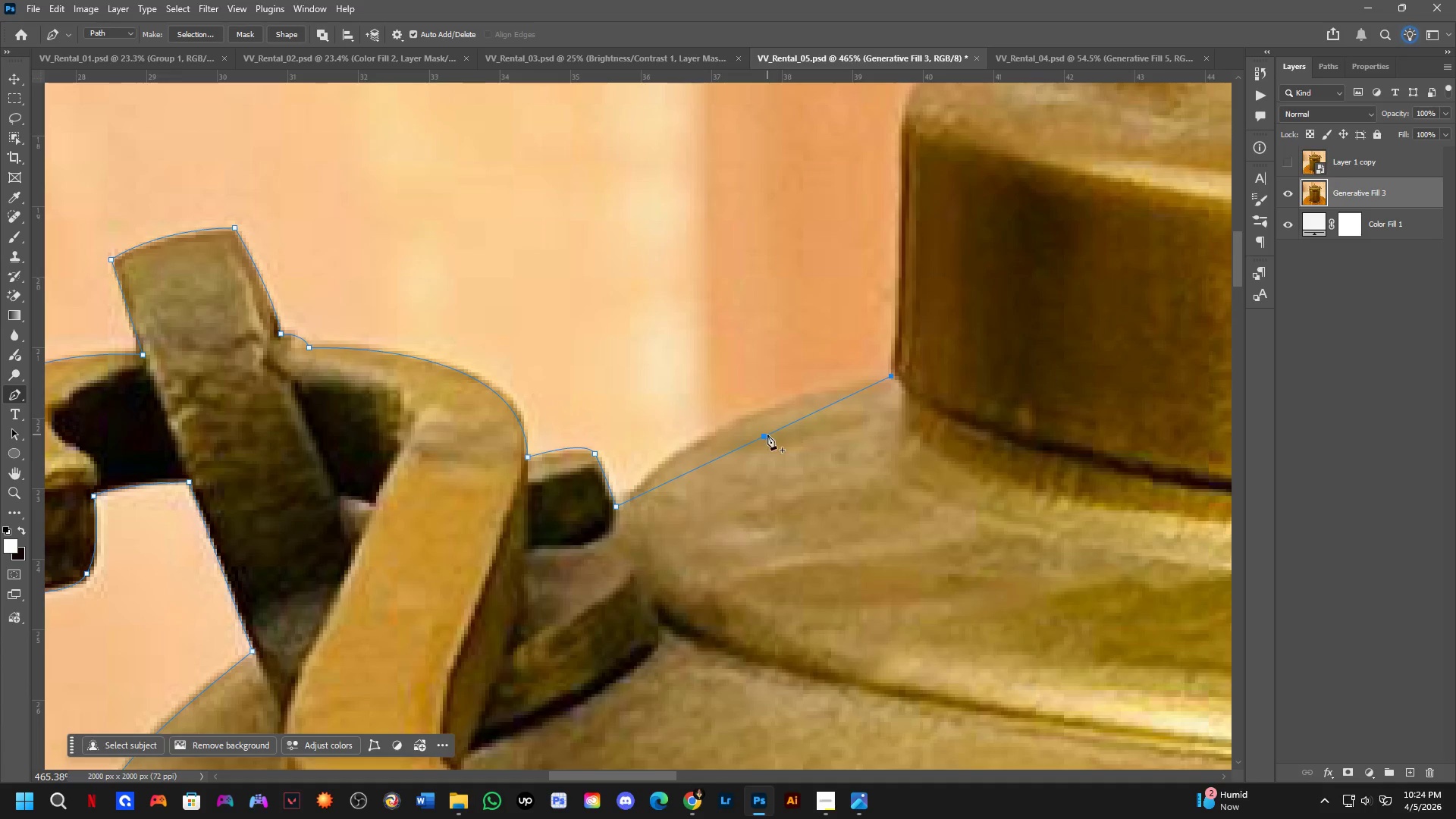 
left_click_drag(start_coordinate=[764, 437], to_coordinate=[731, 427])
 